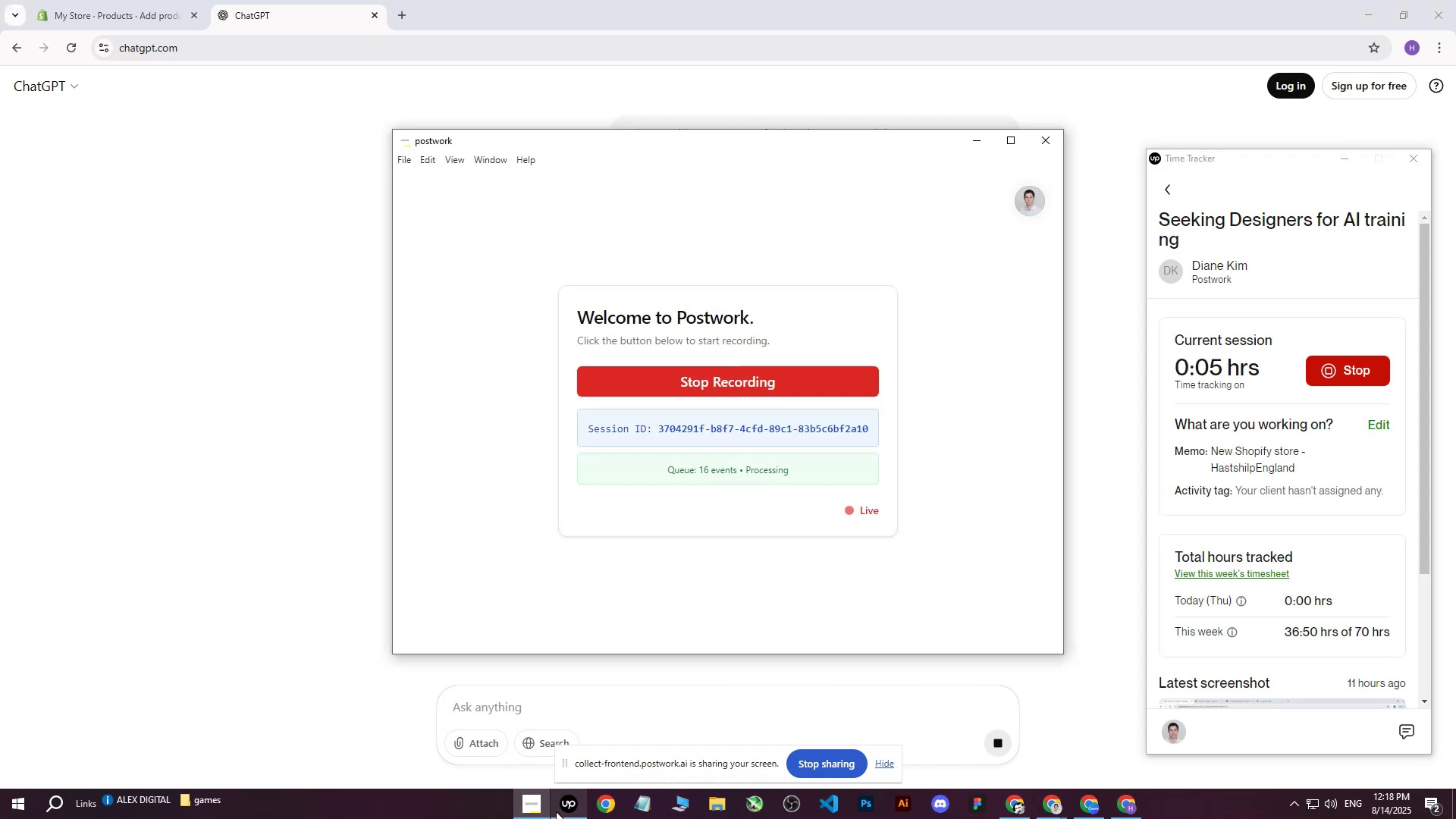 
left_click([256, 437])
 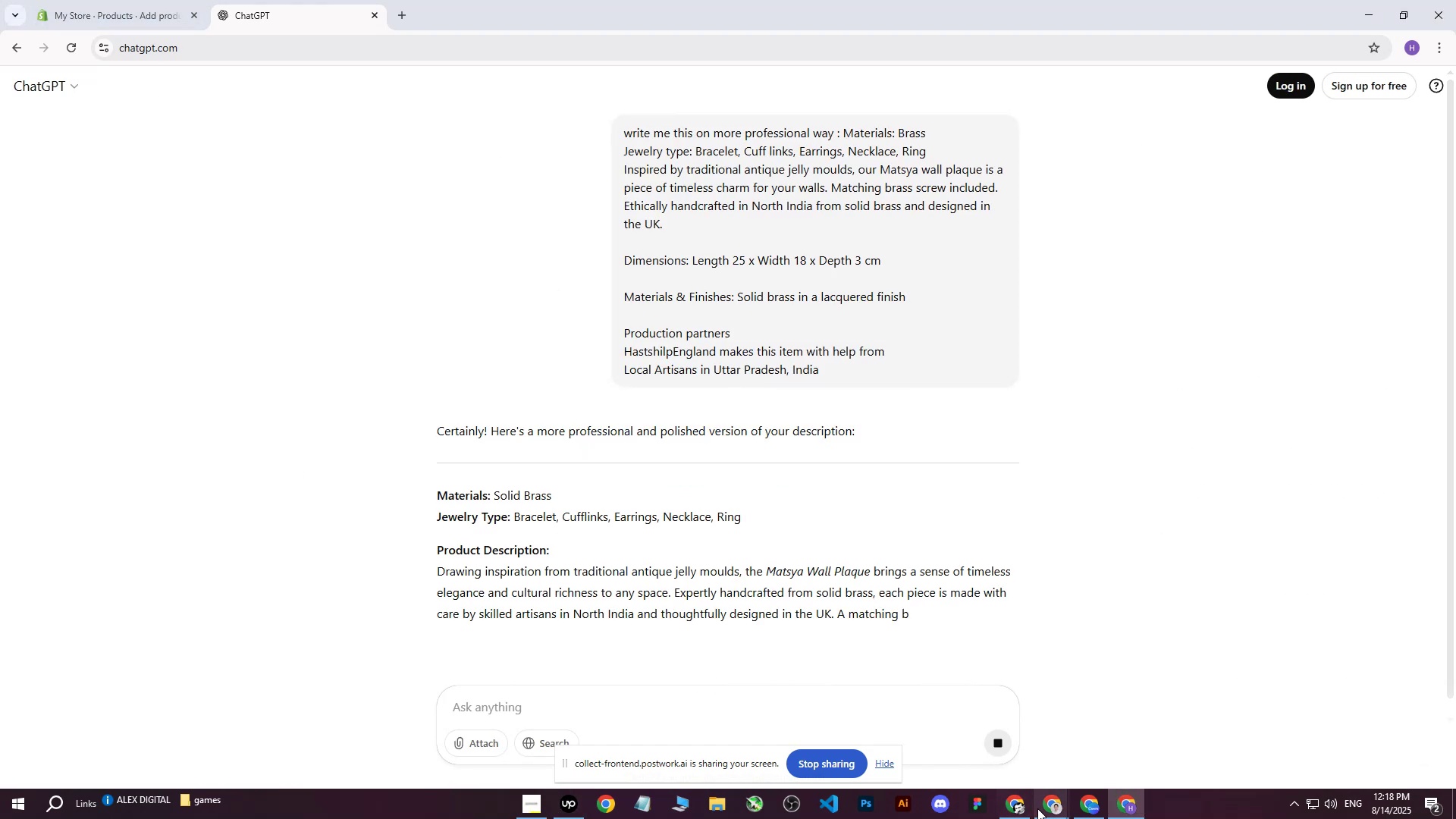 
double_click([1000, 768])
 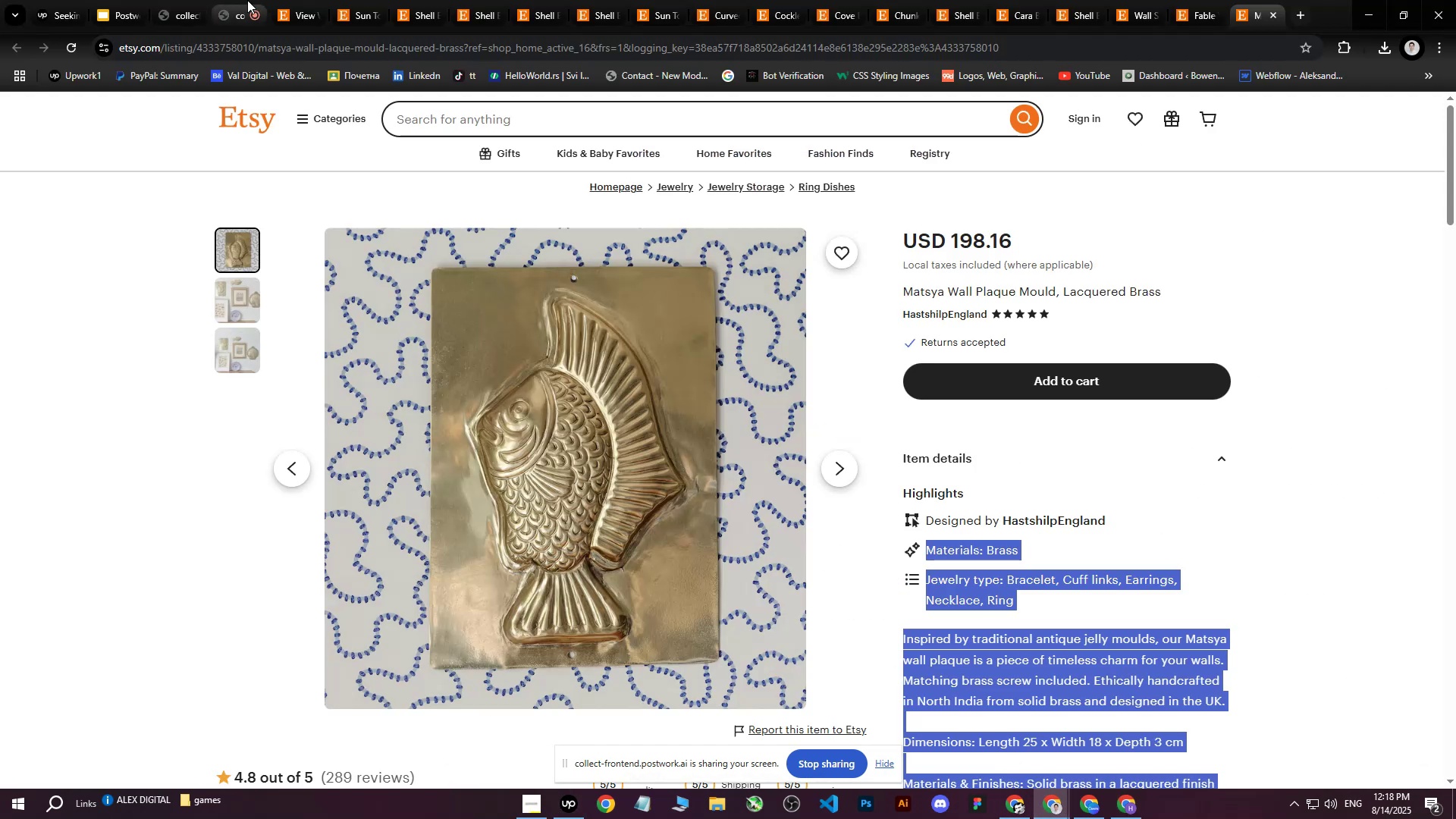 
left_click([237, 0])
 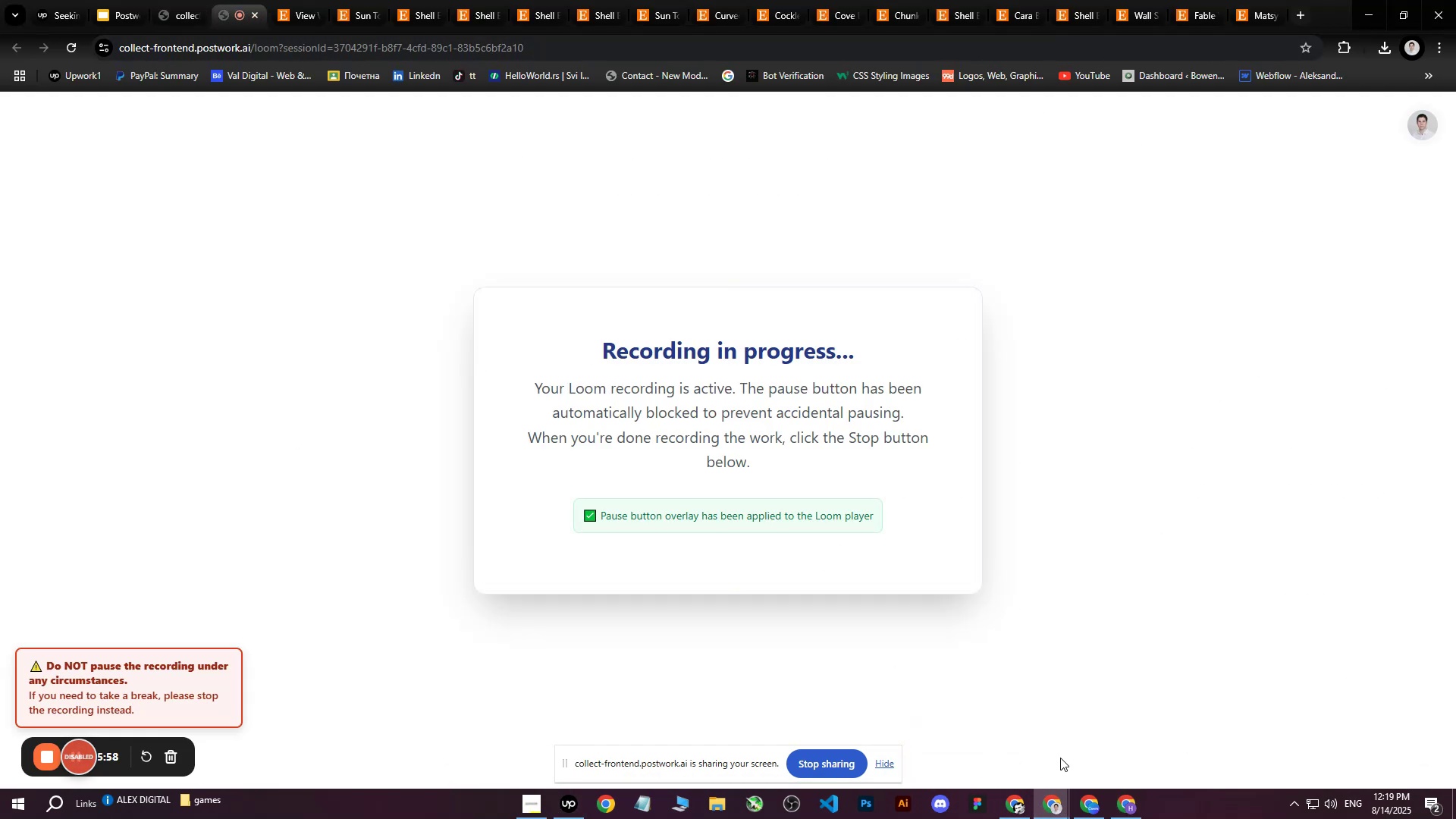 
left_click([1263, 0])
 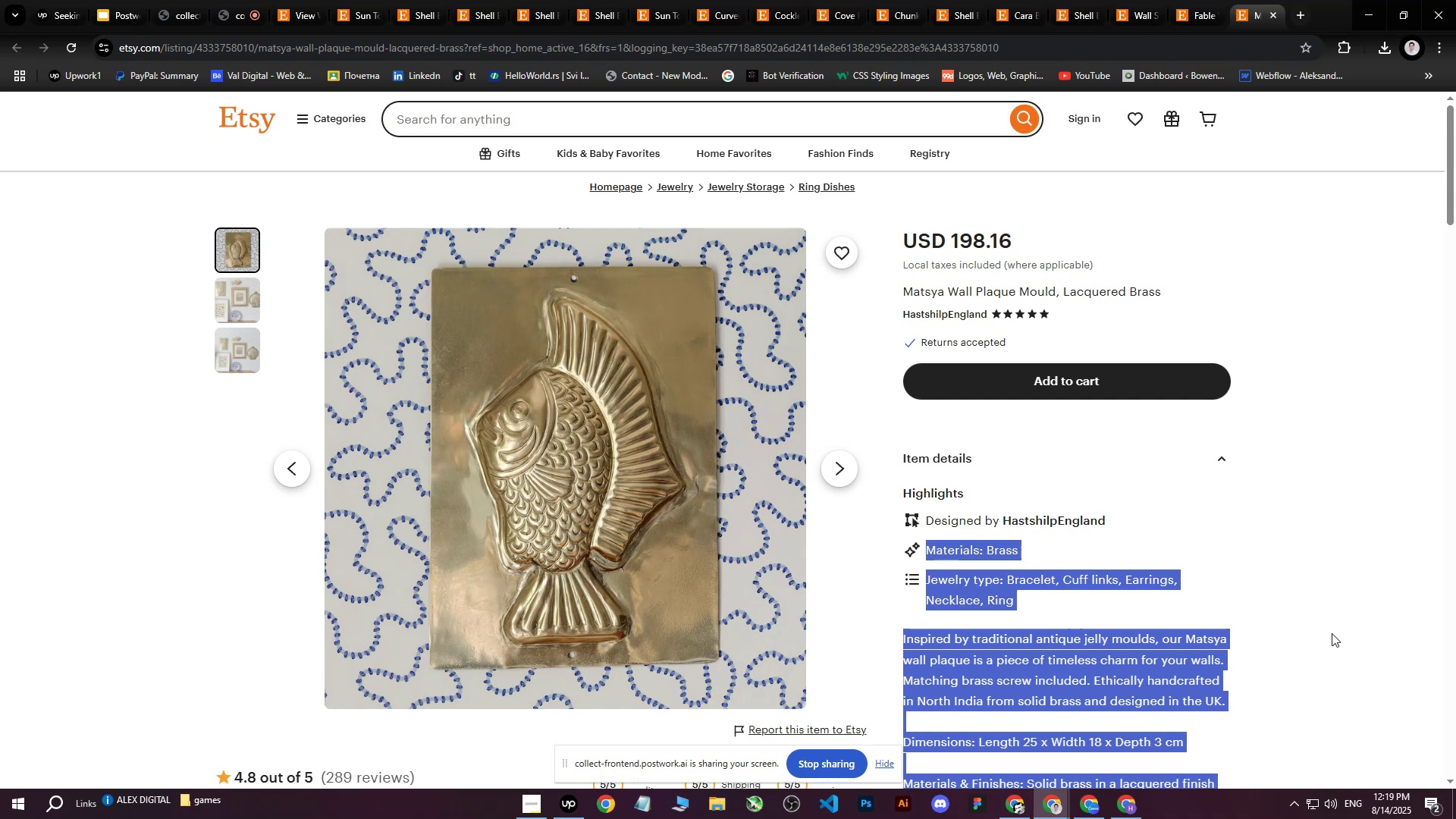 
left_click([1312, 484])
 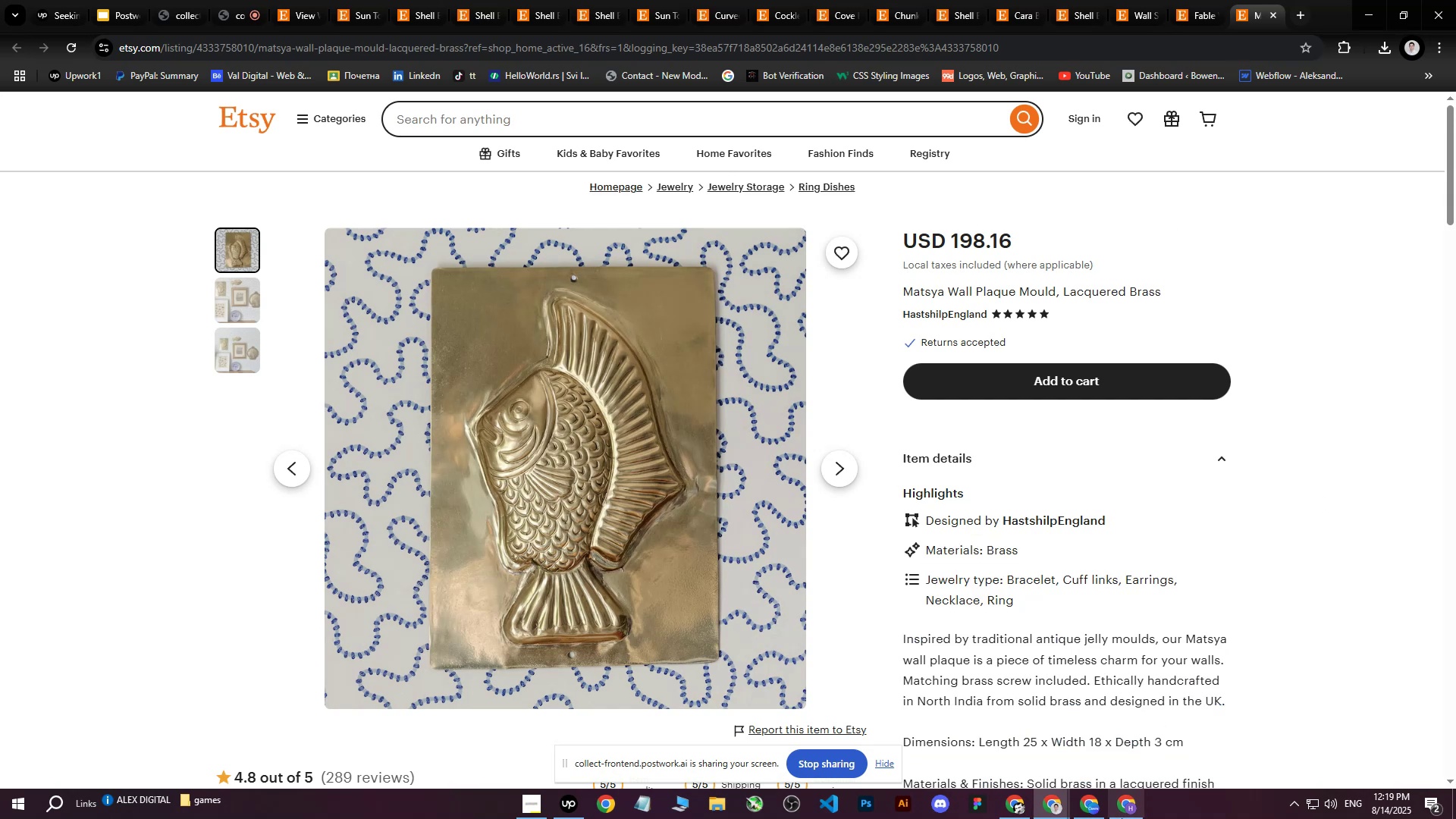 
left_click([1121, 818])
 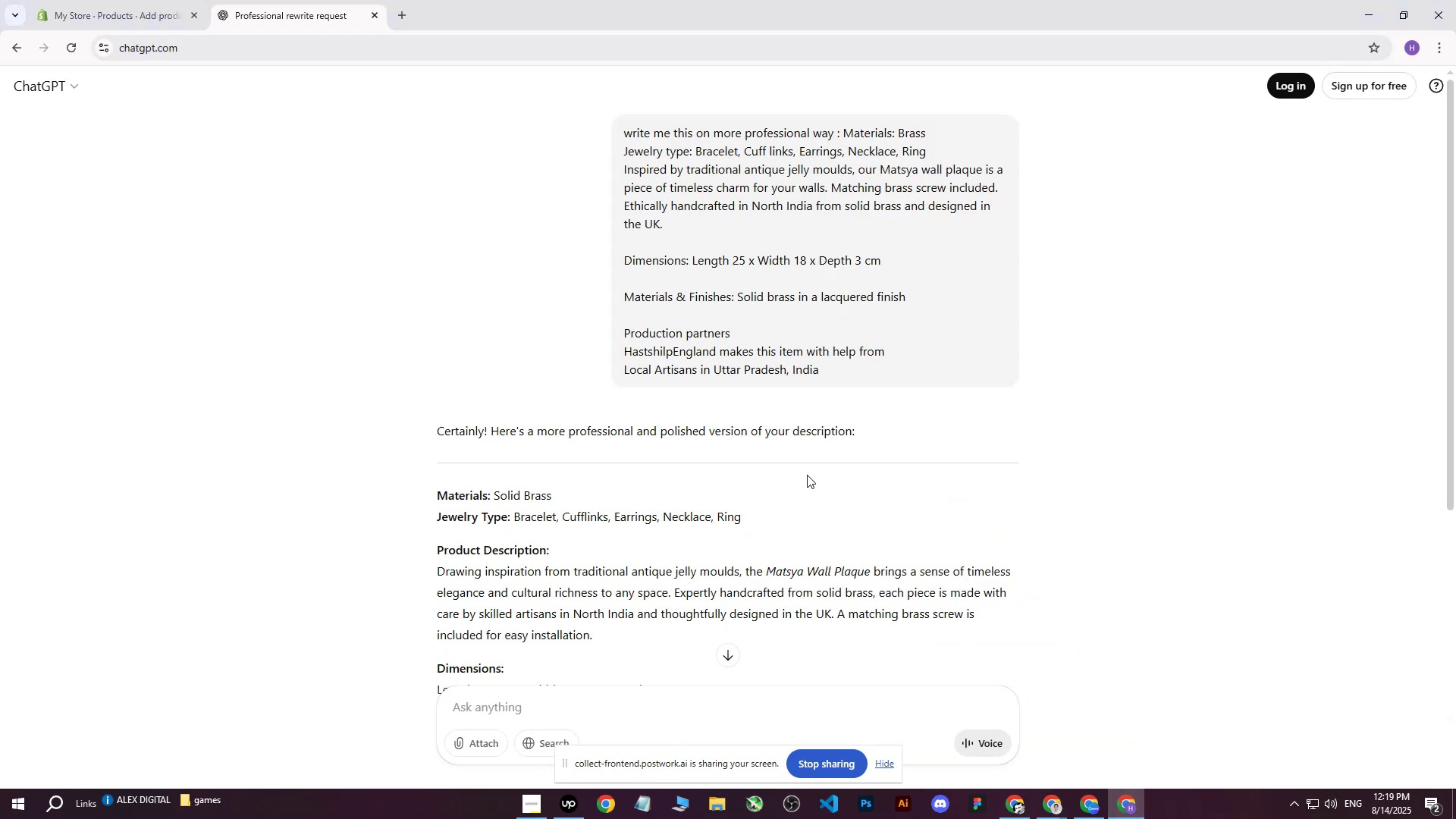 
scroll: coordinate [811, 485], scroll_direction: down, amount: 7.0
 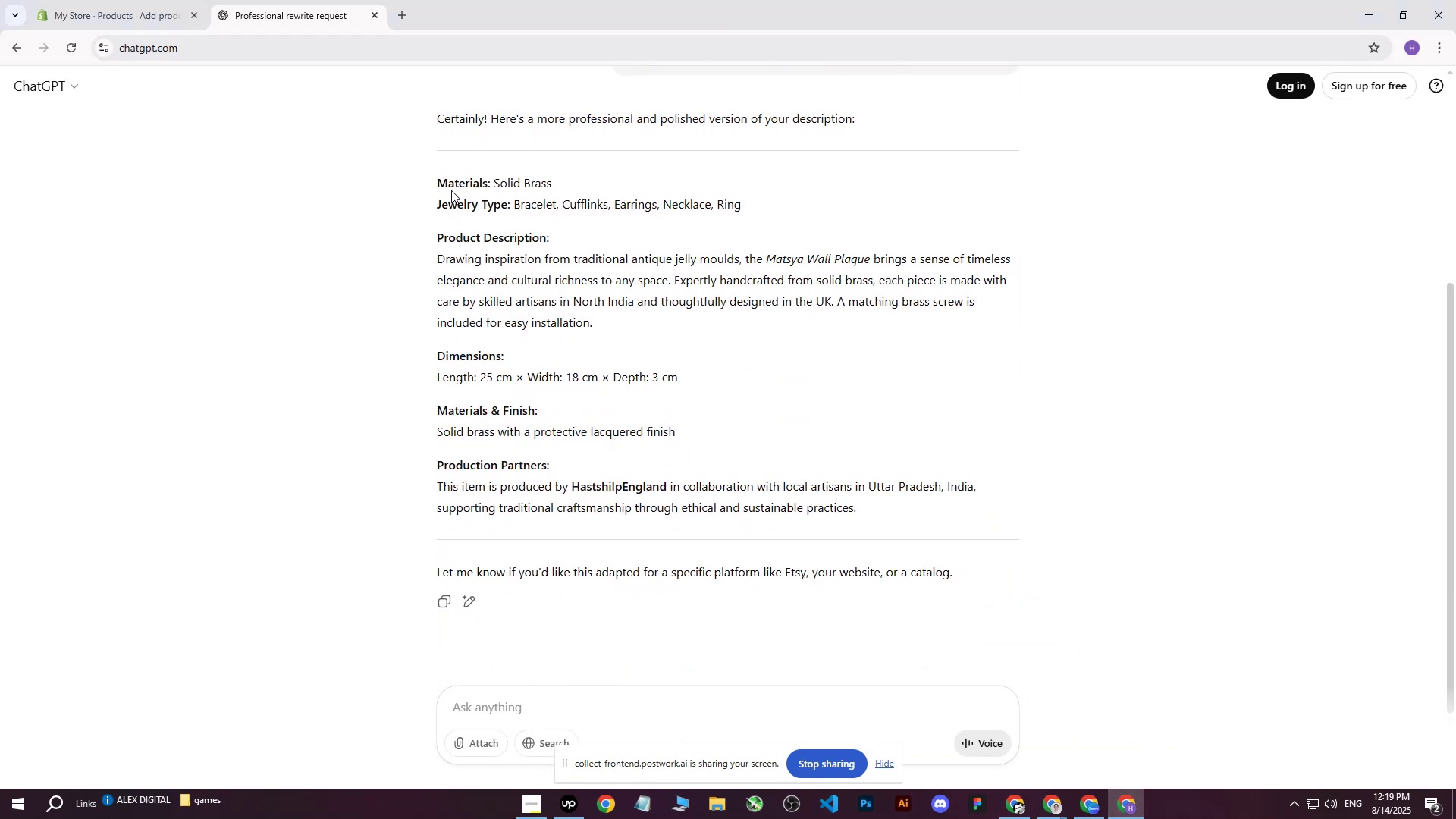 
left_click_drag(start_coordinate=[439, 182], to_coordinate=[858, 510])
 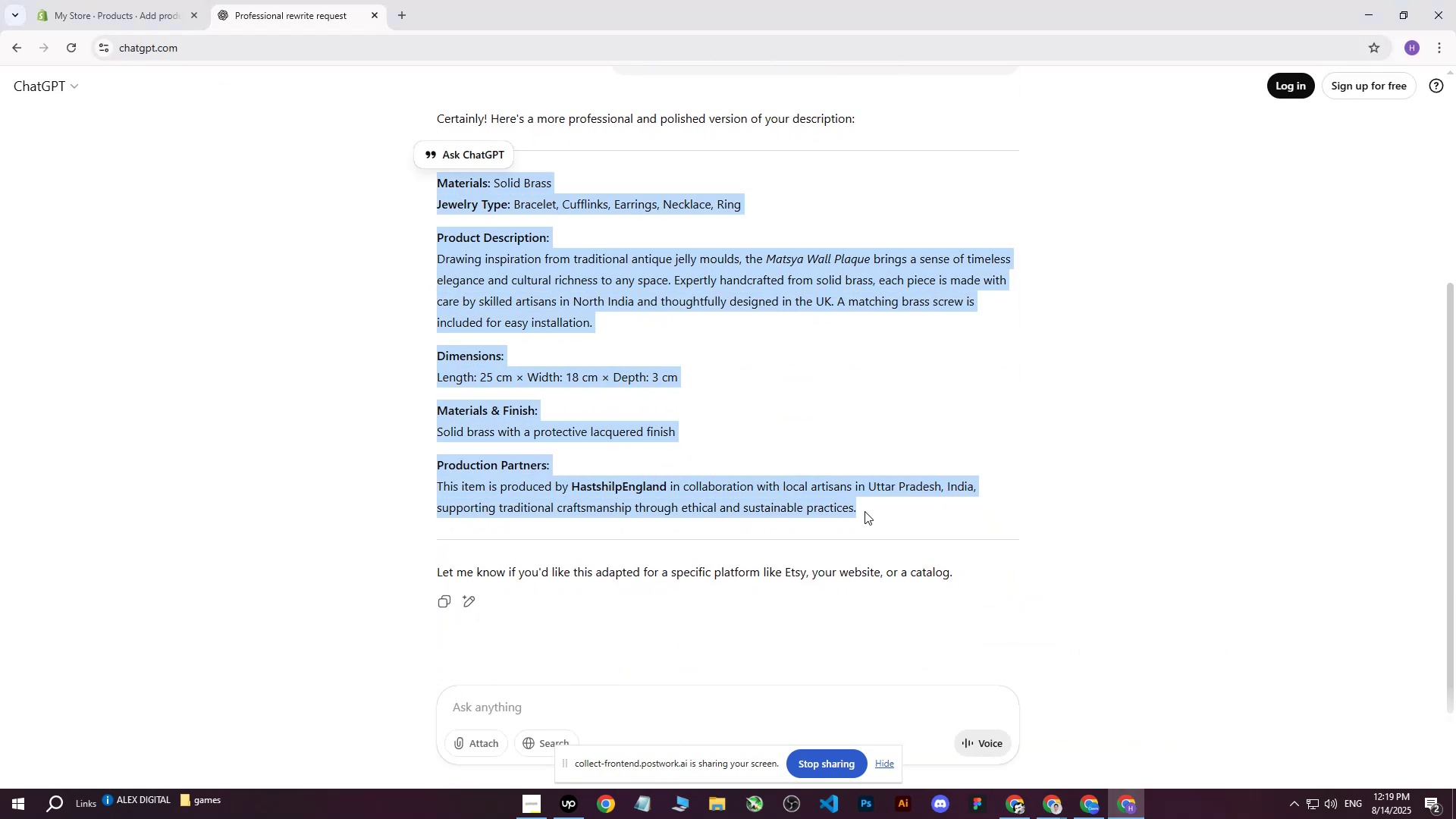 
key(Control+C)
 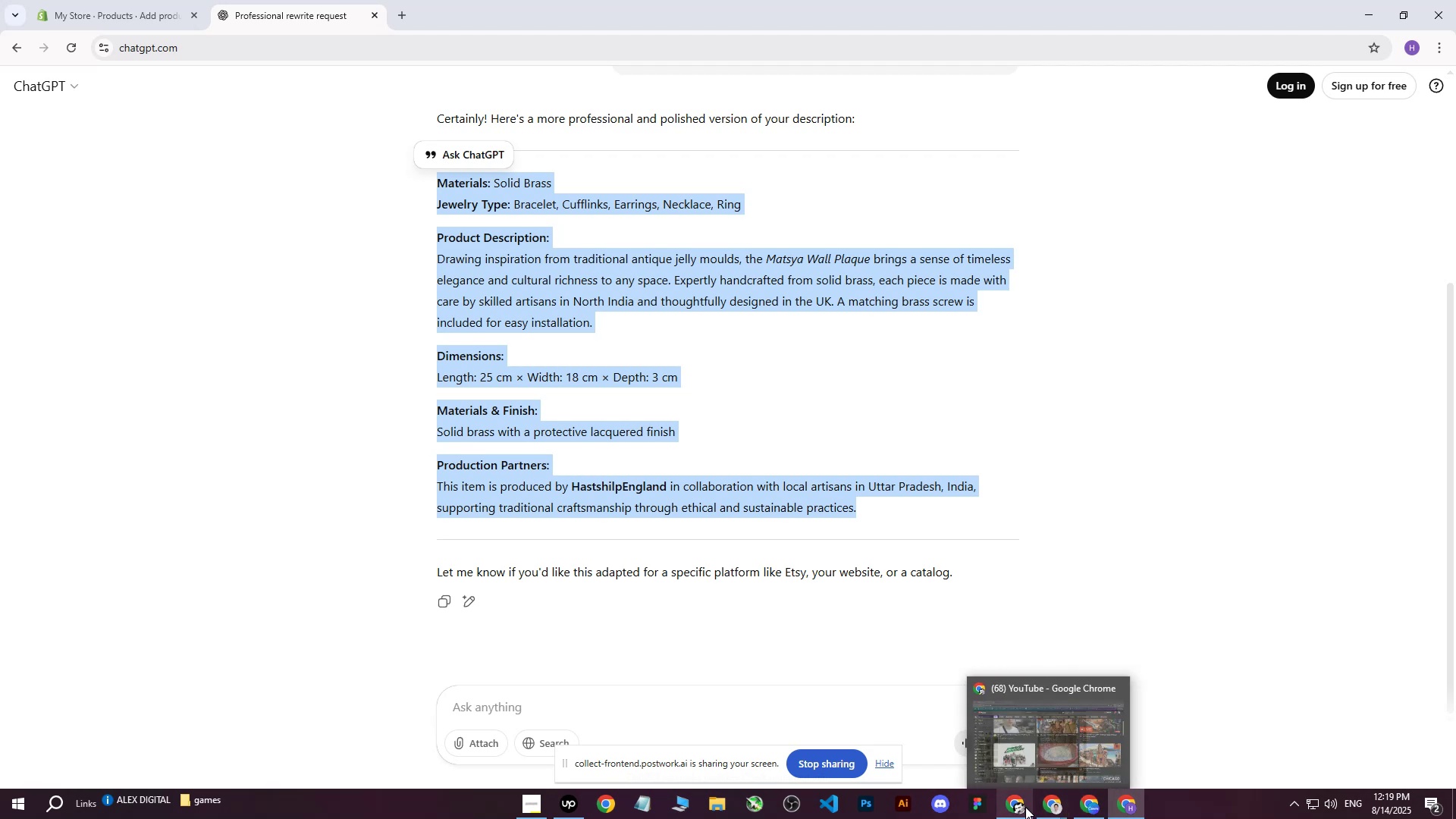 
left_click([1084, 808])
 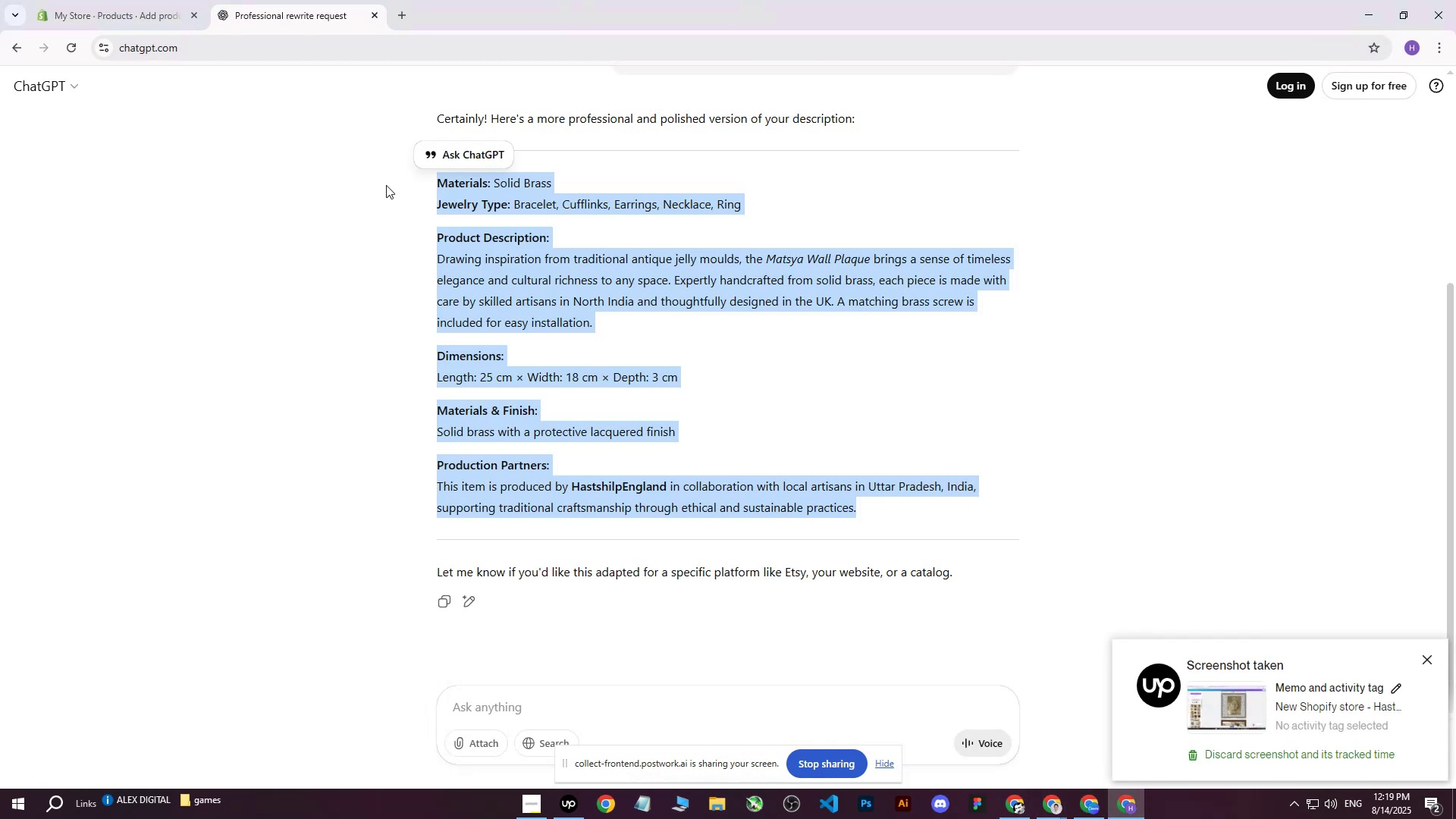 
left_click([146, 0])
 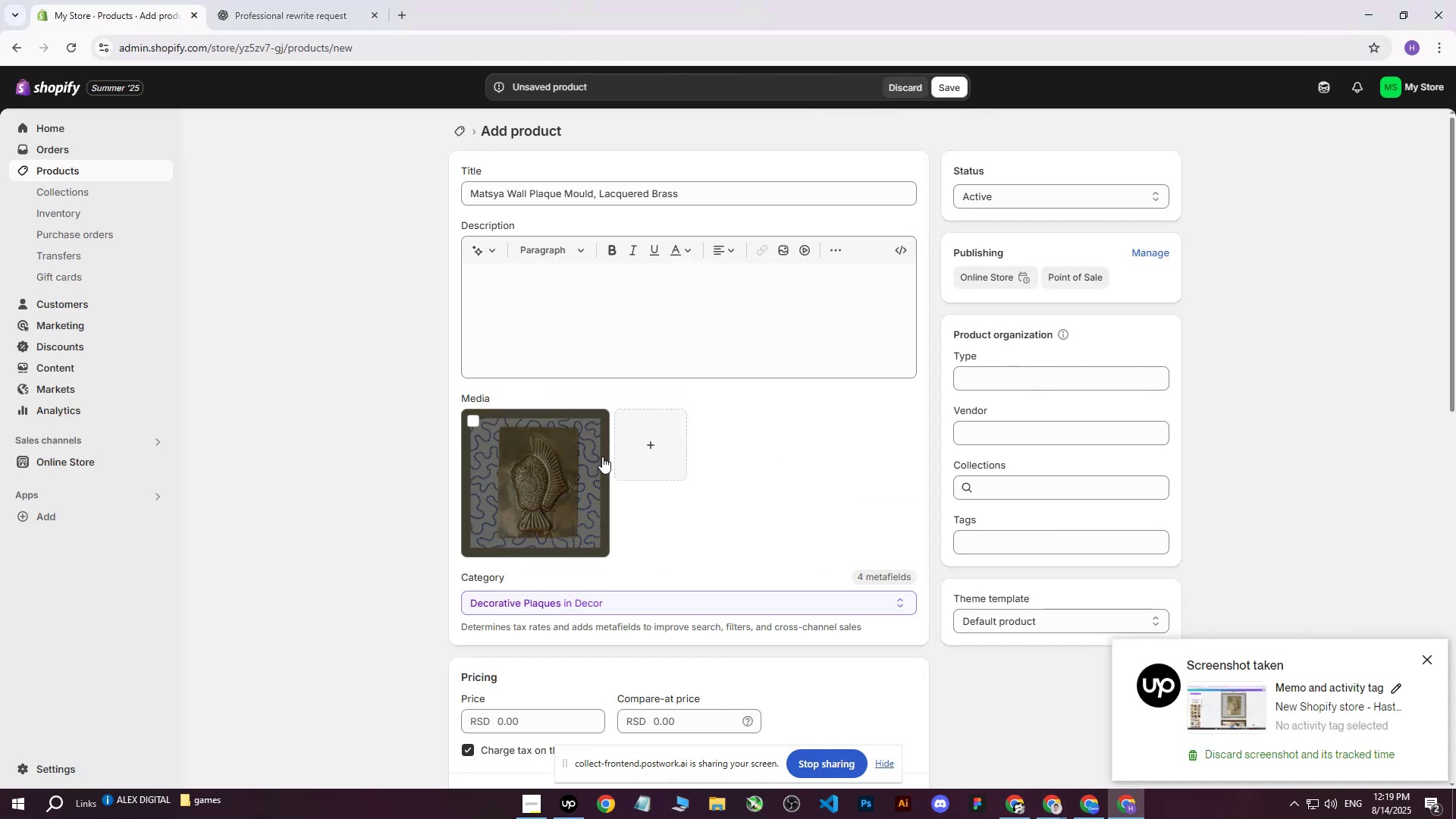 
scroll: coordinate [601, 453], scroll_direction: up, amount: 5.0
 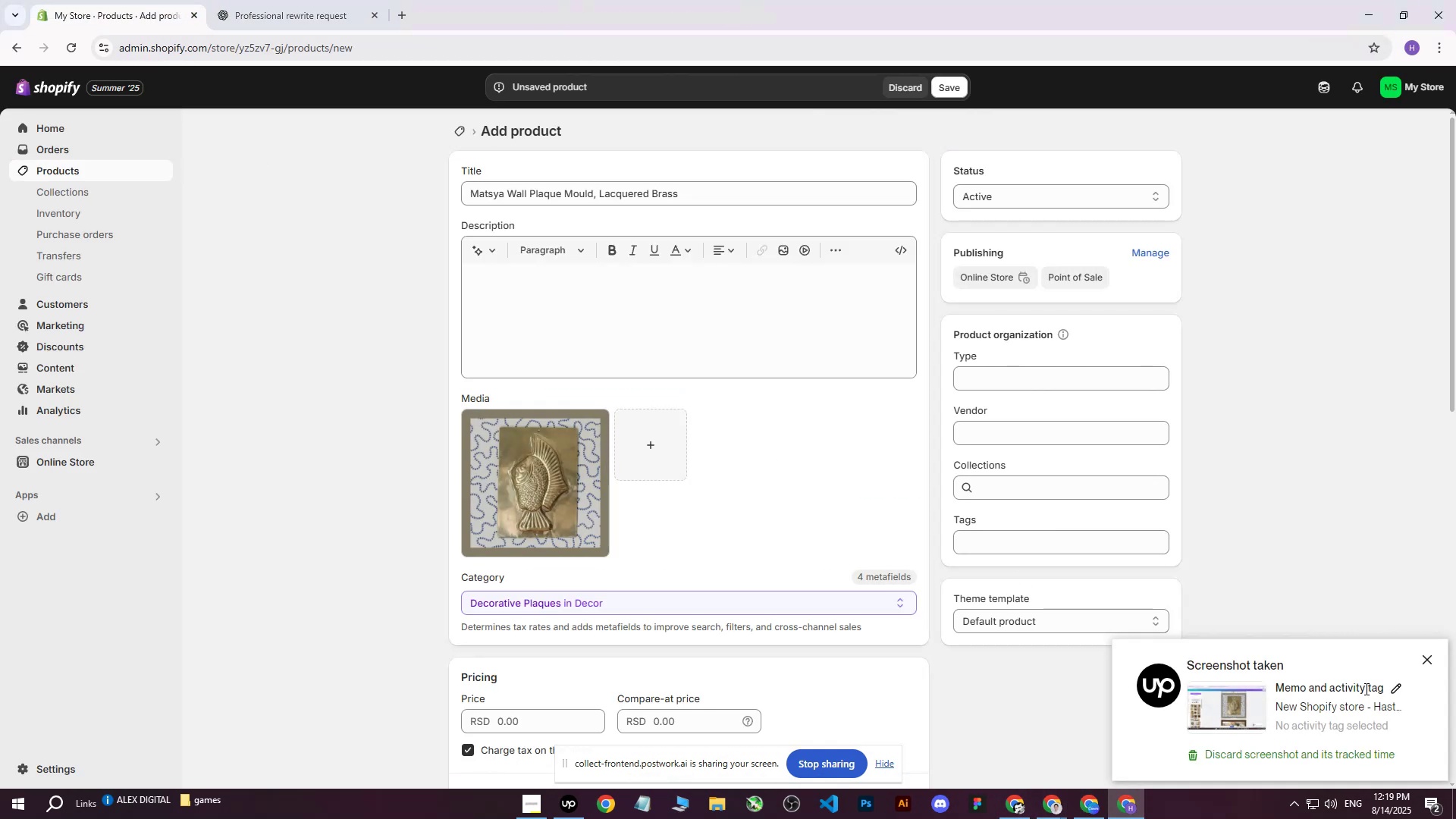 
left_click([1351, 687])
 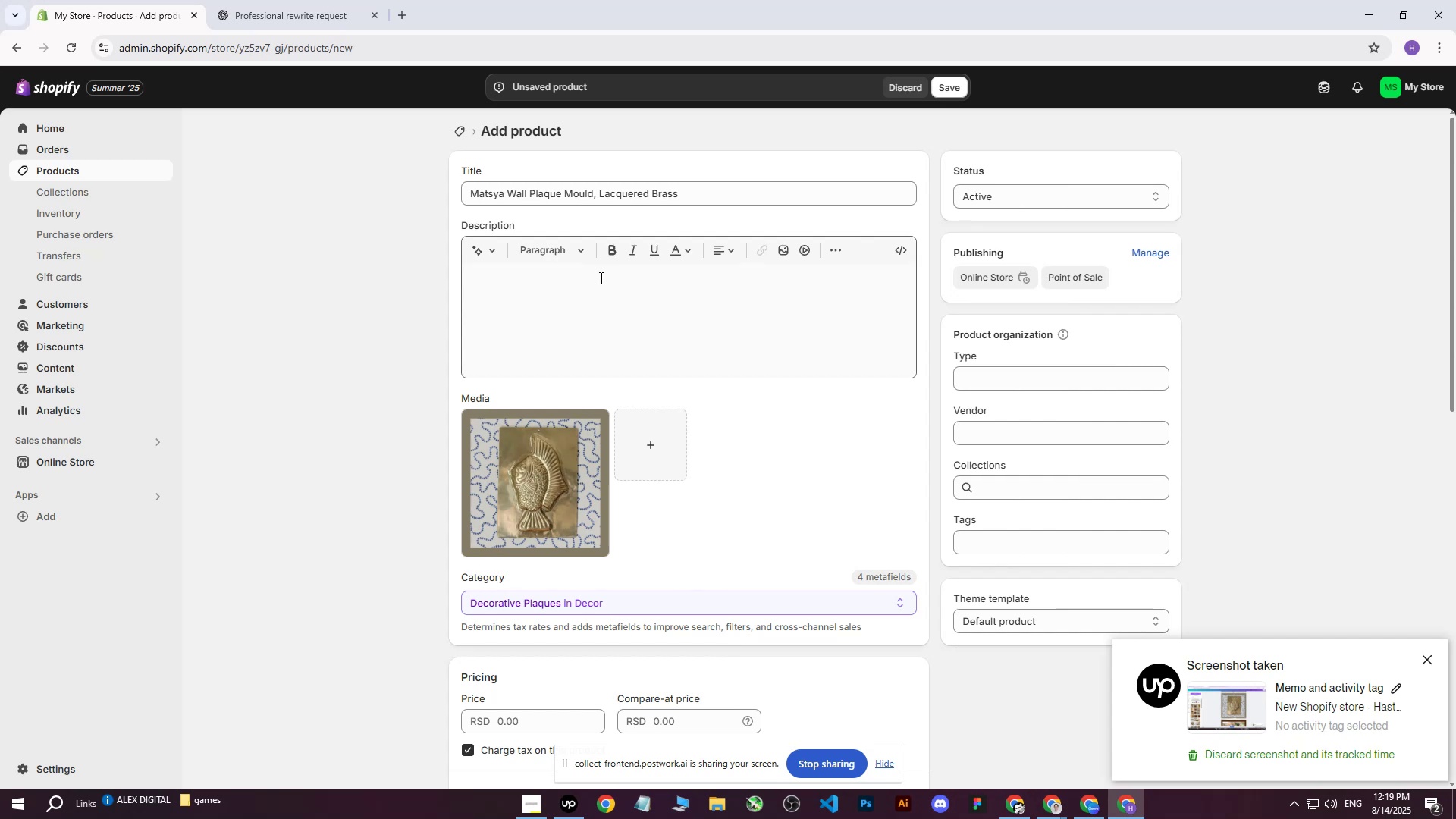 
left_click([600, 278])
 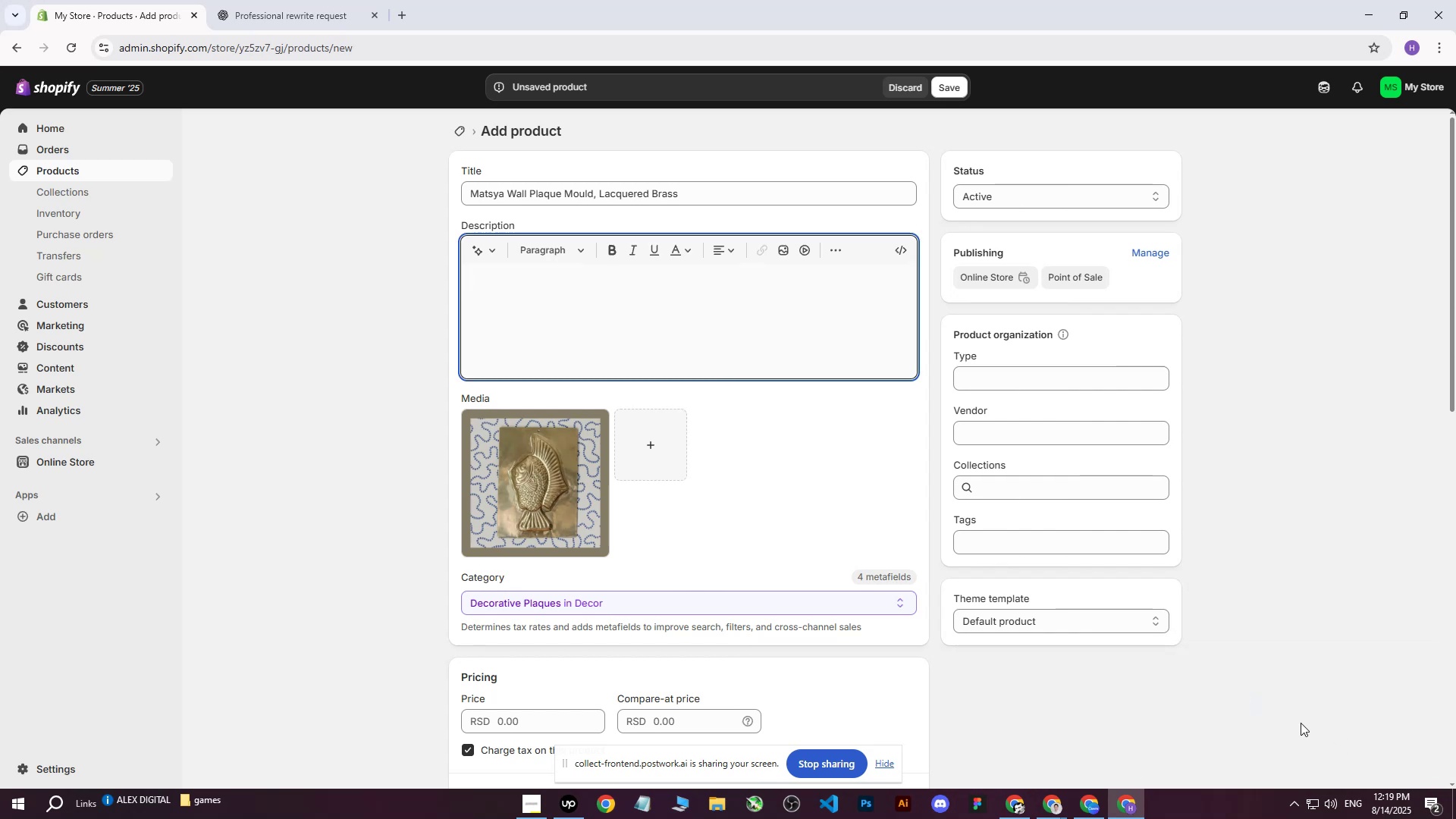 
wait(5.09)
 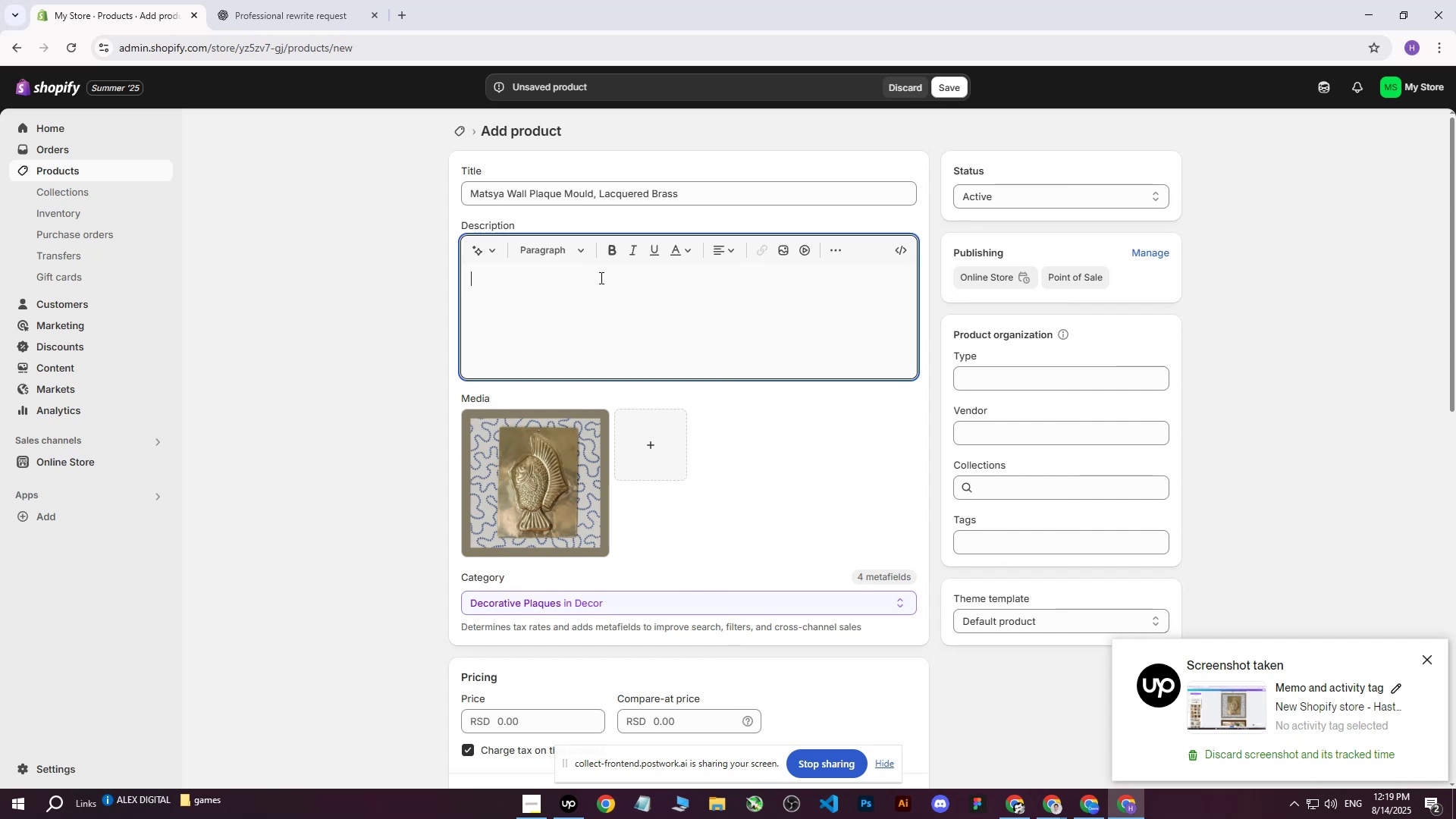 
left_click([579, 806])
 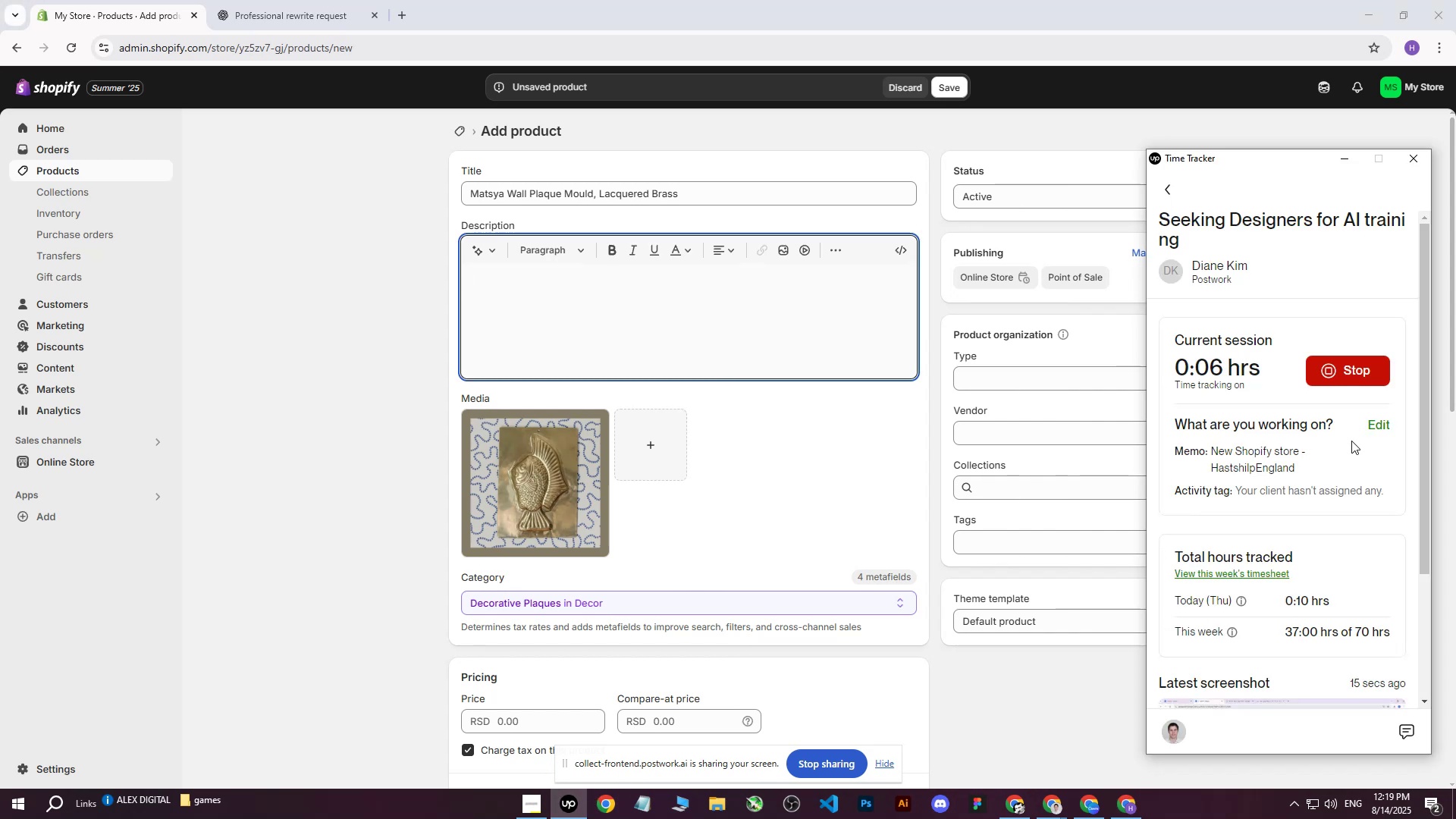 
left_click([1378, 423])
 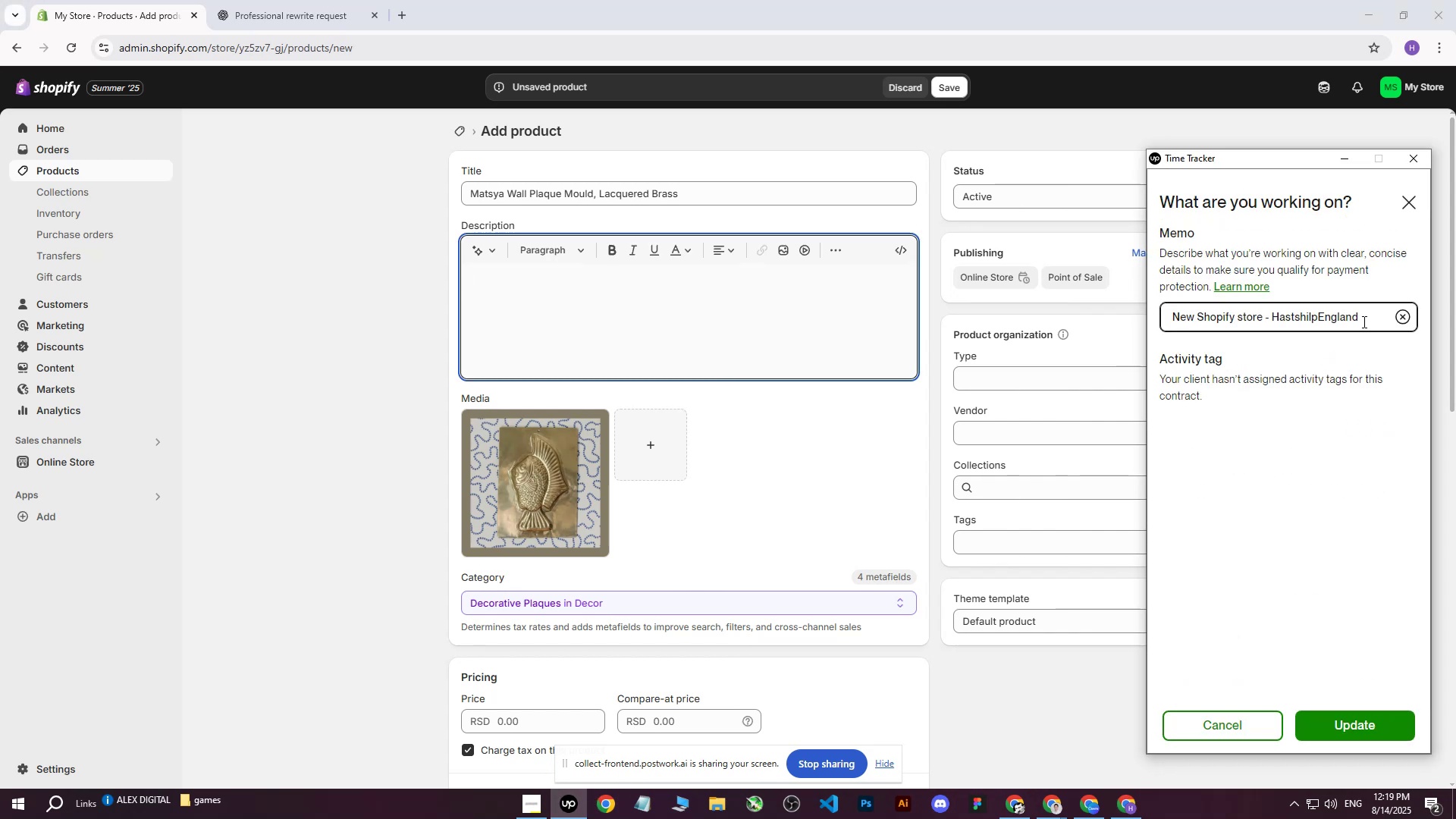 
left_click([1366, 319])
 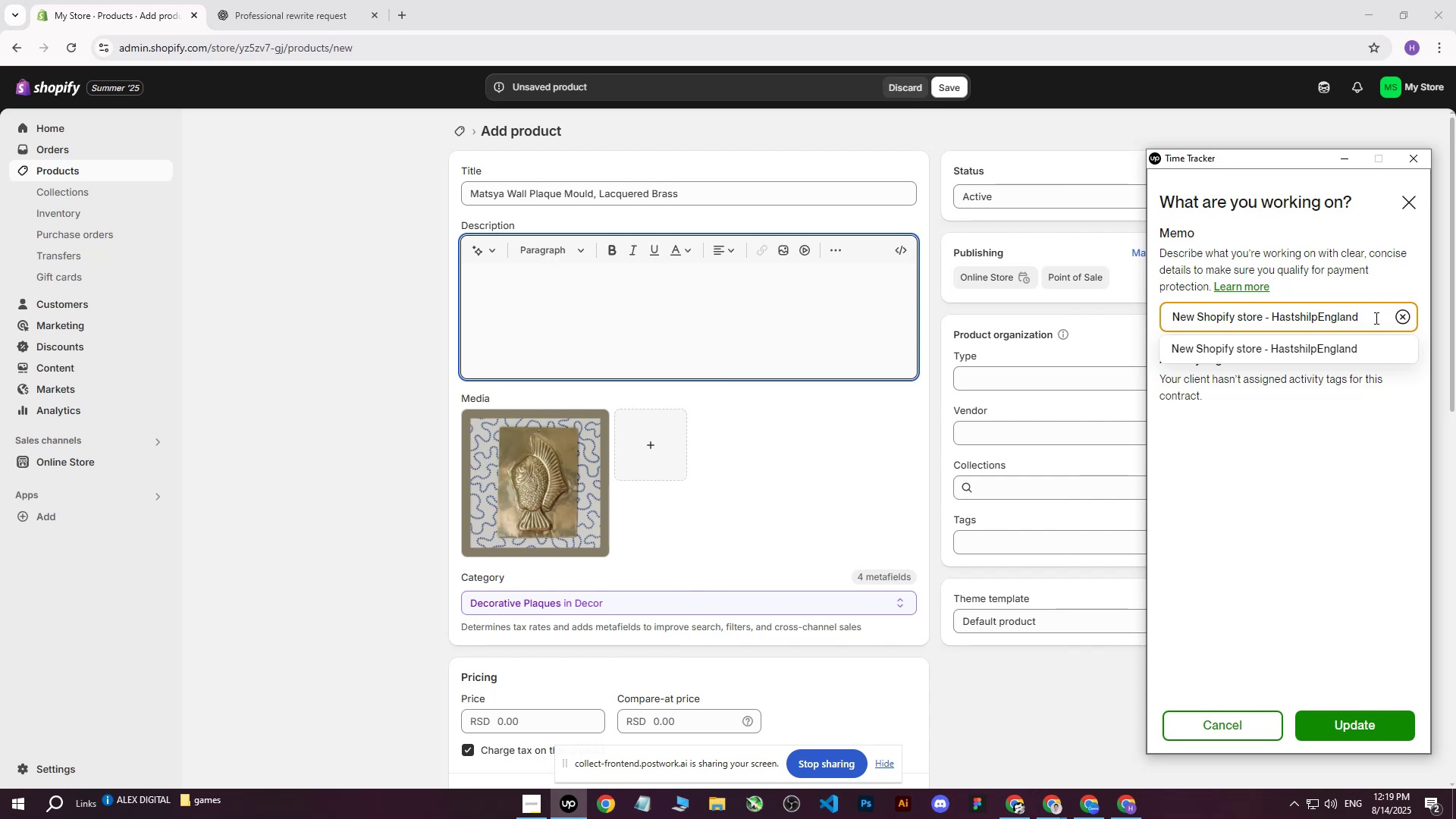 
type( C)
key(Backspace)
type(0)
key(Backspace)
type(- cc)
key(Backspace)
key(Backspace)
type(Continued a)
key(Backspace)
type(working)
 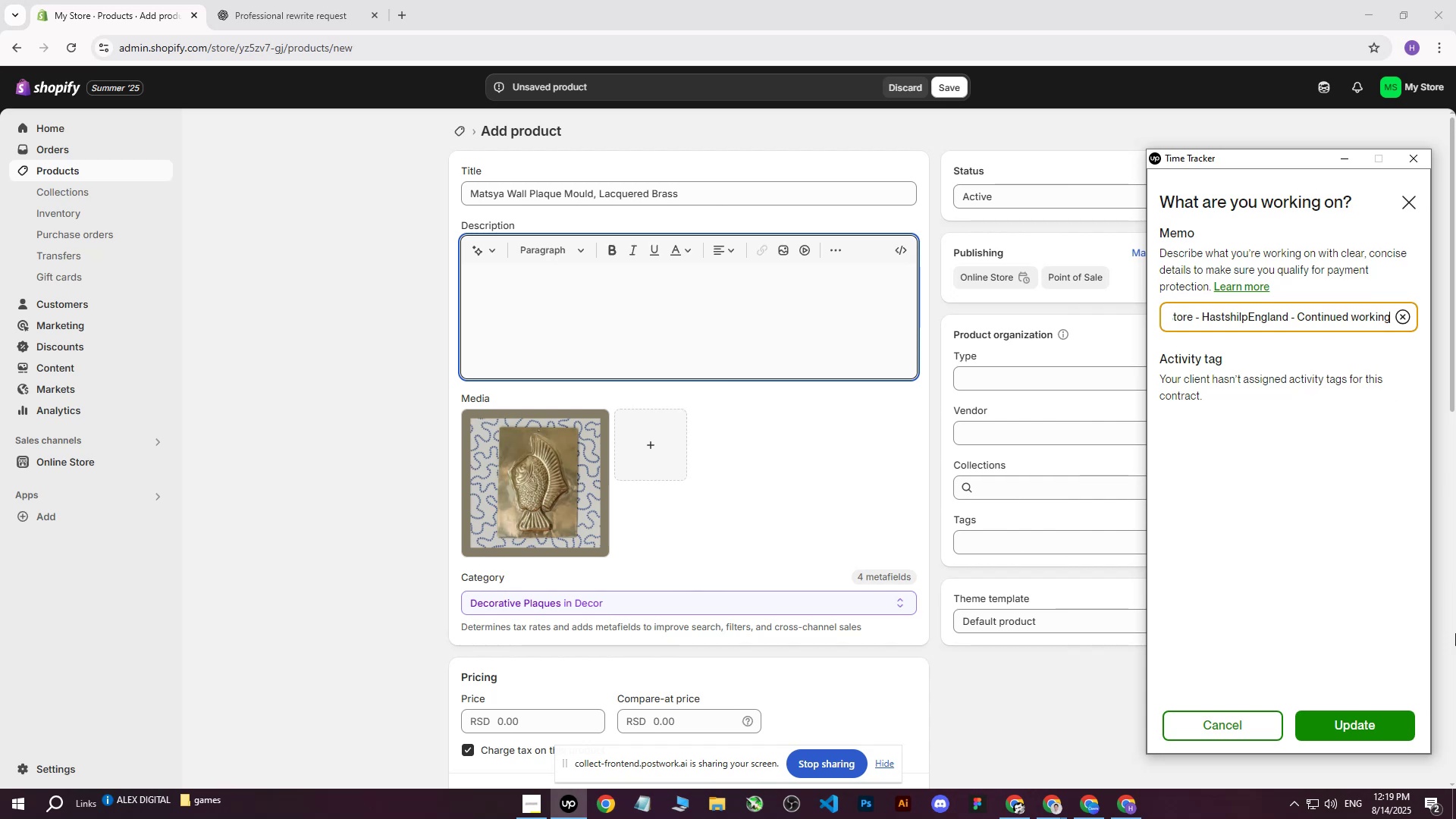 
left_click([1369, 726])
 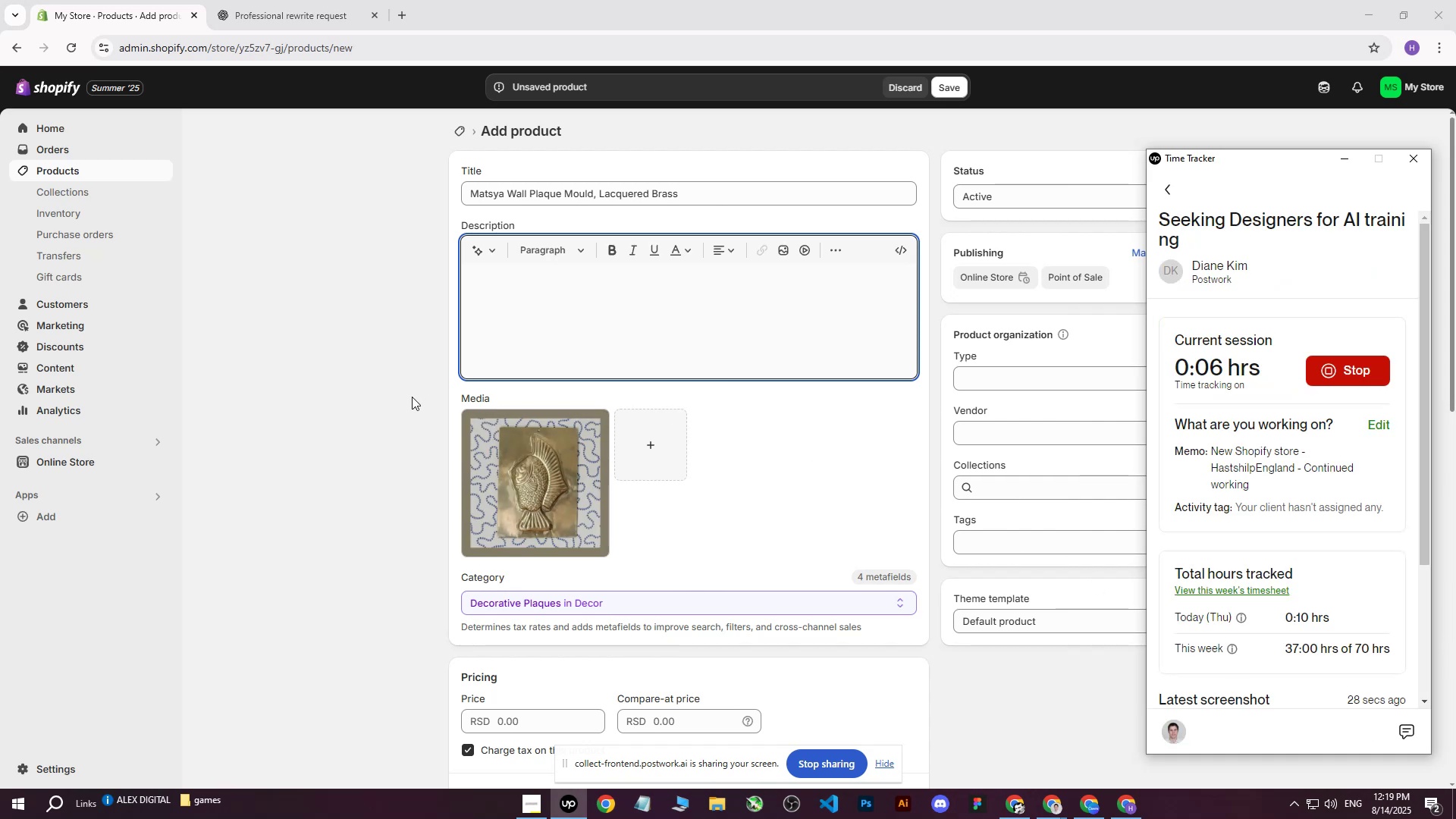 
left_click([410, 397])
 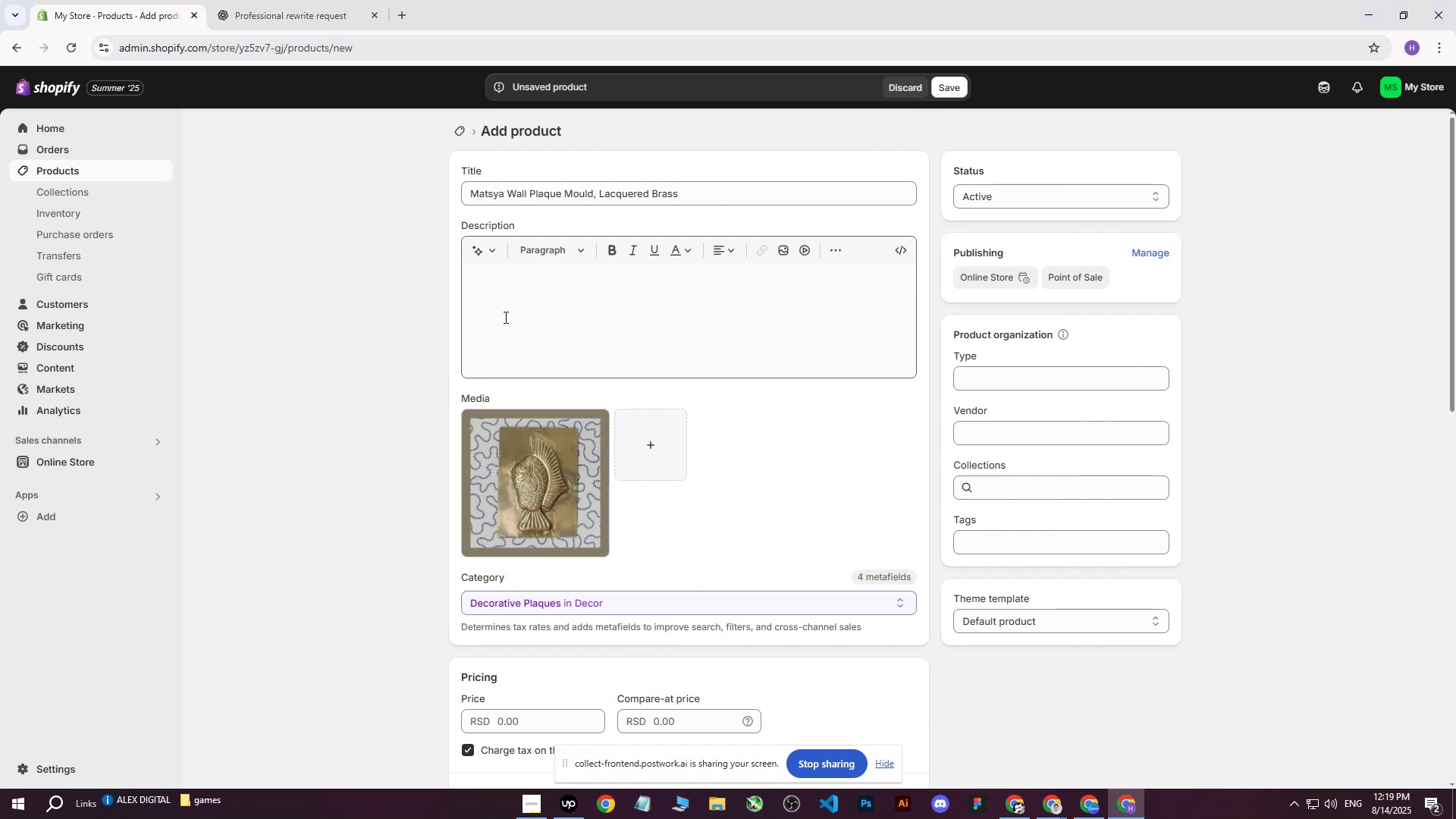 
left_click([514, 303])
 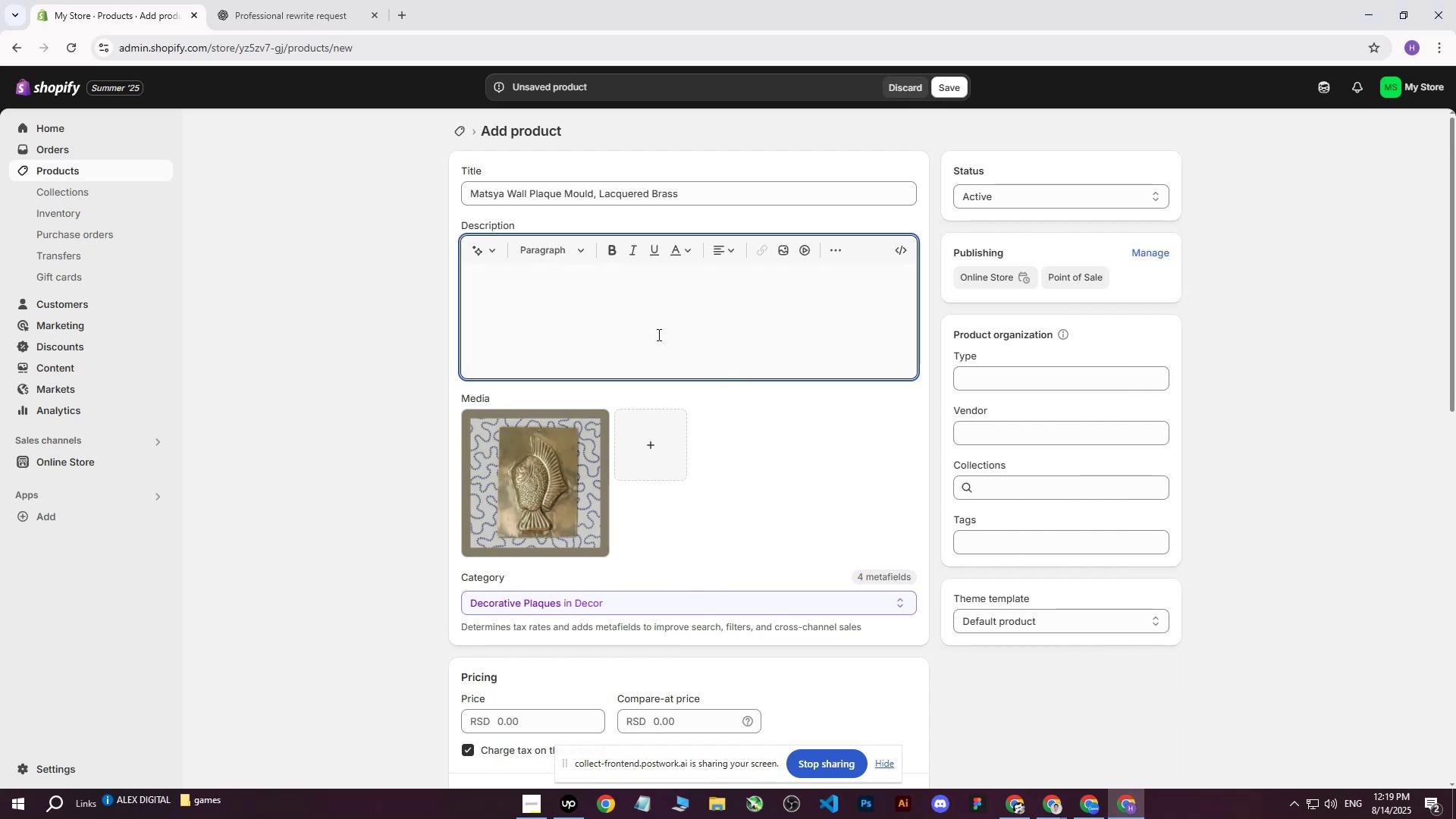 
key(Control+V)
 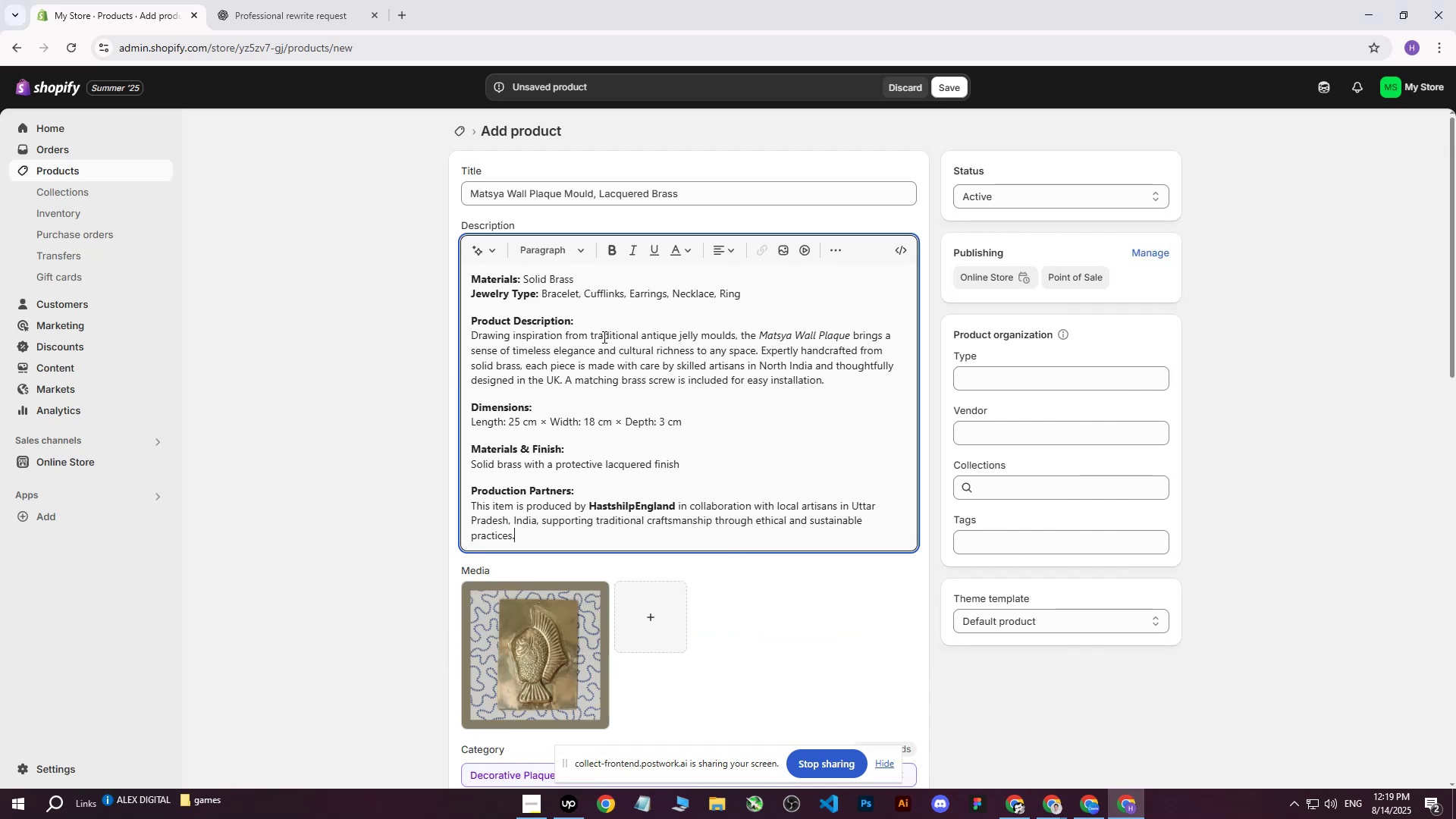 
scroll: coordinate [603, 339], scroll_direction: up, amount: 5.0
 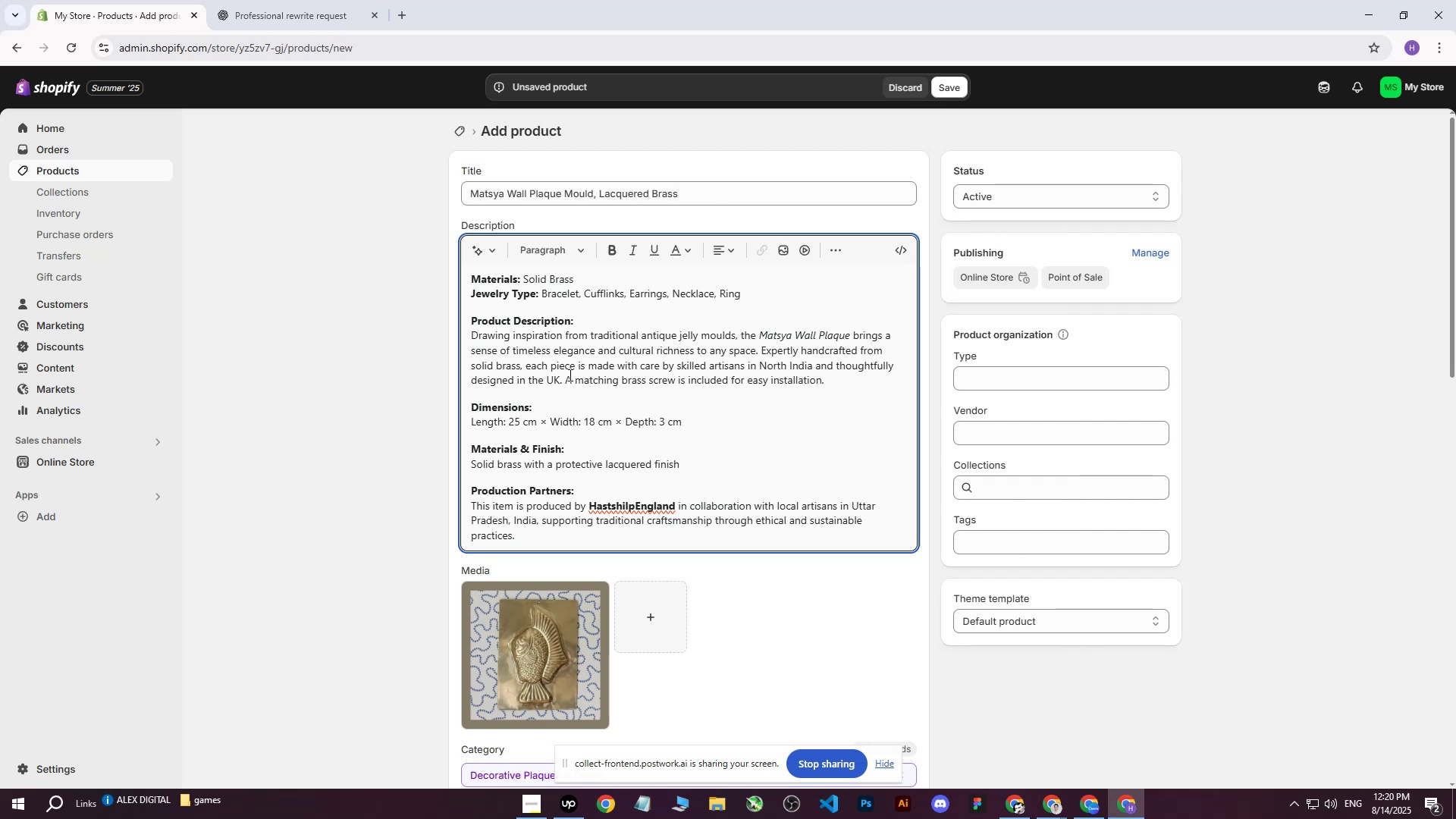 
wait(21.24)
 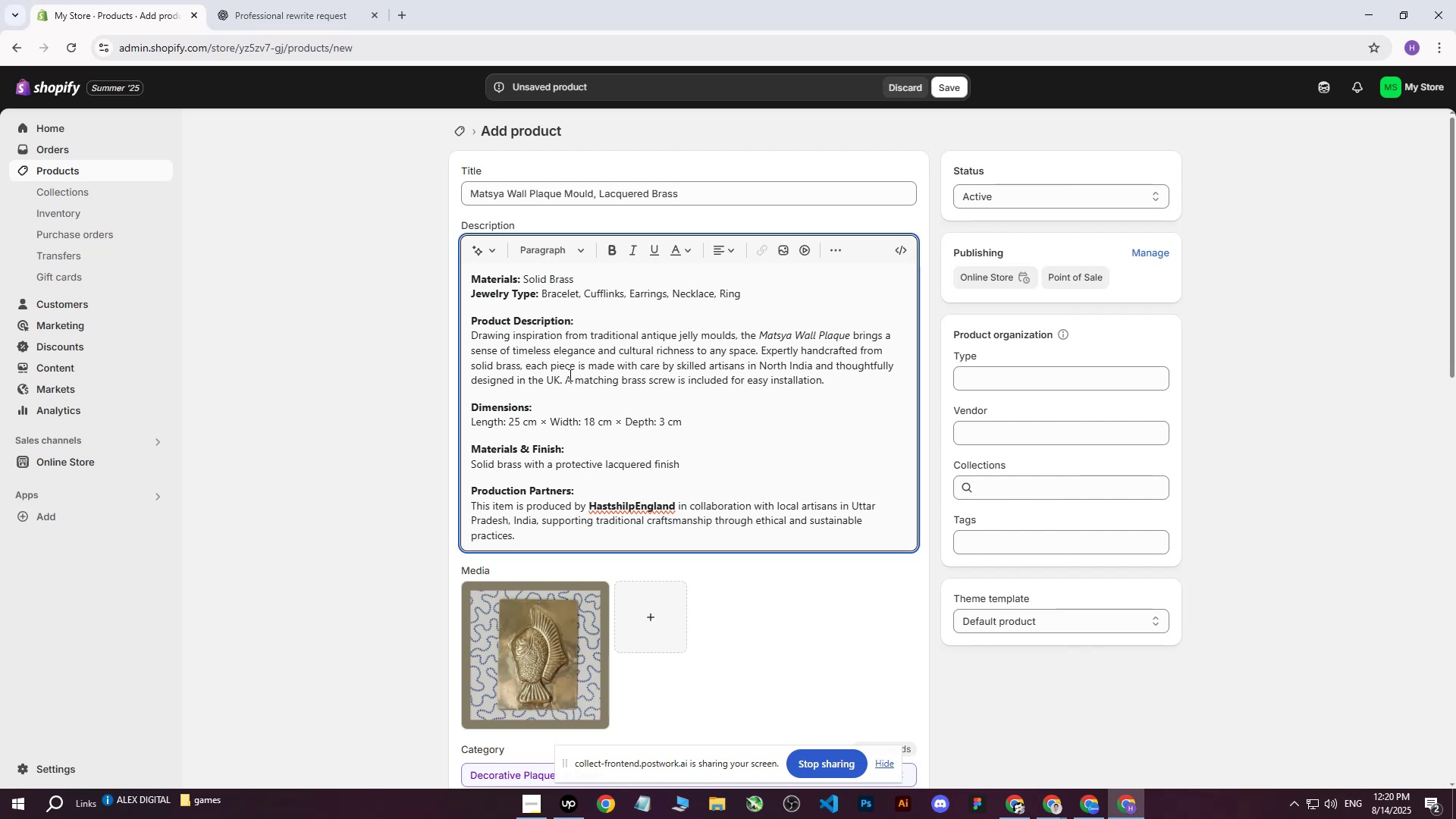 
scroll: coordinate [556, 389], scroll_direction: down, amount: 1.0
 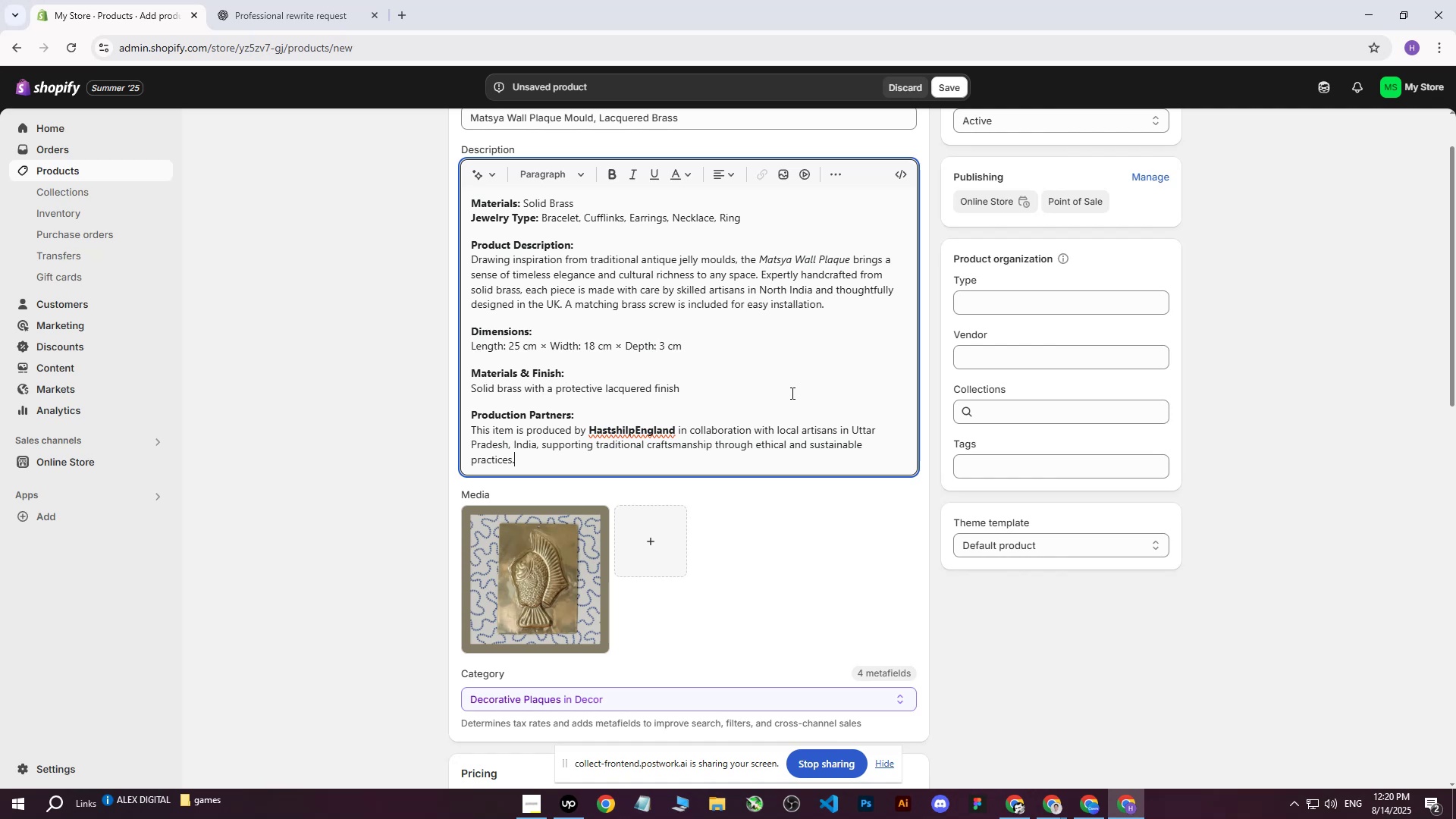 
wait(6.73)
 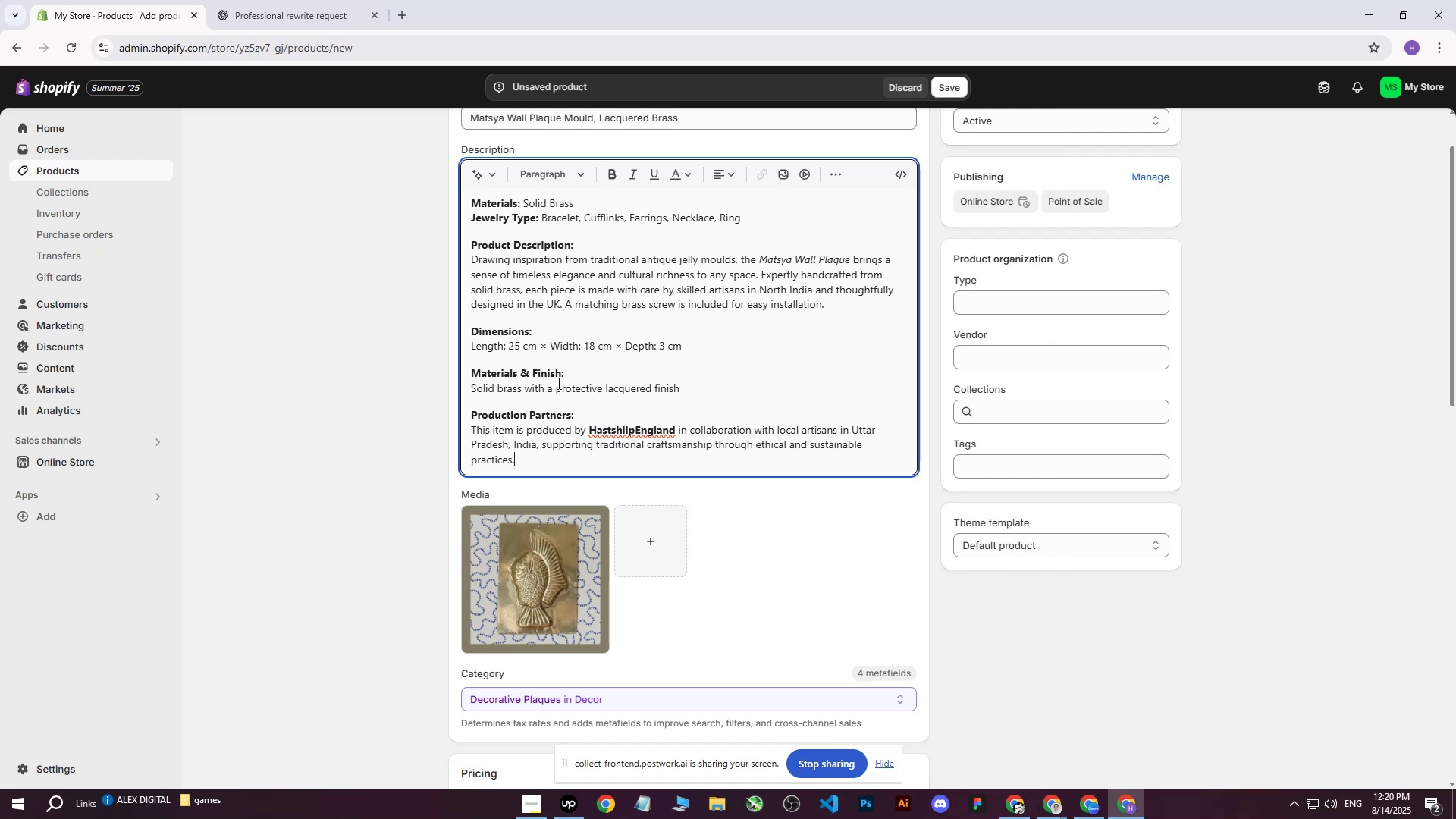 
scroll: coordinate [676, 384], scroll_direction: down, amount: 2.0
 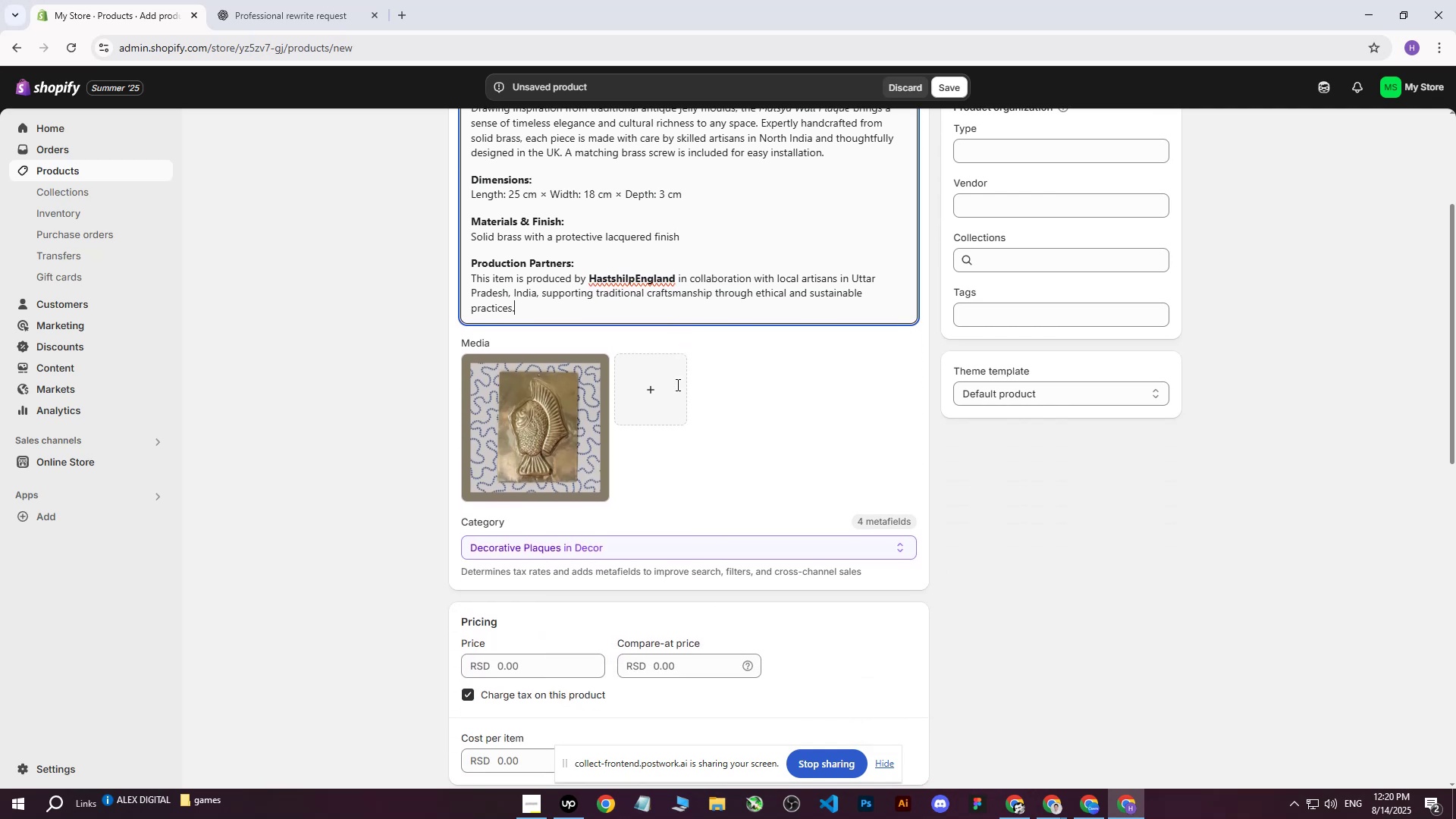 
scroll: coordinate [751, 497], scroll_direction: up, amount: 6.0
 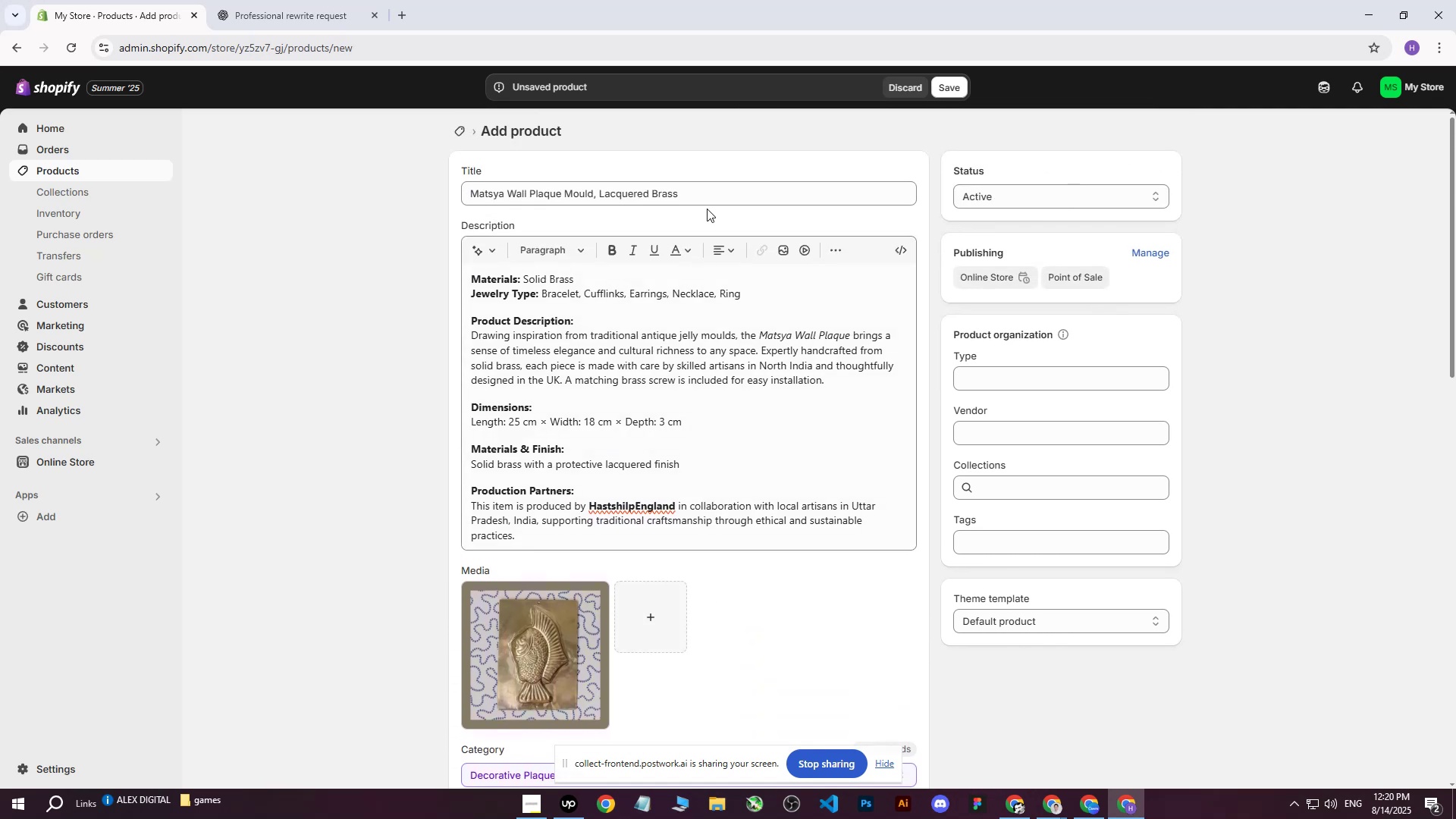 
left_click_drag(start_coordinate=[713, 190], to_coordinate=[331, 177])
 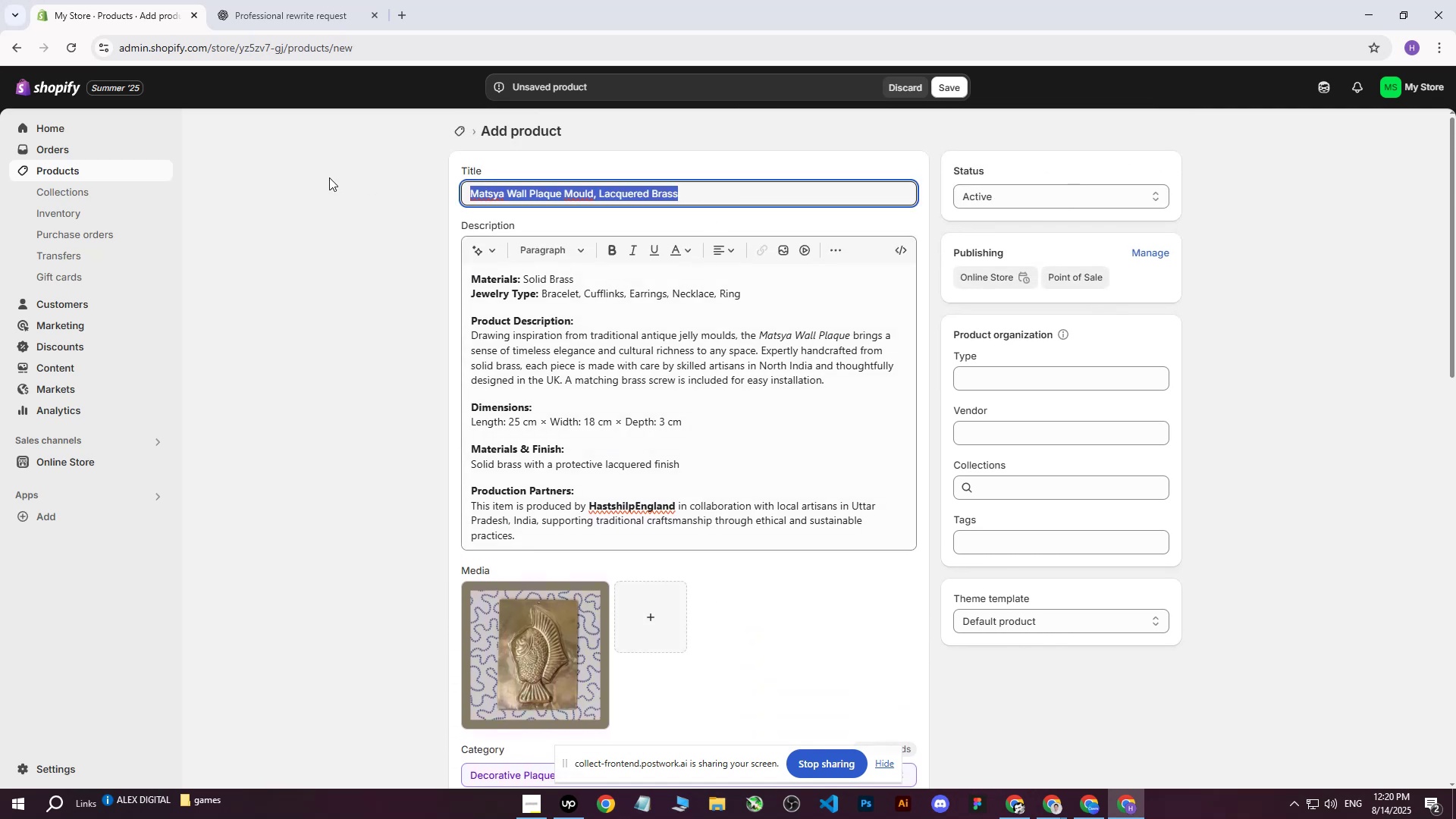 
key(Control+C)
 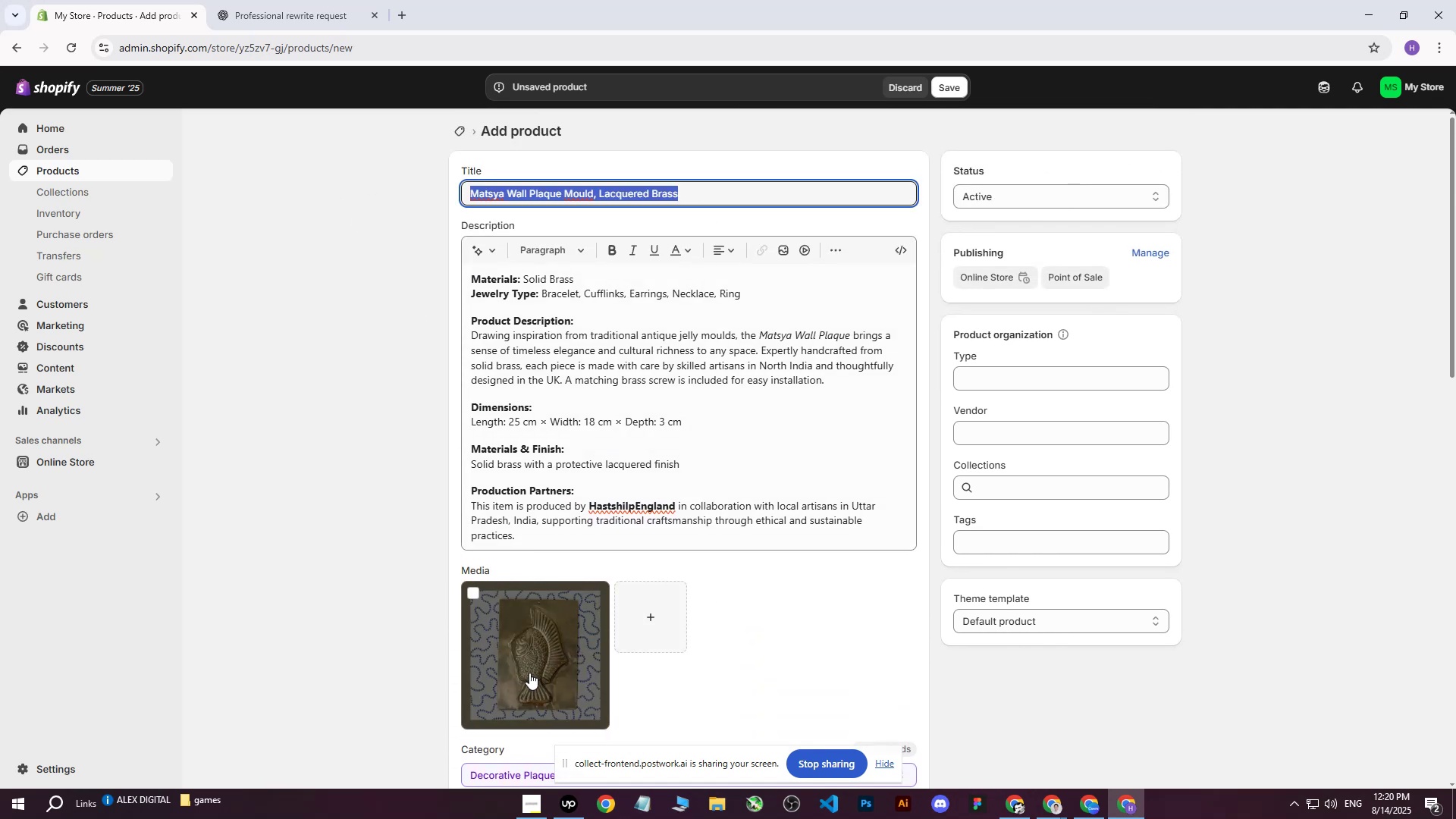 
left_click([529, 673])
 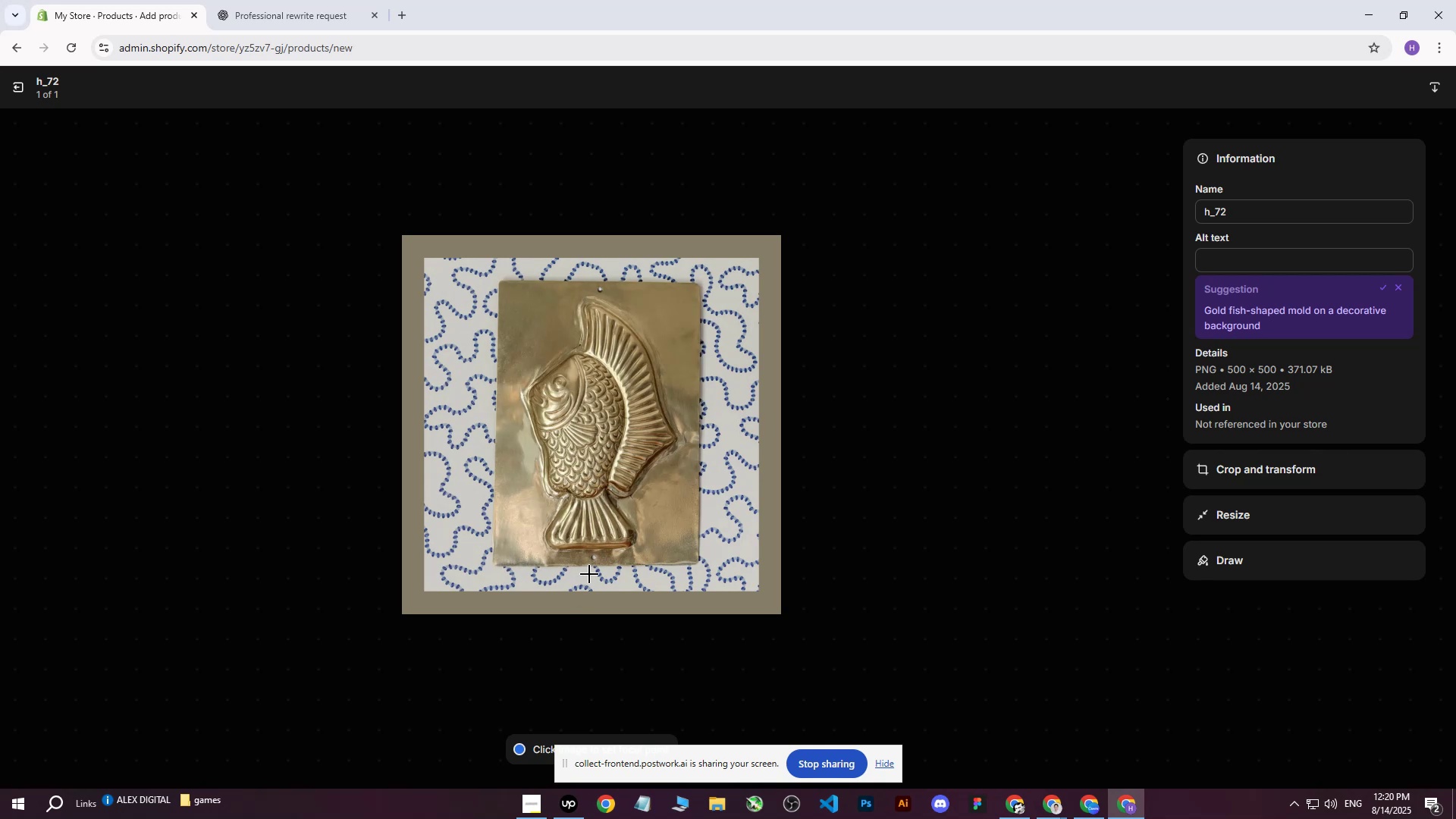 
left_click([1232, 244])
 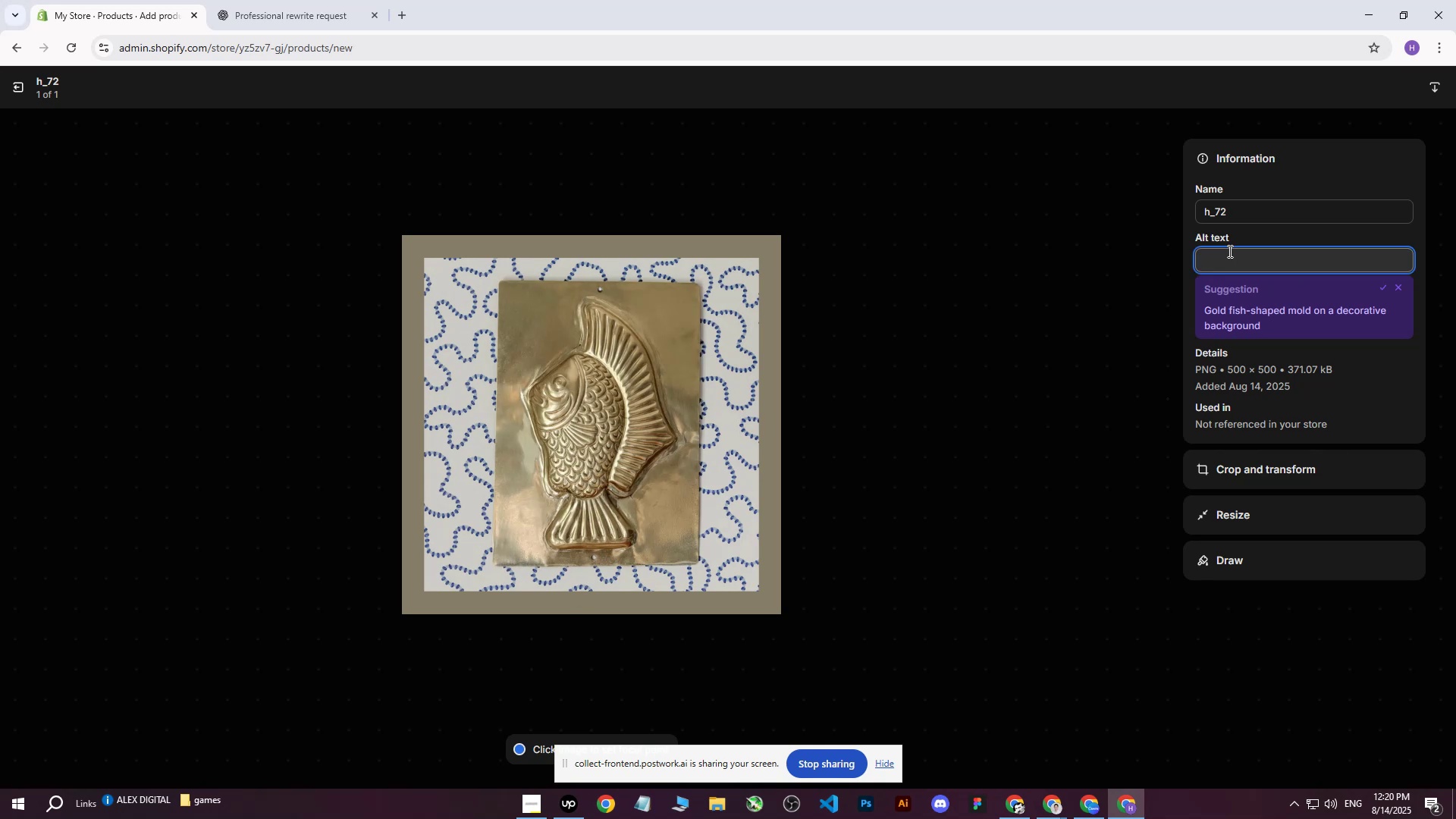 
key(Control+V)
 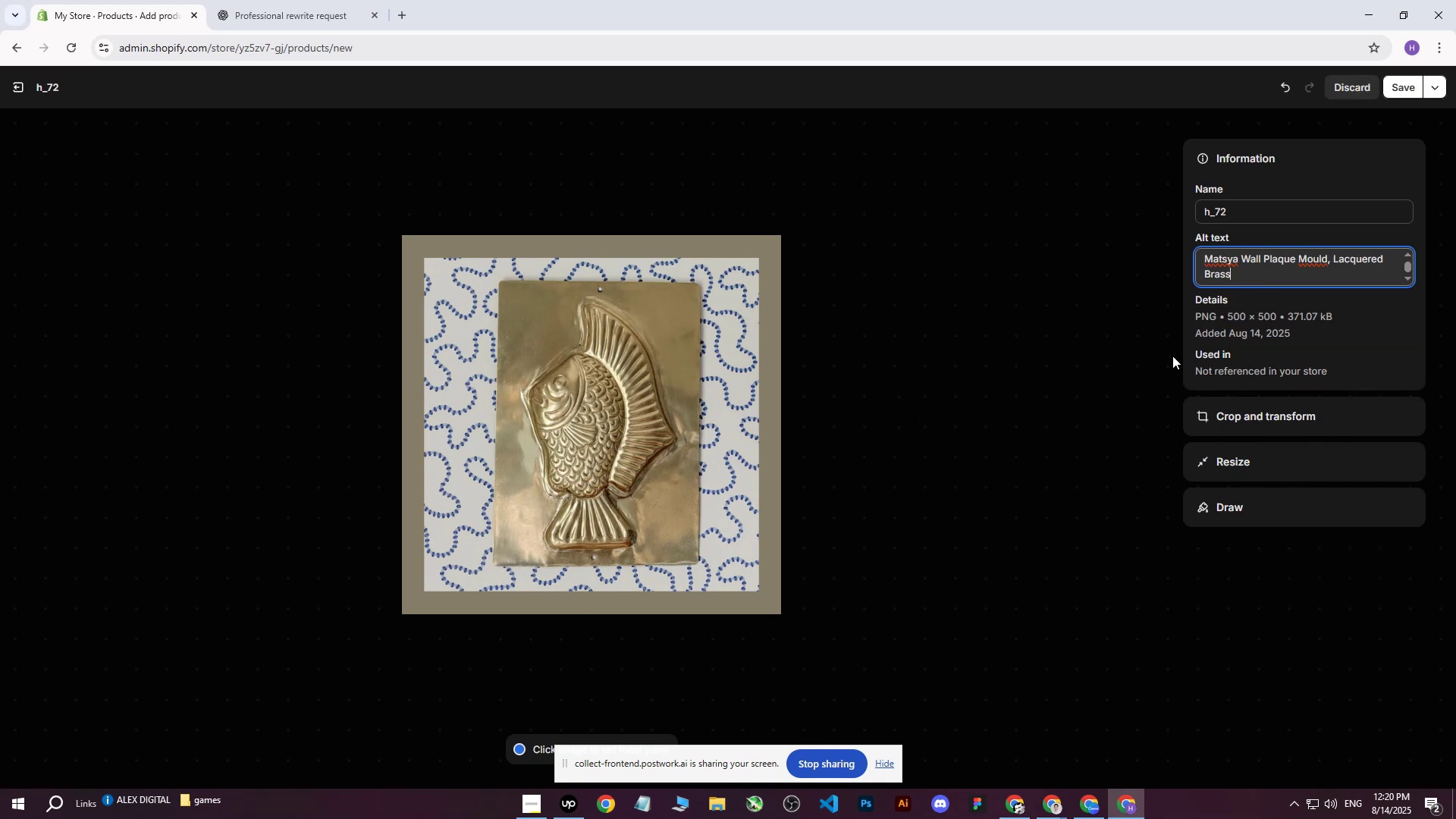 
type( o)
key(Backspace)
type(i)
key(Backspace)
type(on bathroom)
key(Backspace)
key(Backspace)
key(Backspace)
key(Backspace)
type(to)
key(Backspace)
key(Backspace)
type(room walltapes.)
 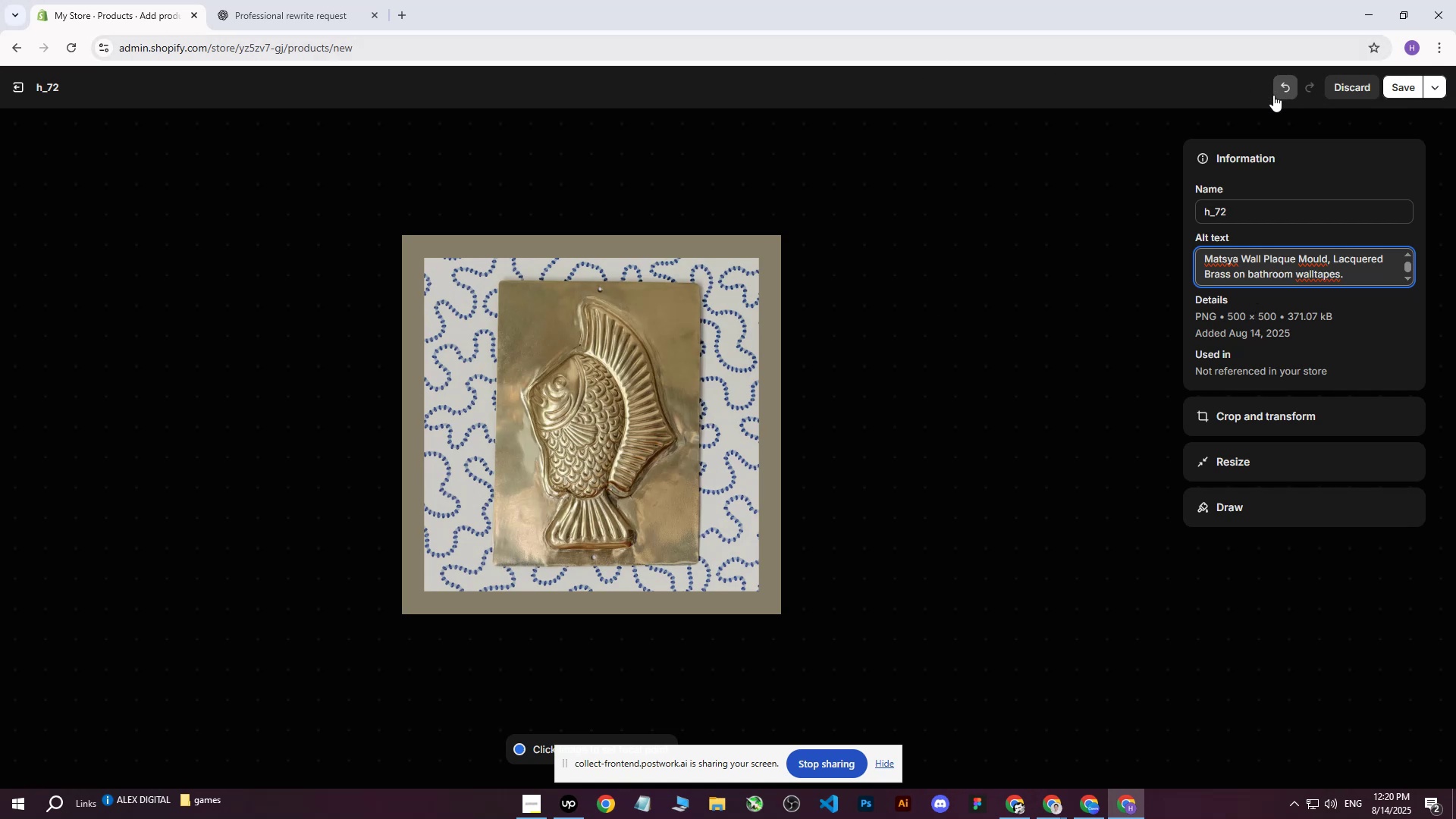 
left_click([1392, 84])
 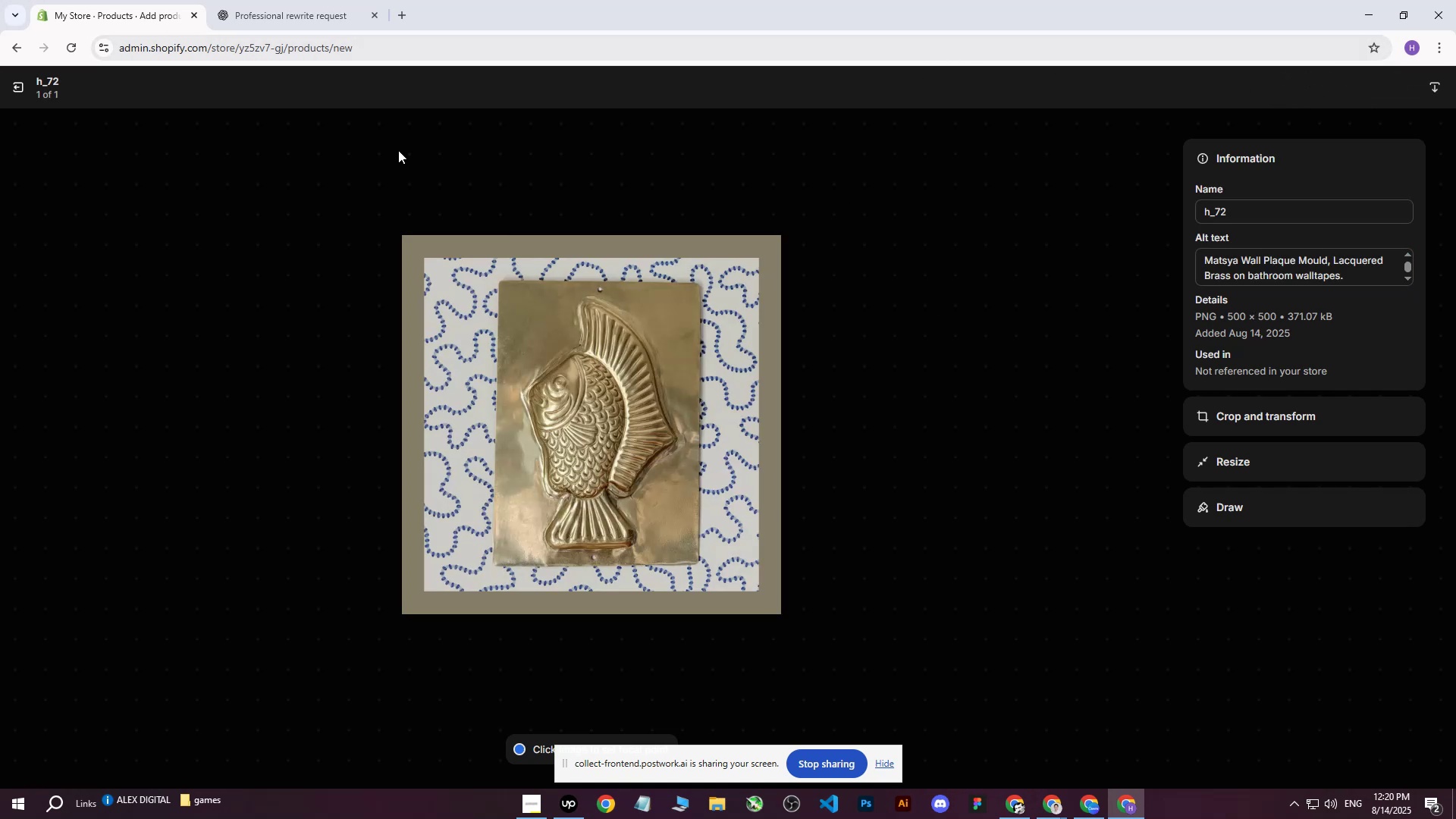 
left_click([11, 92])
 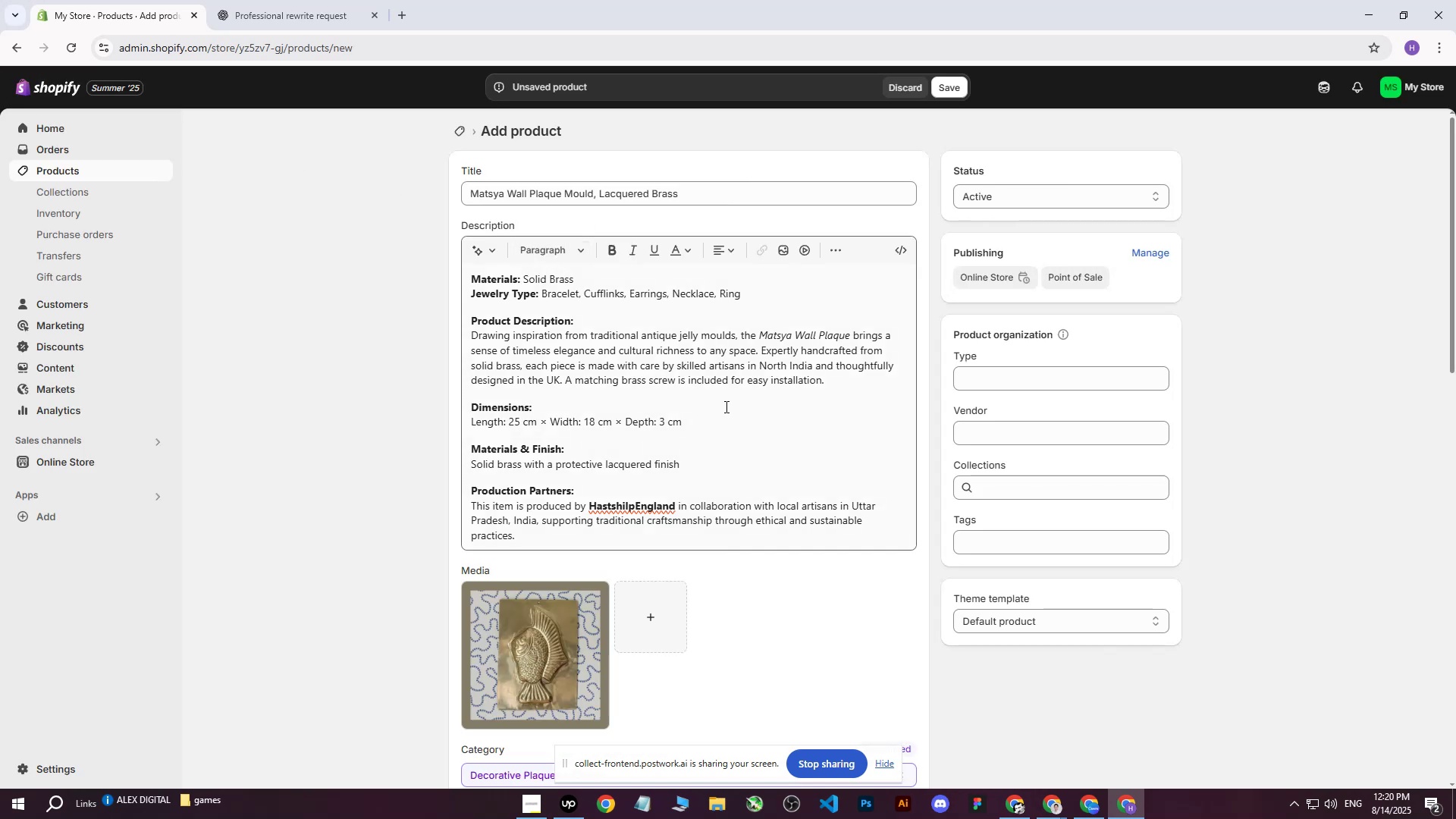 
scroll: coordinate [770, 419], scroll_direction: down, amount: 4.0
 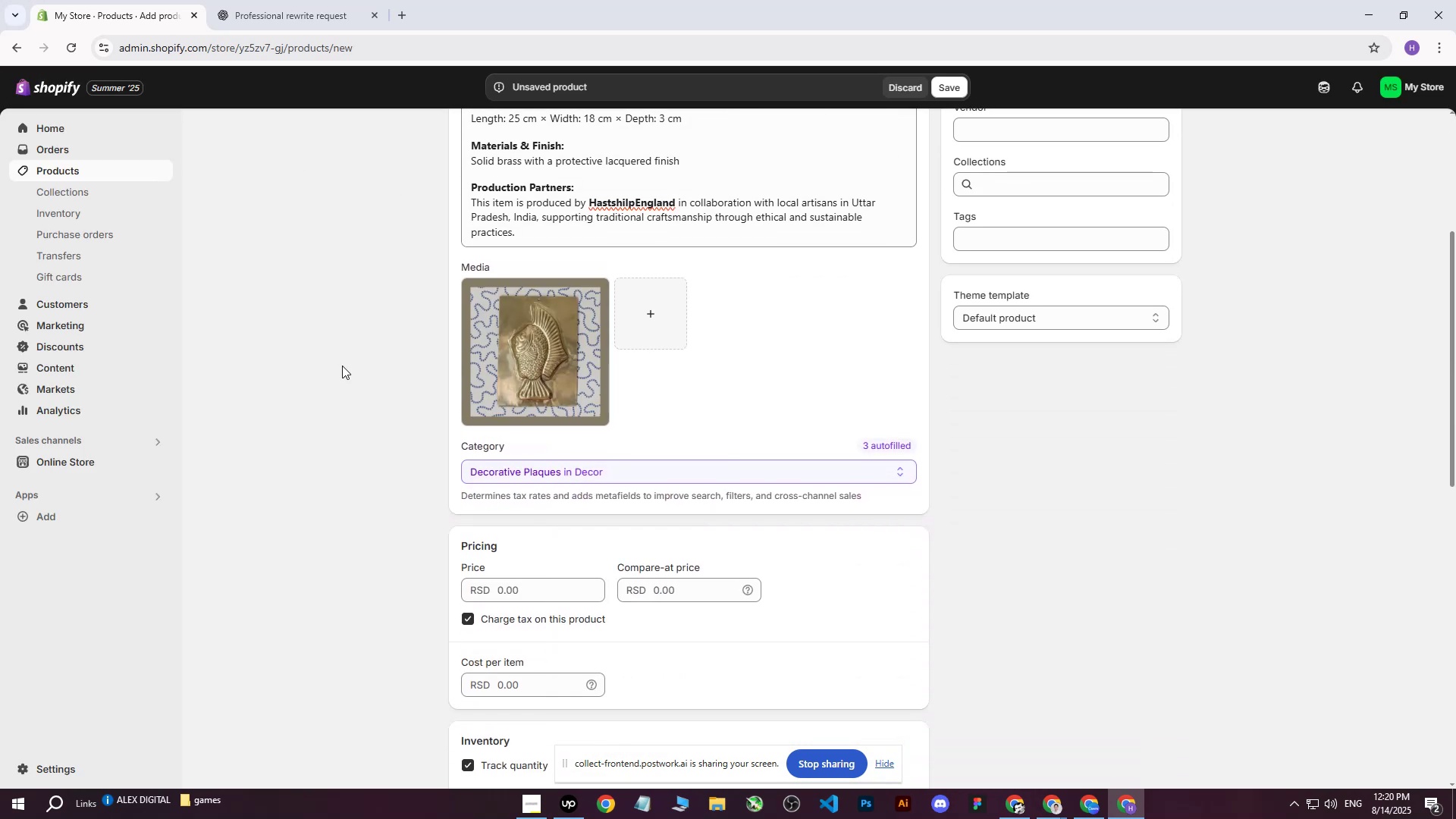 
left_click([342, 366])
 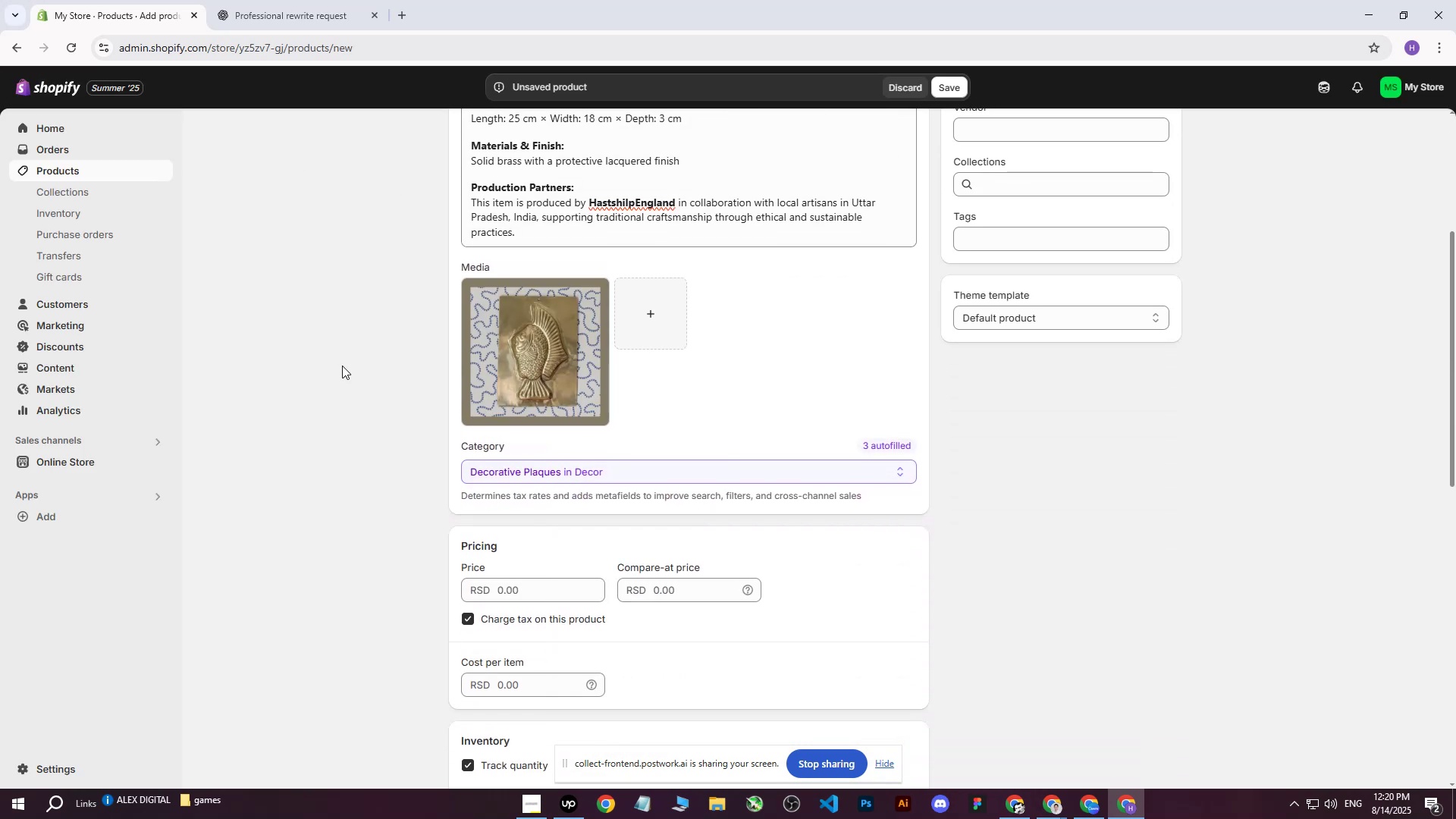 
scroll: coordinate [342, 366], scroll_direction: down, amount: 1.0
 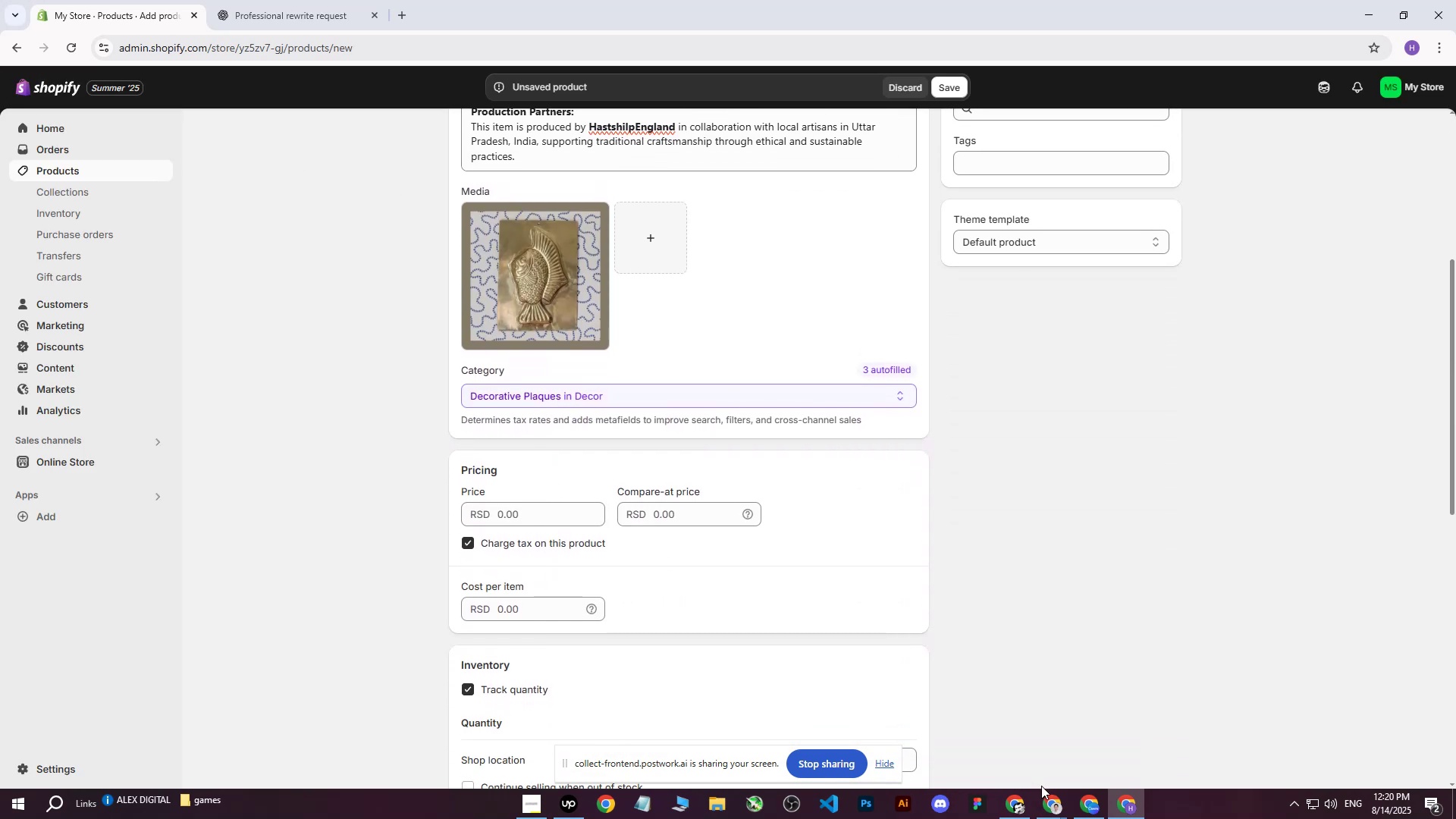 
left_click([1048, 800])
 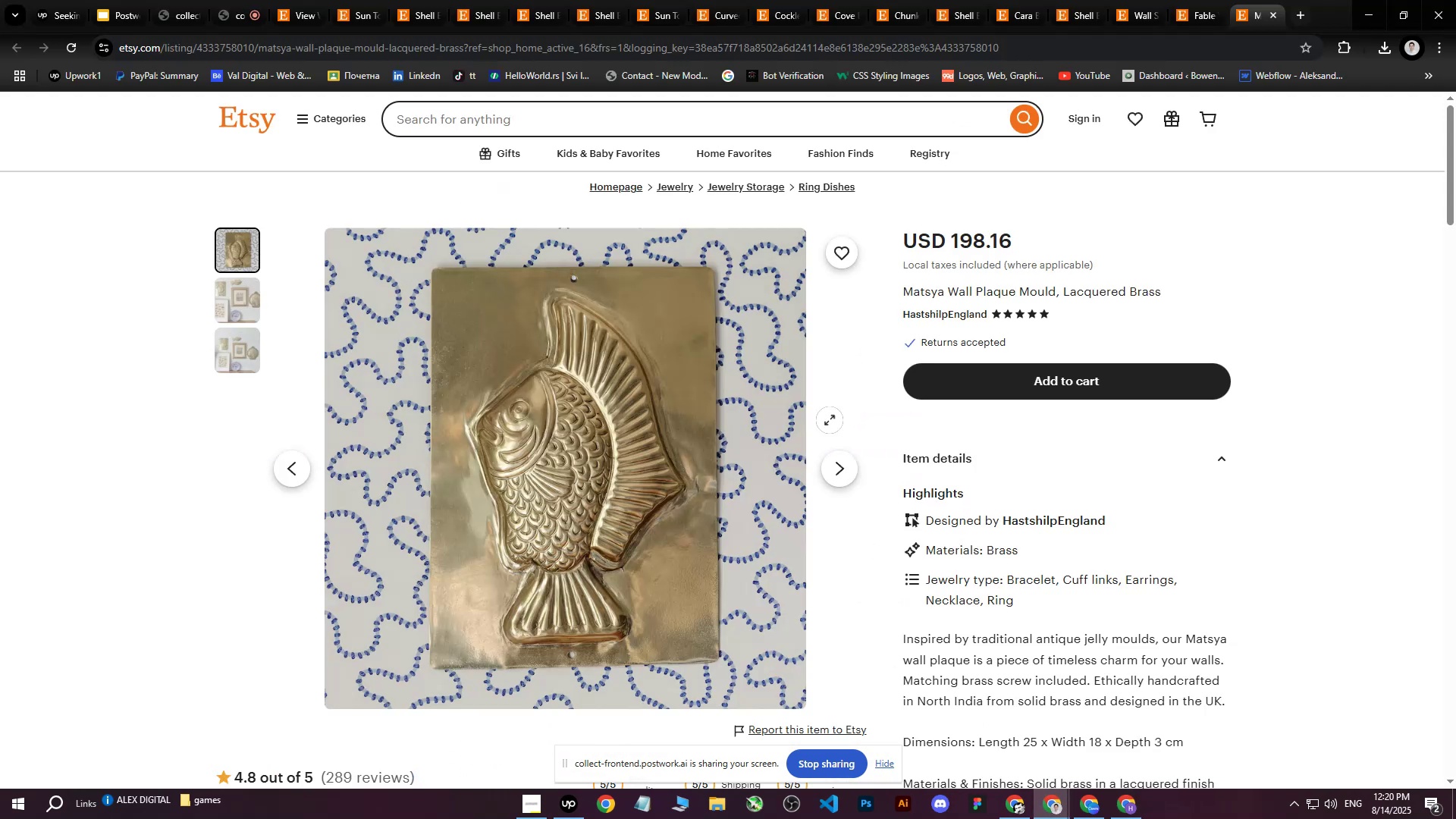 
scroll: coordinate [830, 419], scroll_direction: down, amount: 3.0
 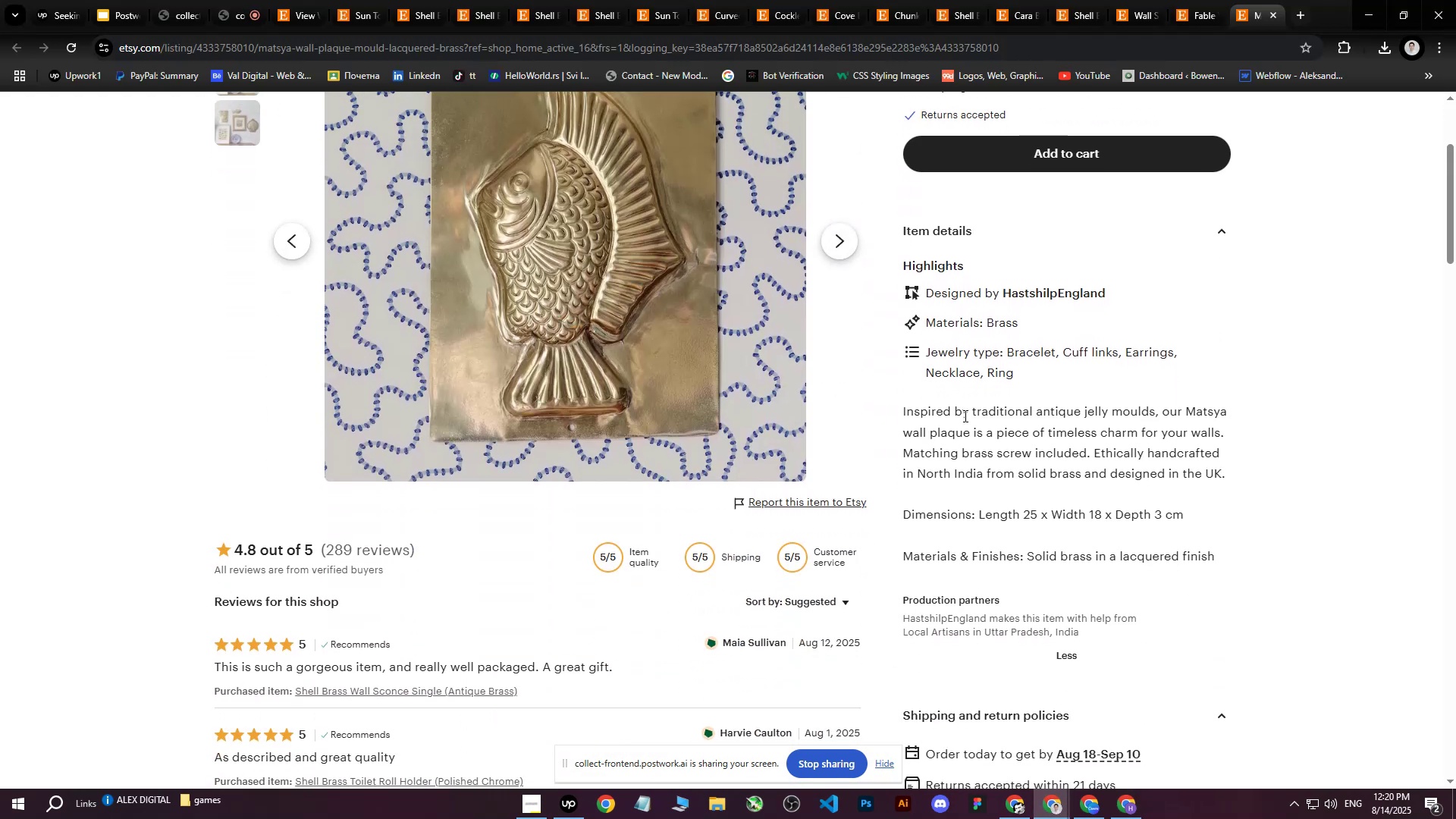 
left_click([993, 413])
 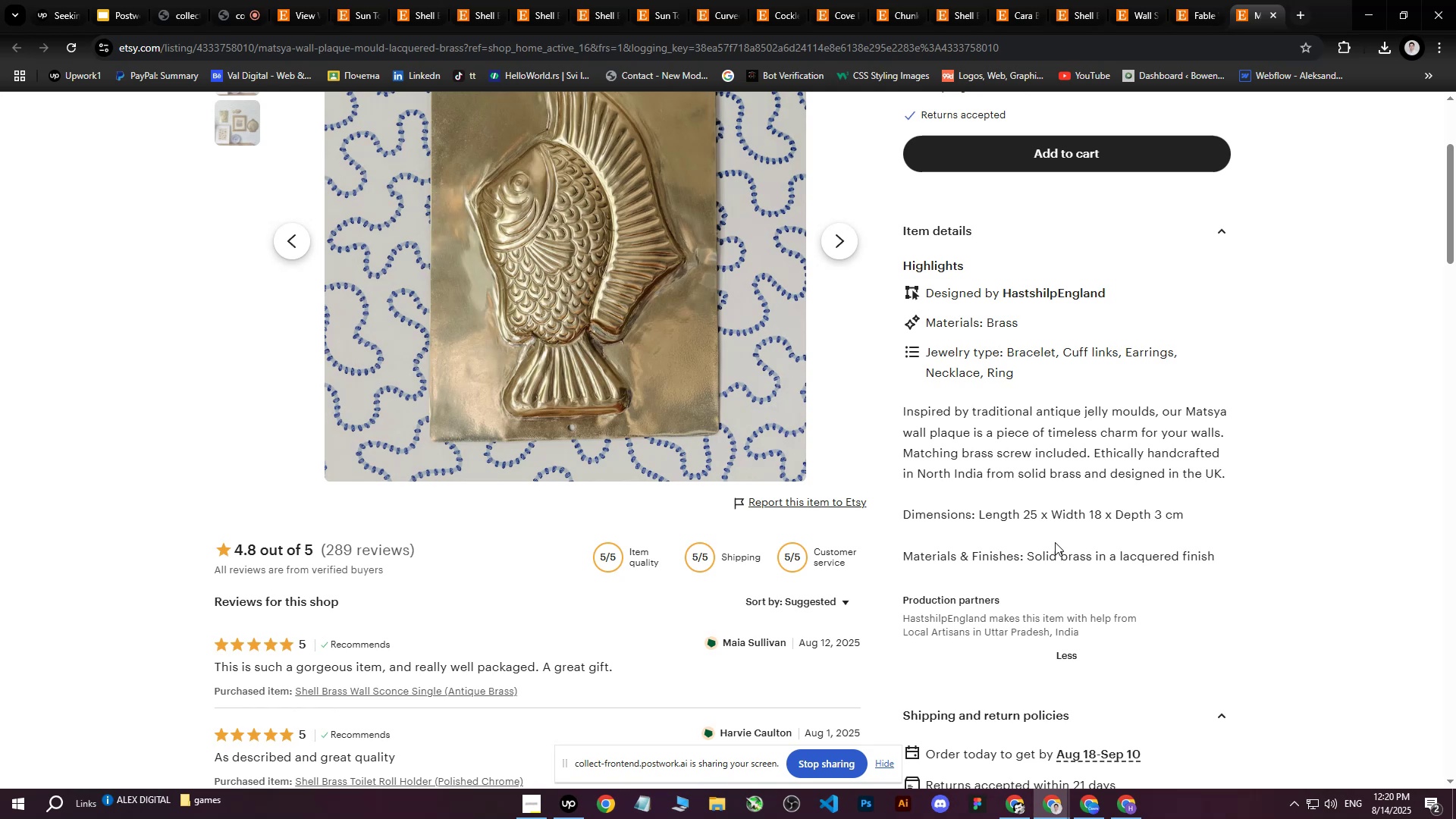 
wait(6.7)
 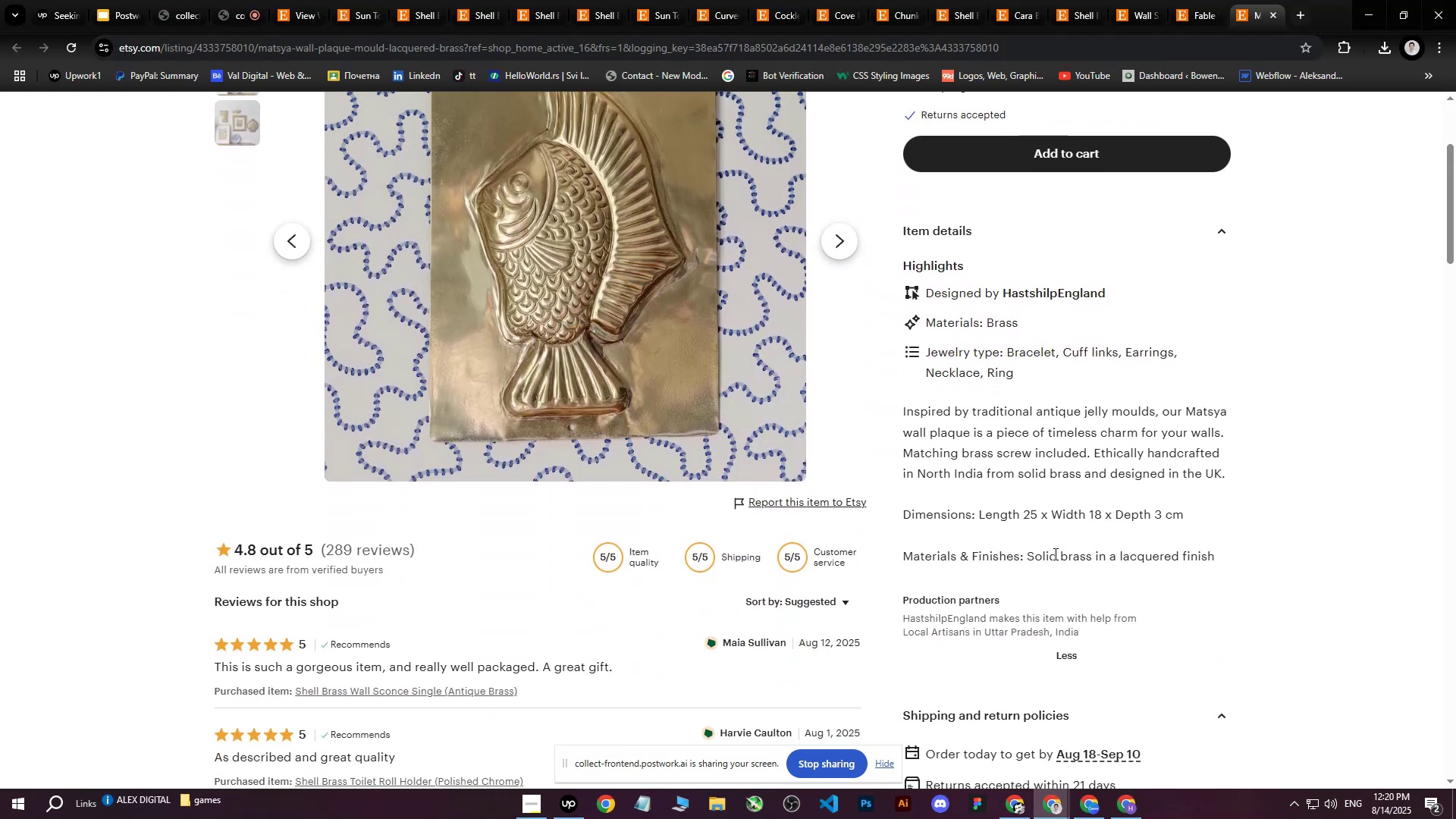 
scroll: coordinate [1047, 539], scroll_direction: up, amount: 5.0
 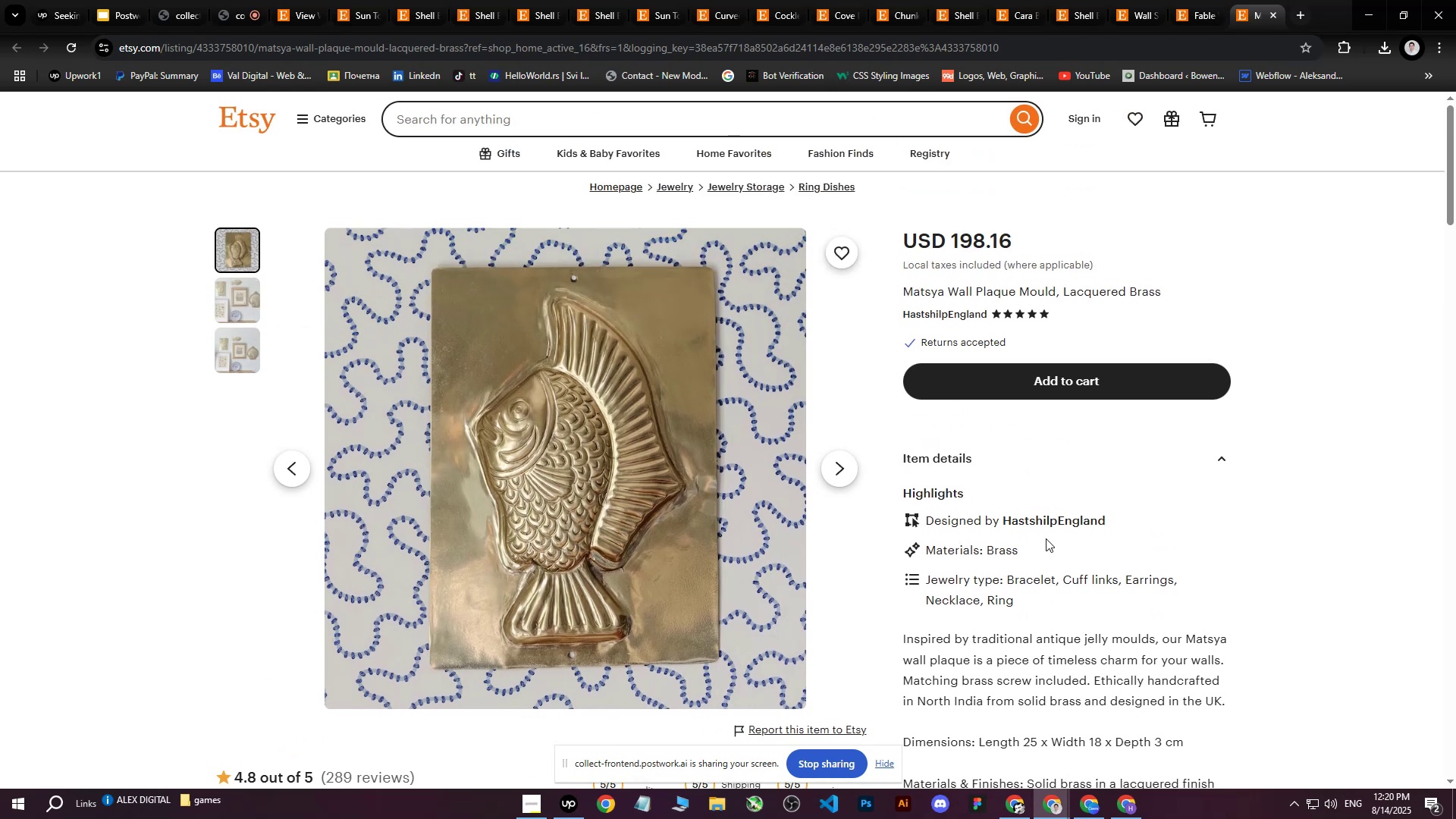 
scroll: coordinate [1046, 538], scroll_direction: down, amount: 1.0
 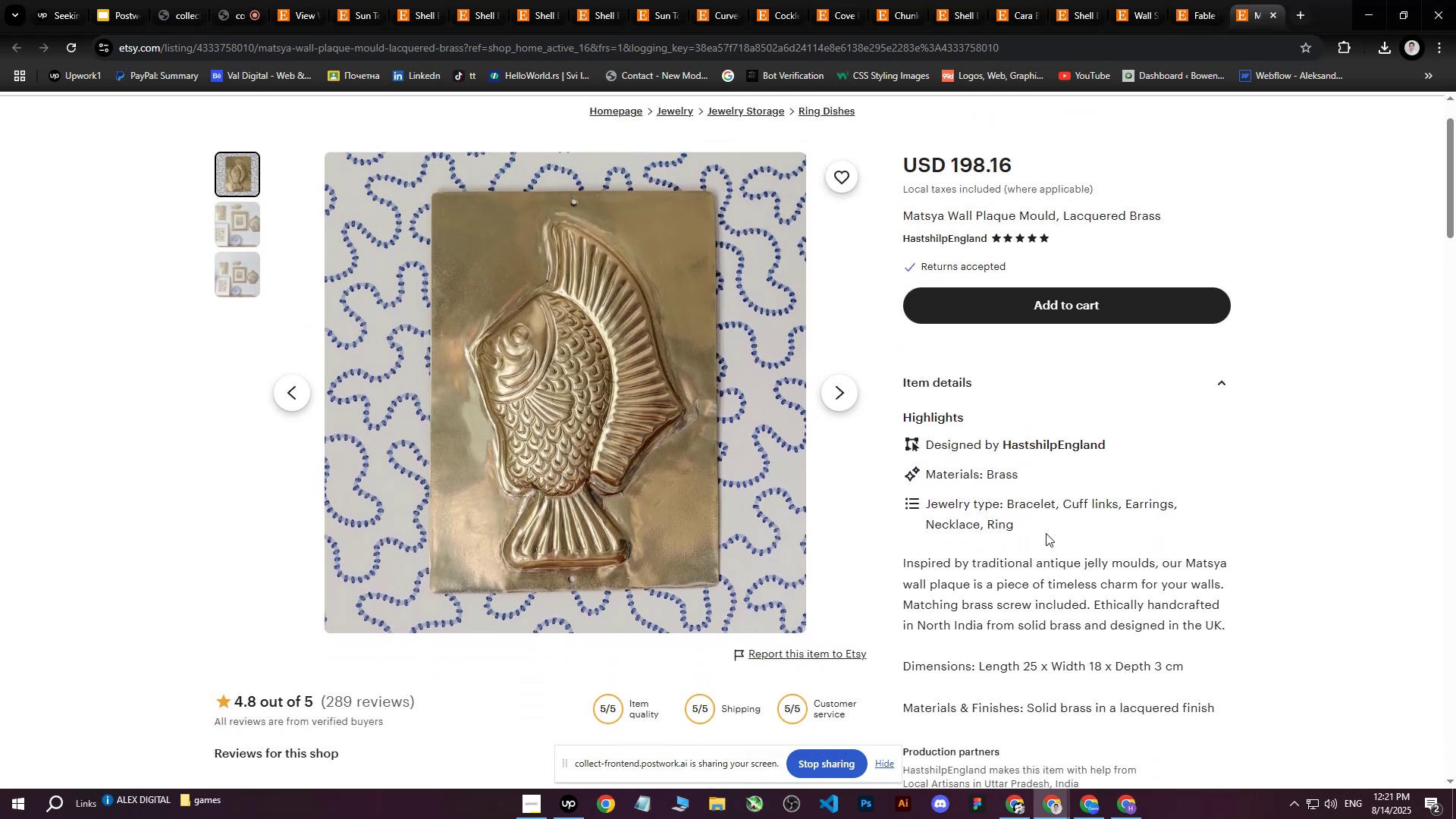 
wait(8.52)
 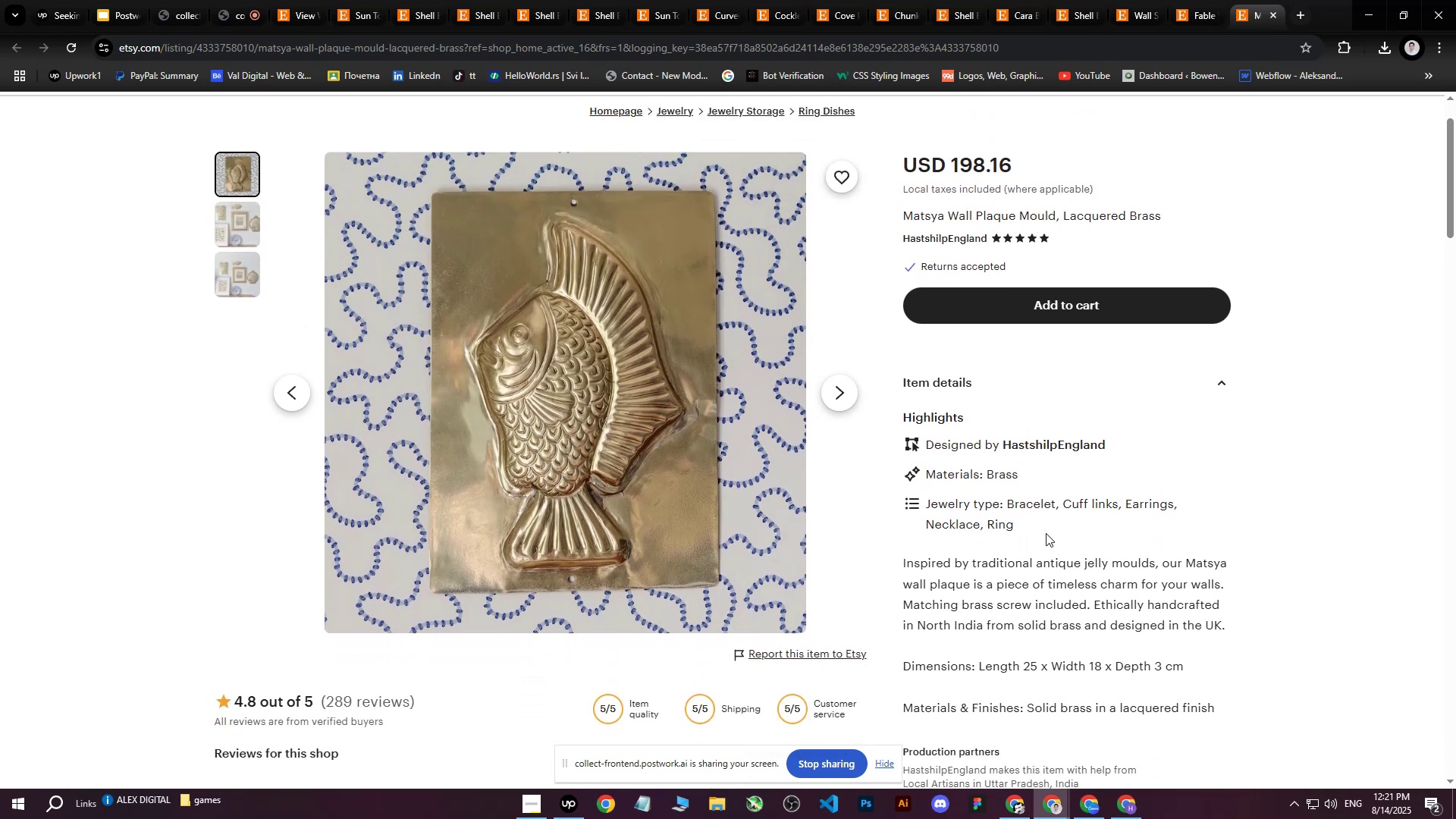 
scroll: coordinate [806, 490], scroll_direction: down, amount: 4.0
 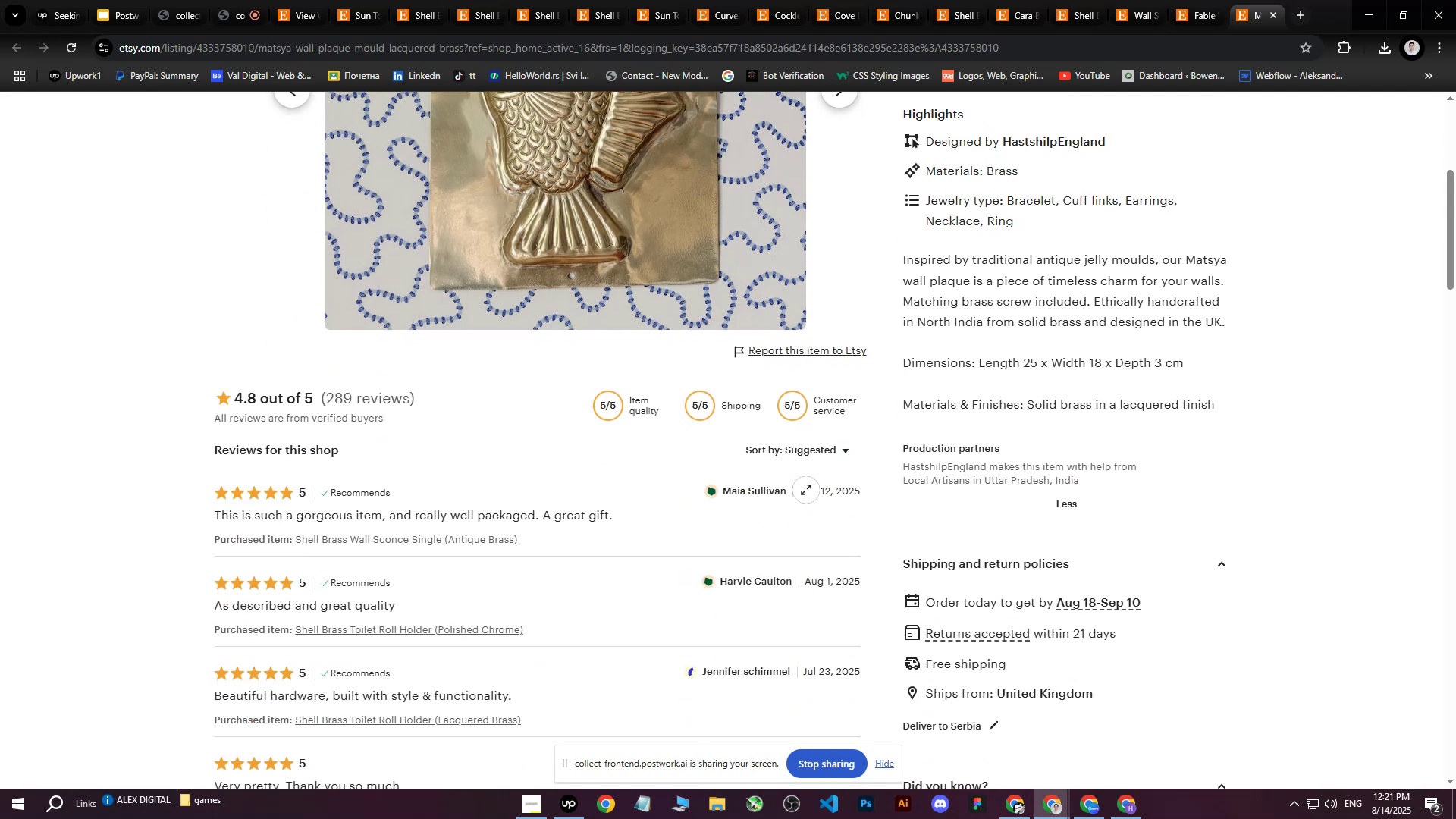 
scroll: coordinate [807, 493], scroll_direction: up, amount: 8.0
 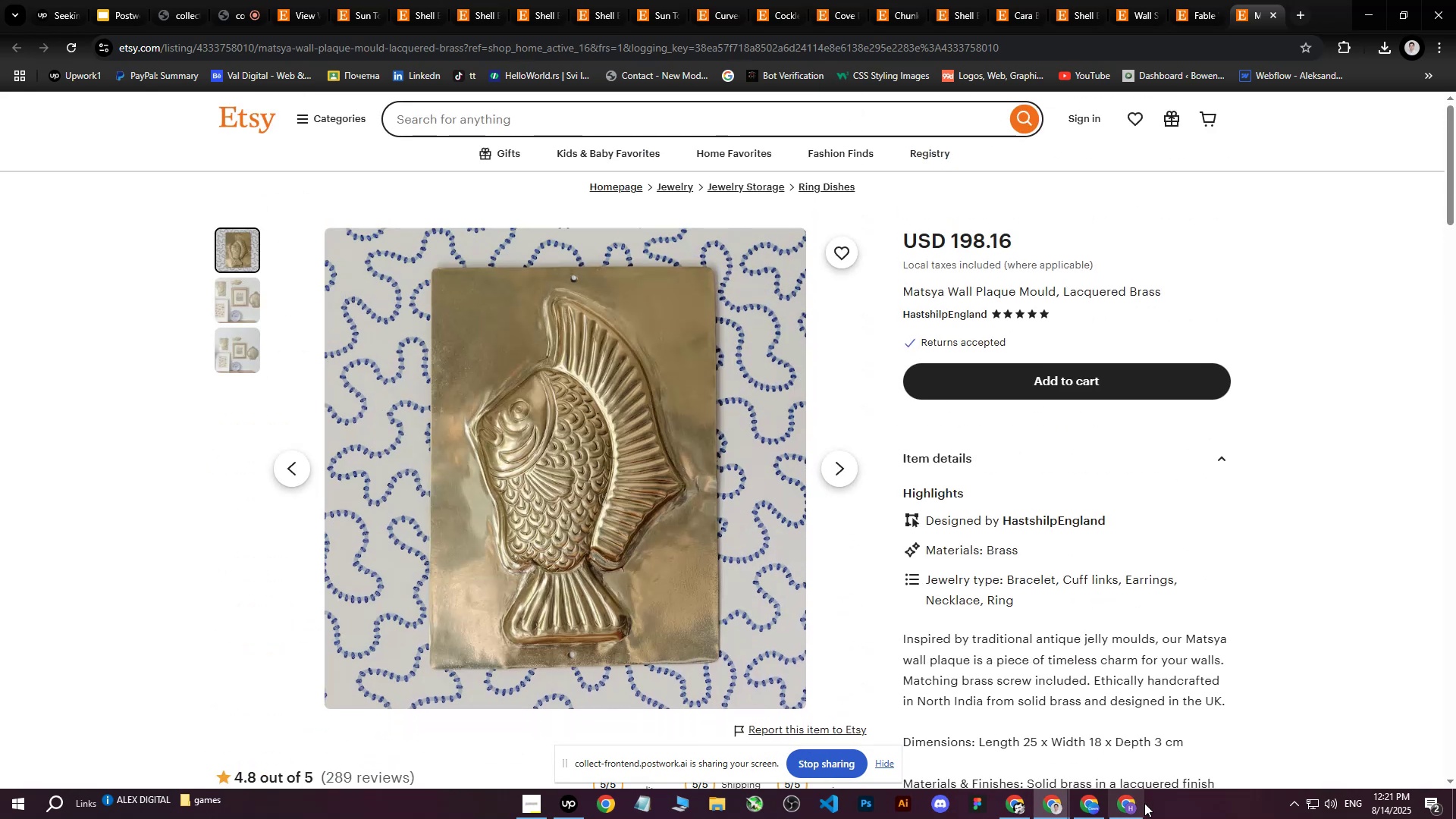 
left_click([1115, 814])
 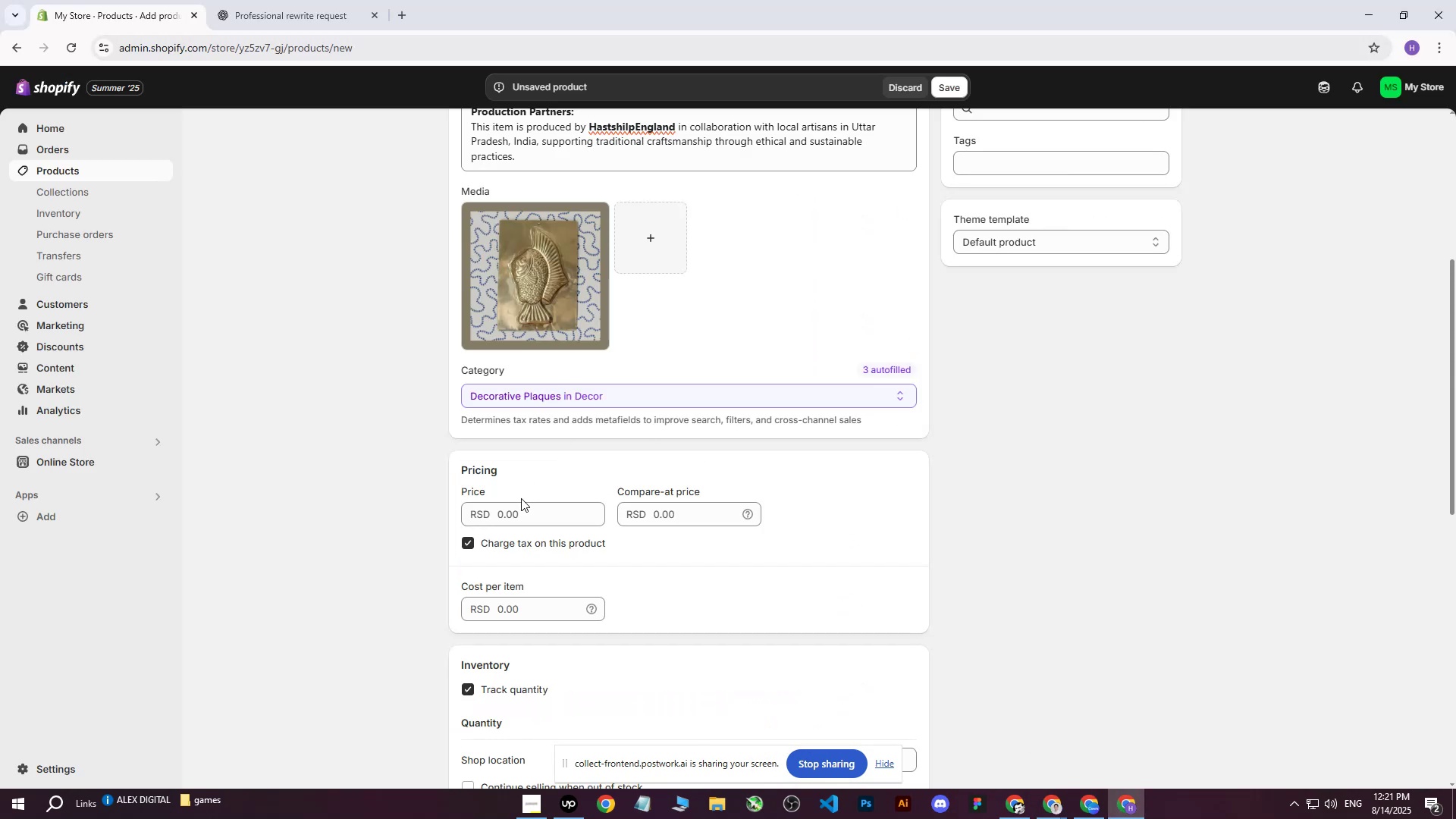 
double_click([513, 514])
 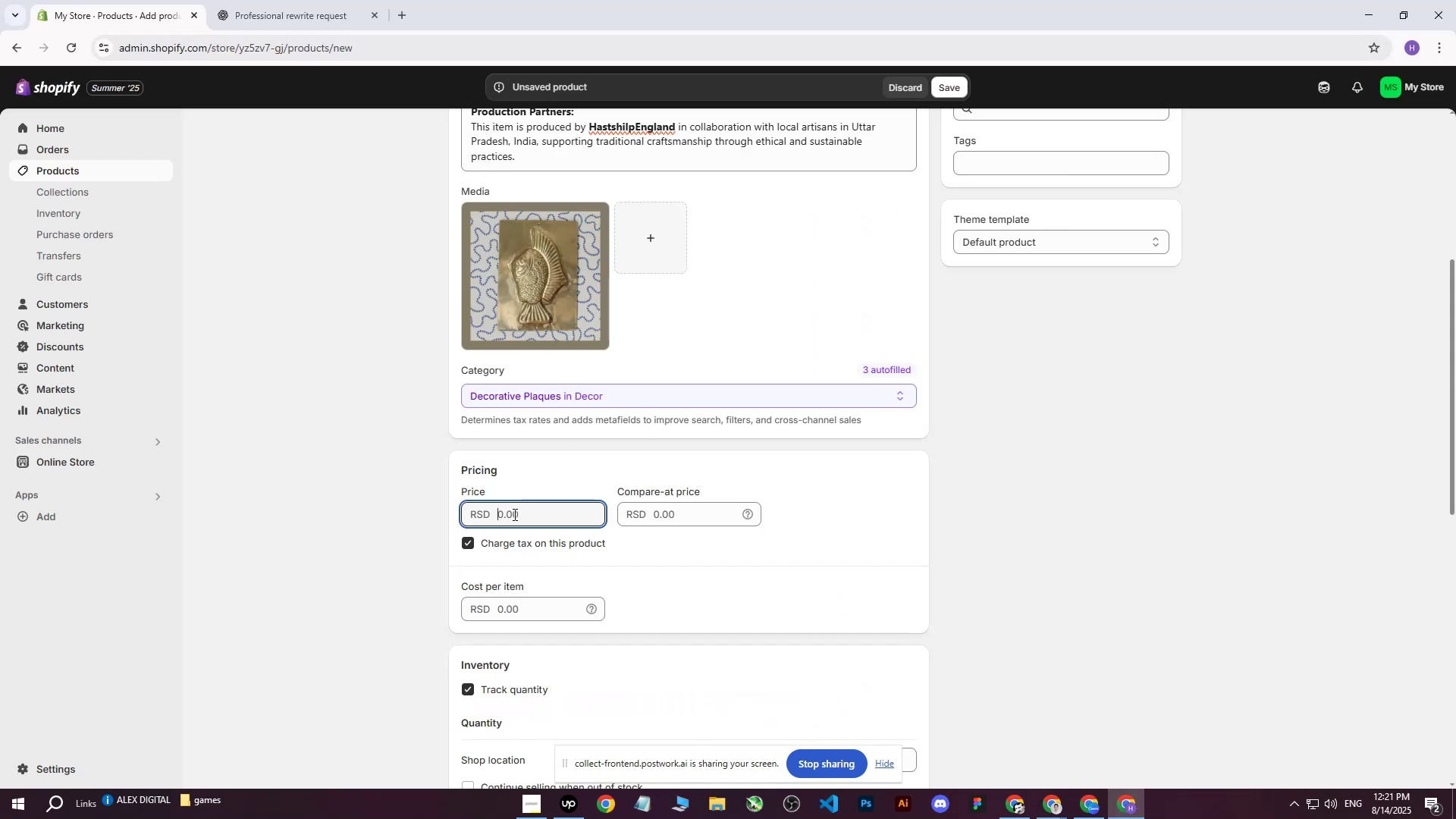 
type(20000)
key(Tab)
key(Tab)
key(Tab)
key(Tab)
type(14000)
 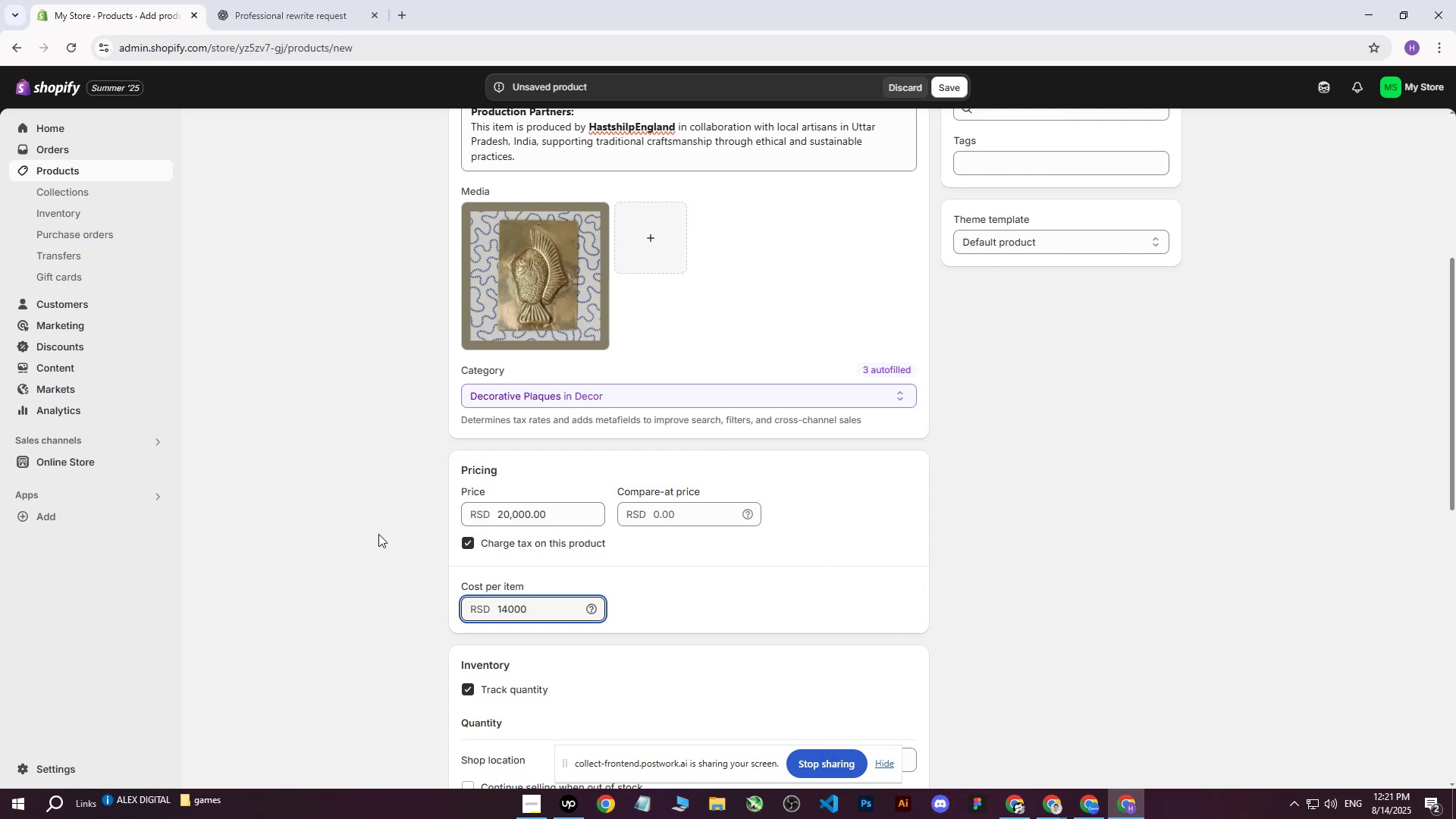 
left_click([370, 485])
 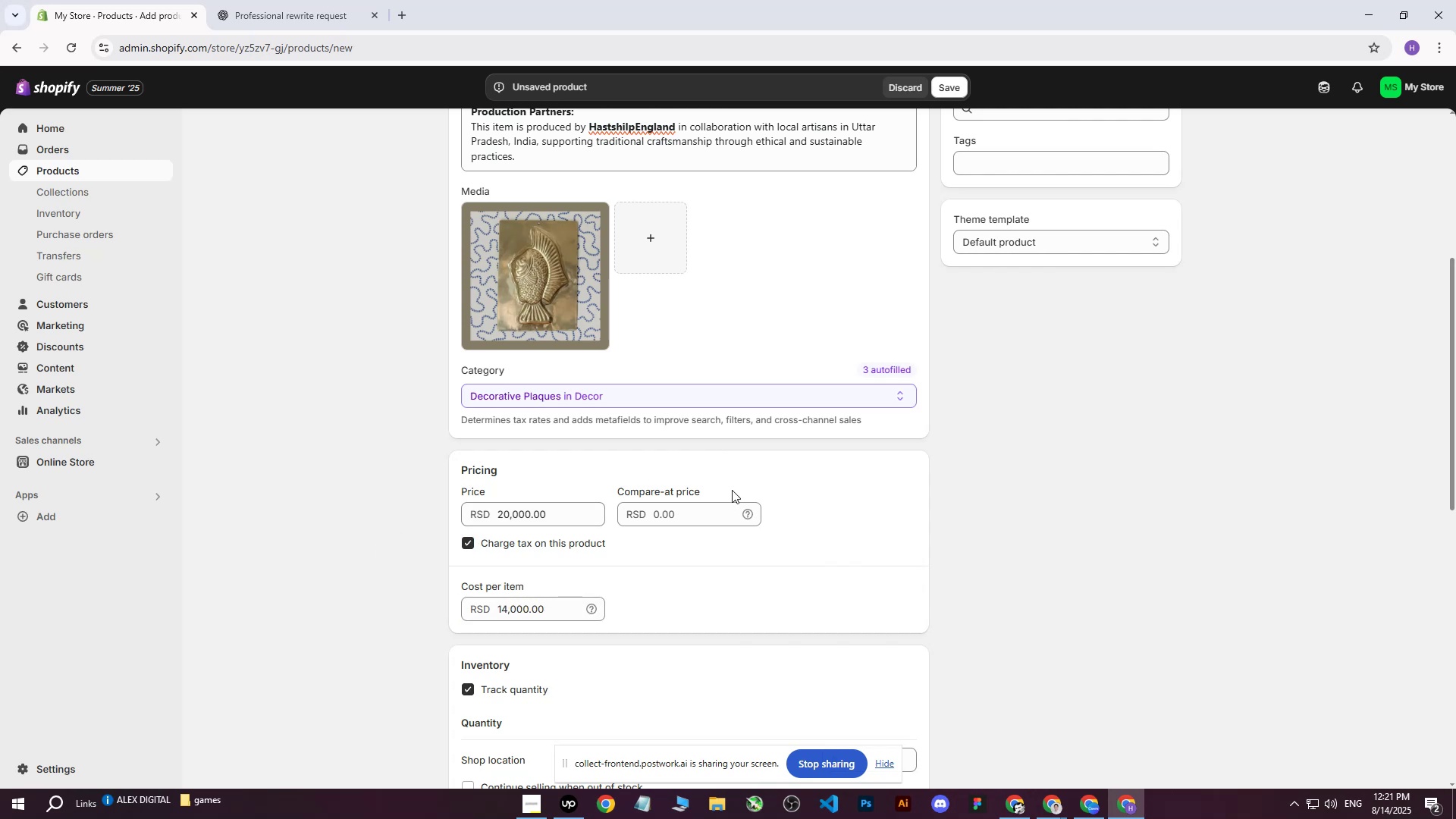 
scroll: coordinate [729, 479], scroll_direction: down, amount: 4.0
 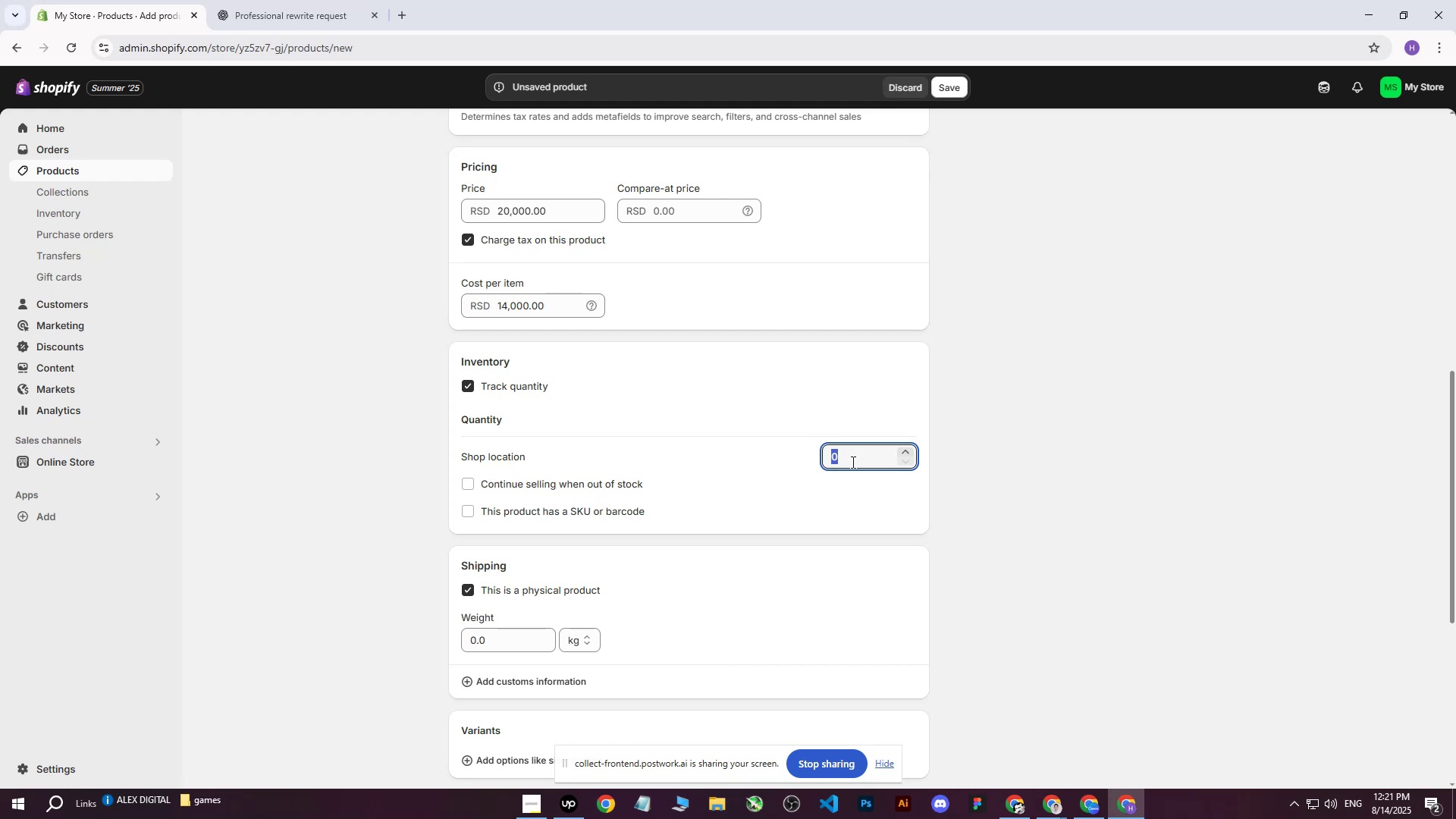 
type(333)
 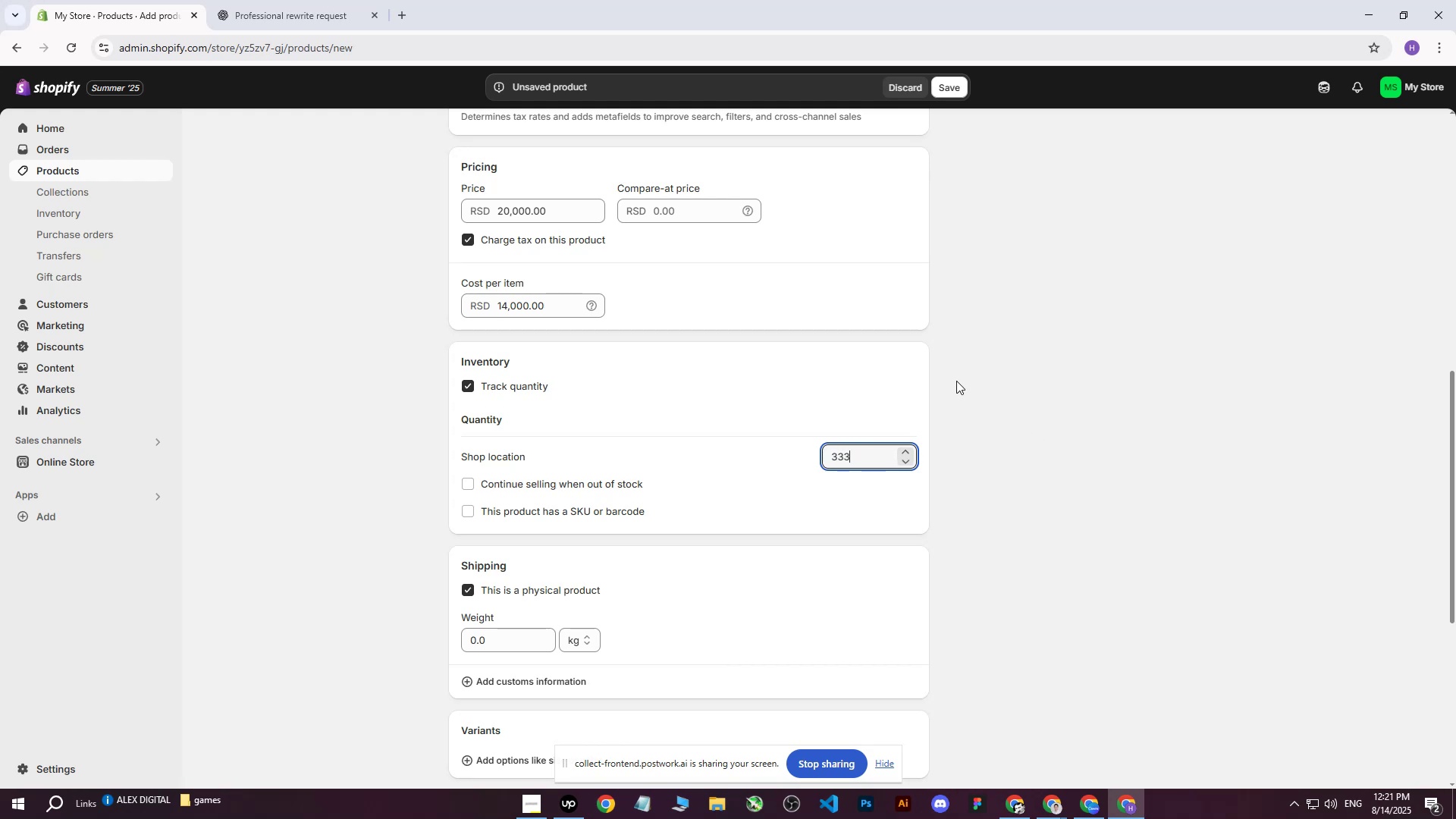 
left_click([956, 381])
 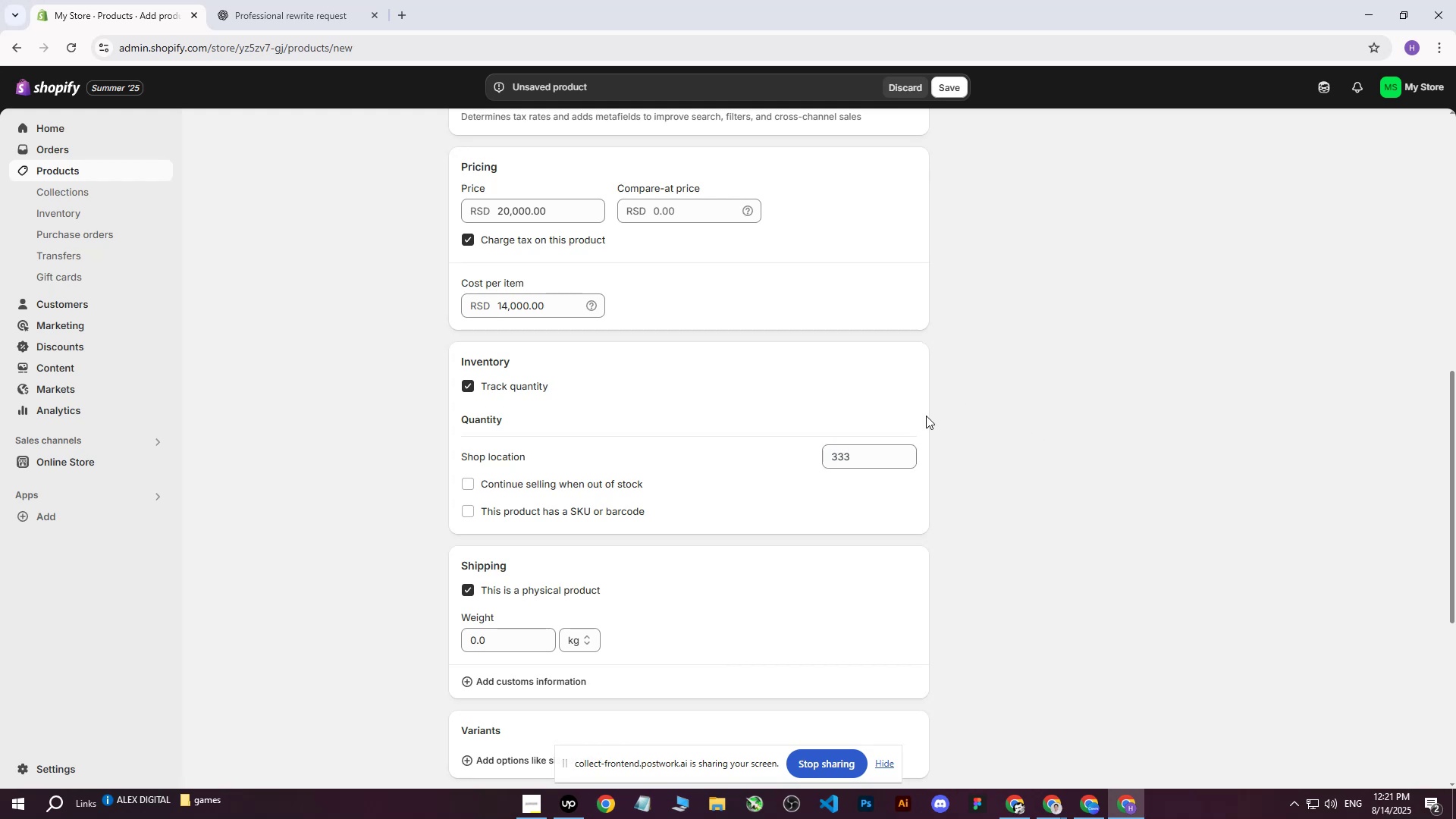 
left_click([969, 413])
 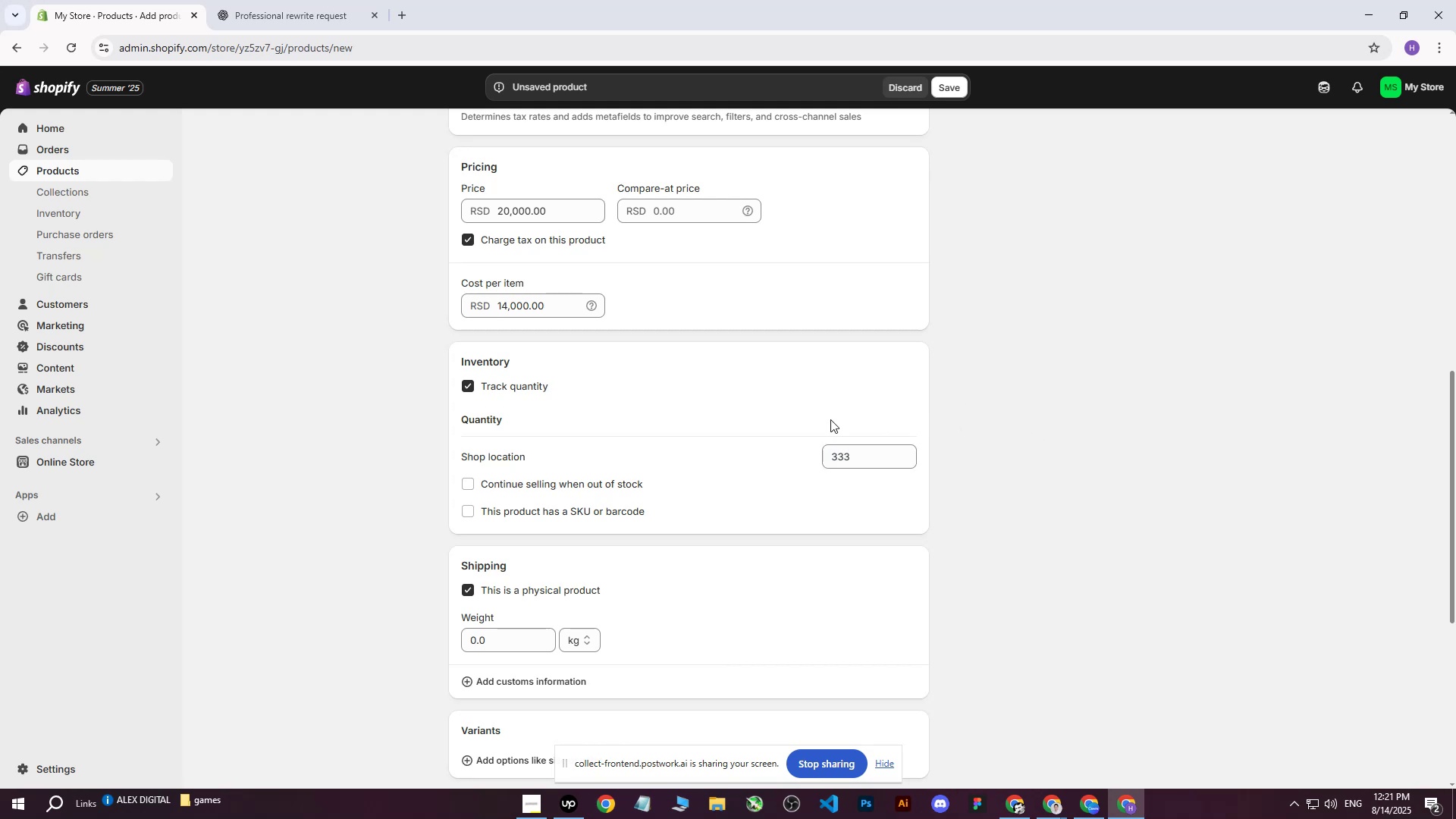 
scroll: coordinate [766, 417], scroll_direction: down, amount: 1.0
 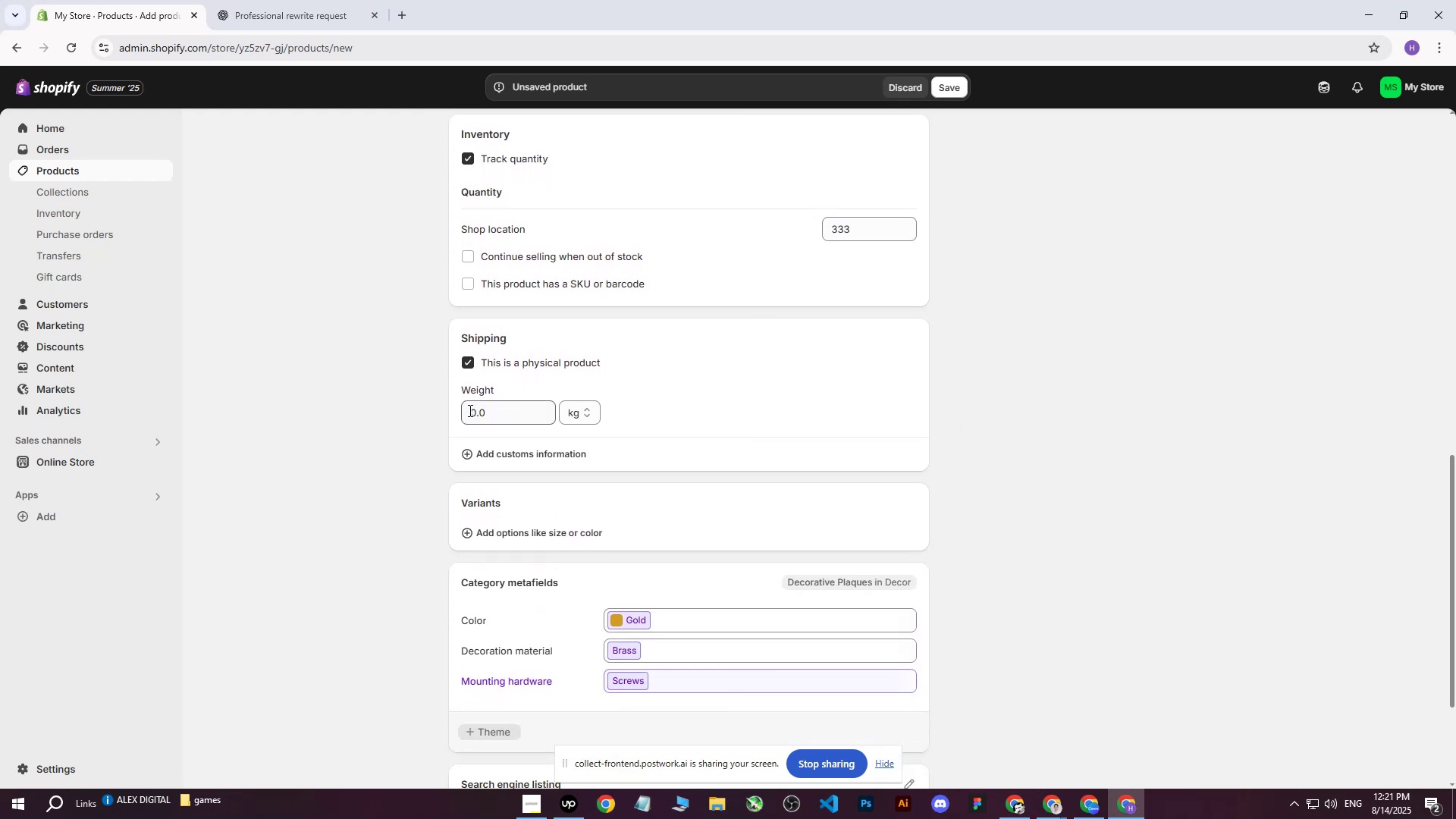 
left_click([467, 410])
 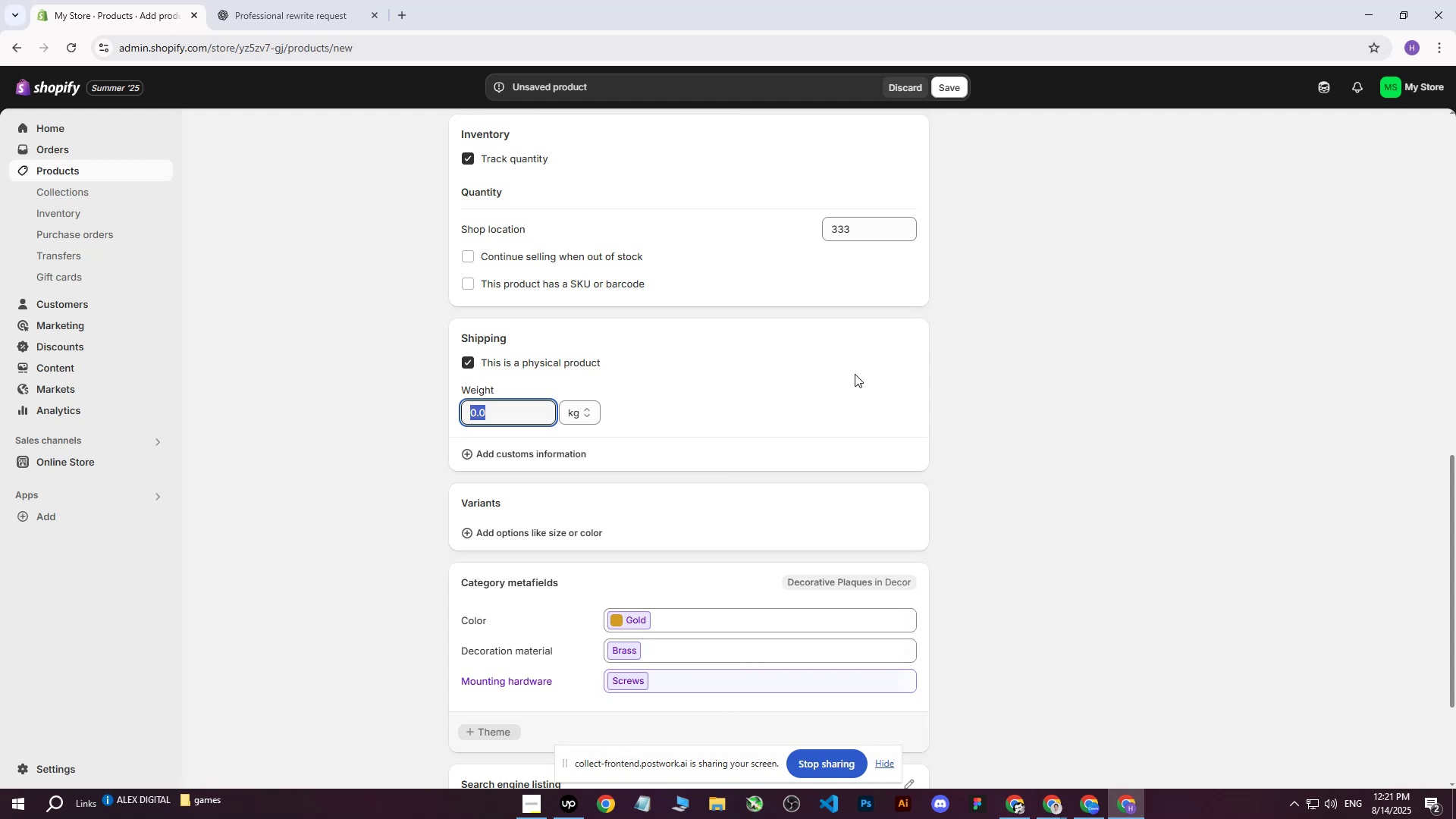 
left_click([855, 374])
 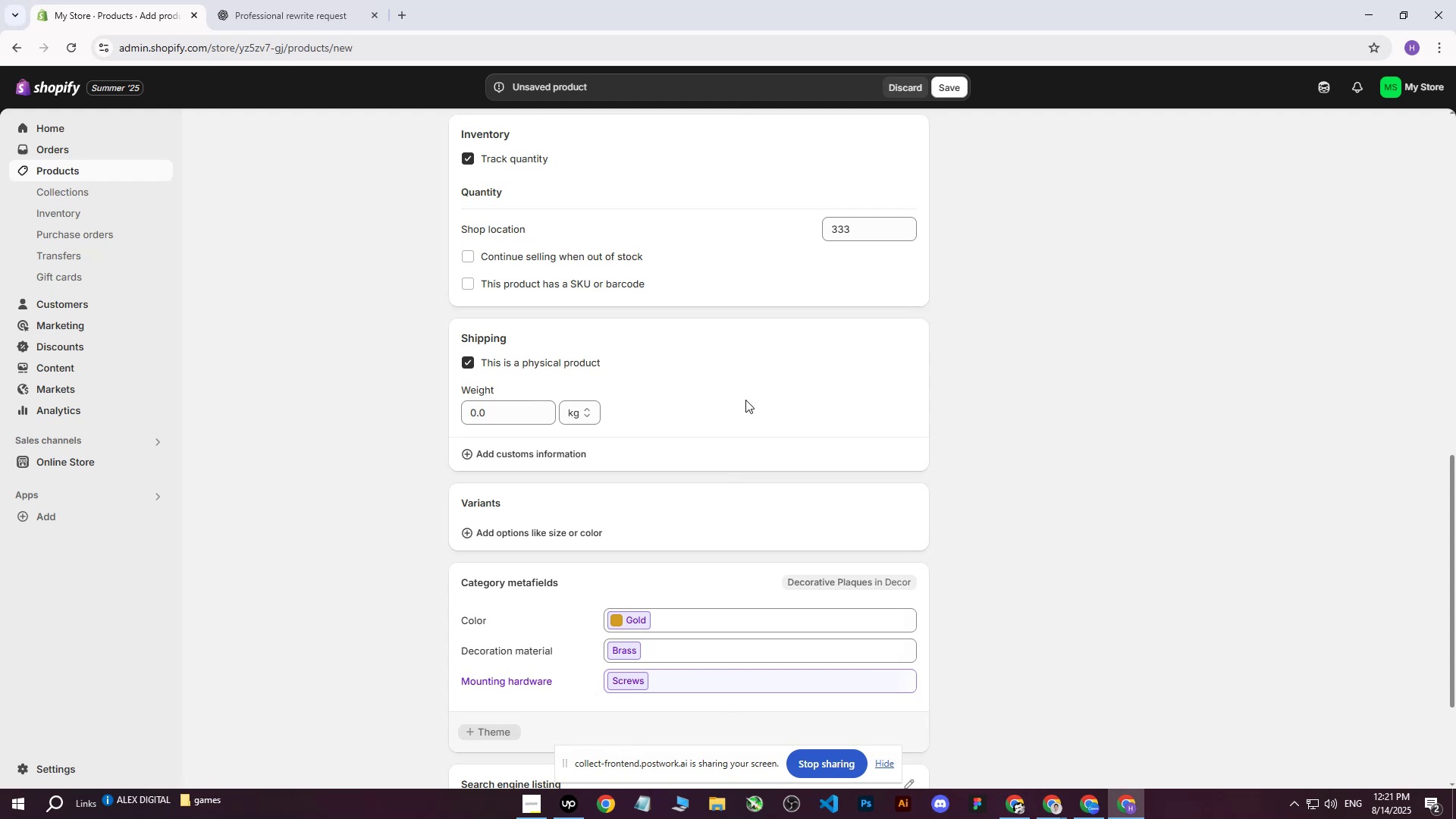 
left_click([499, 413])
 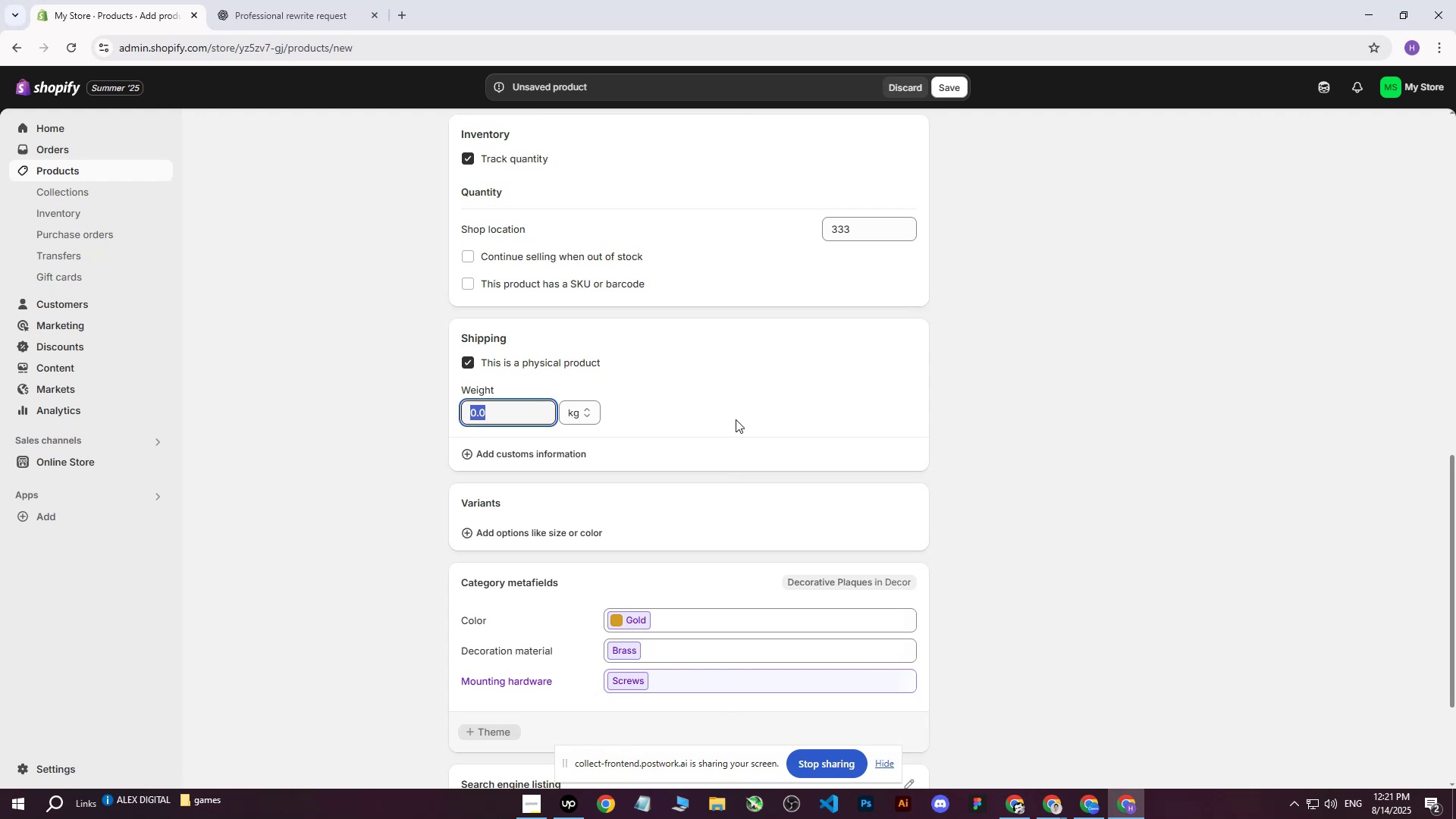 
left_click([742, 420])
 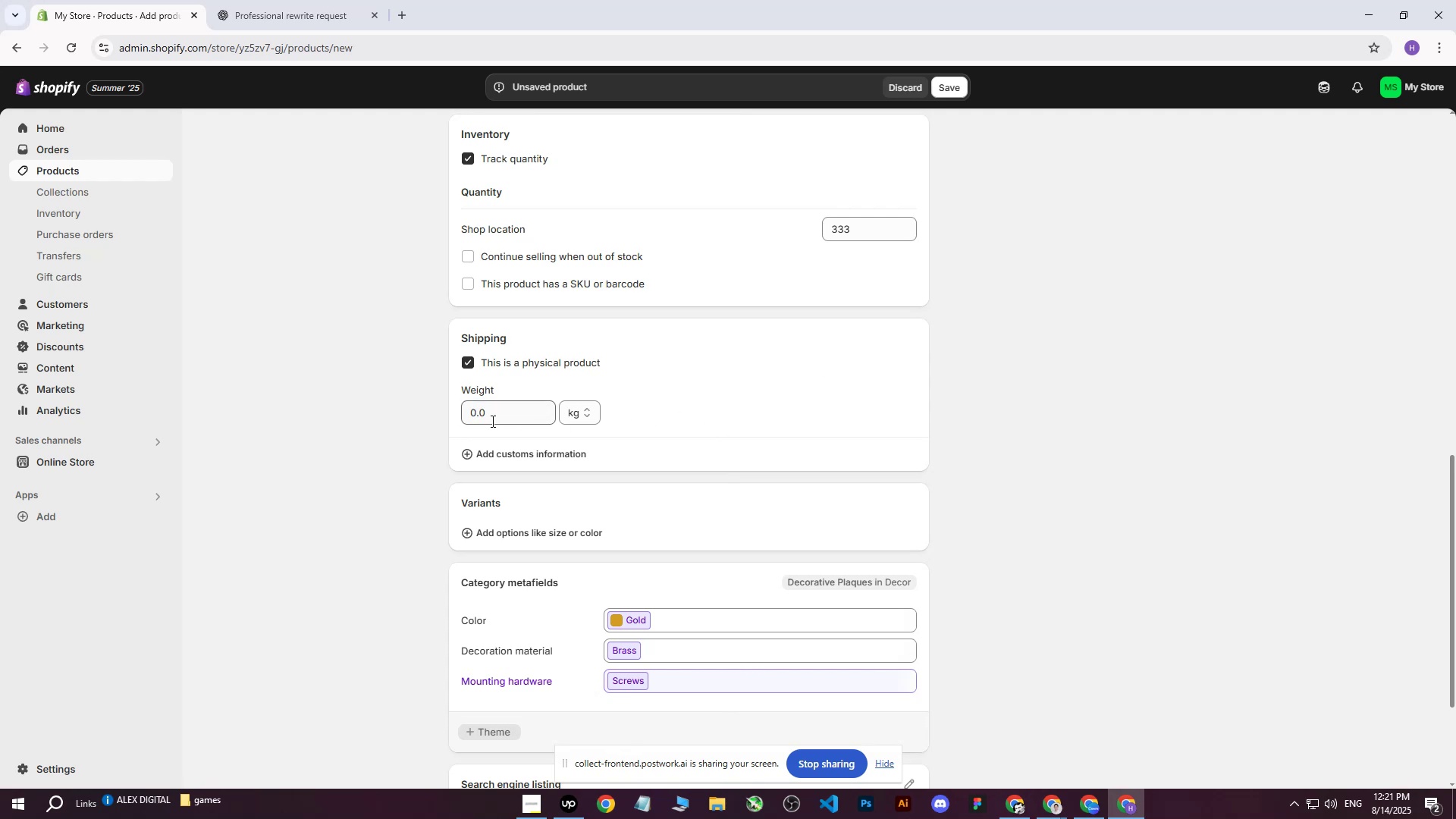 
left_click([491, 421])
 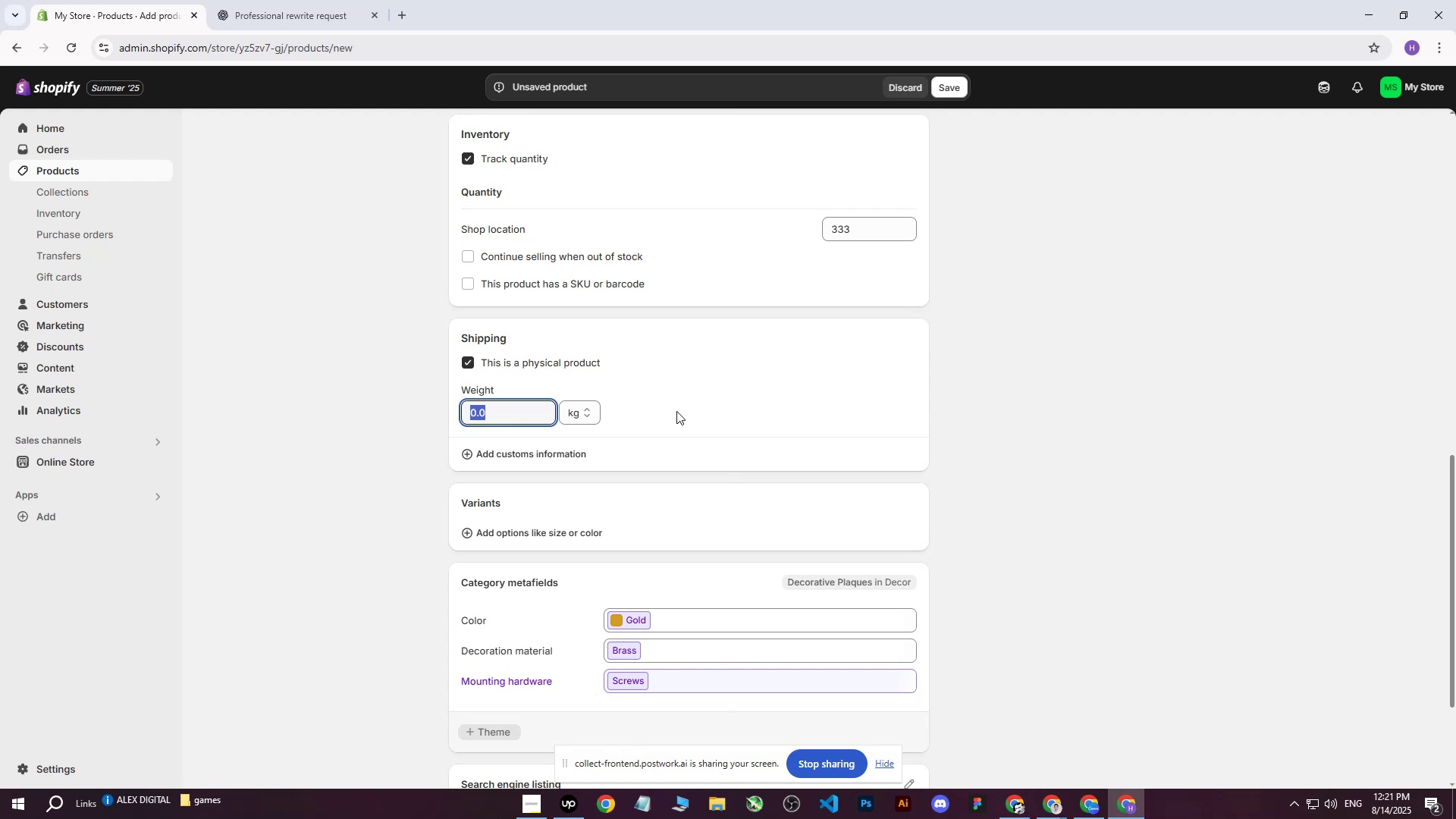 
left_click([676, 411])
 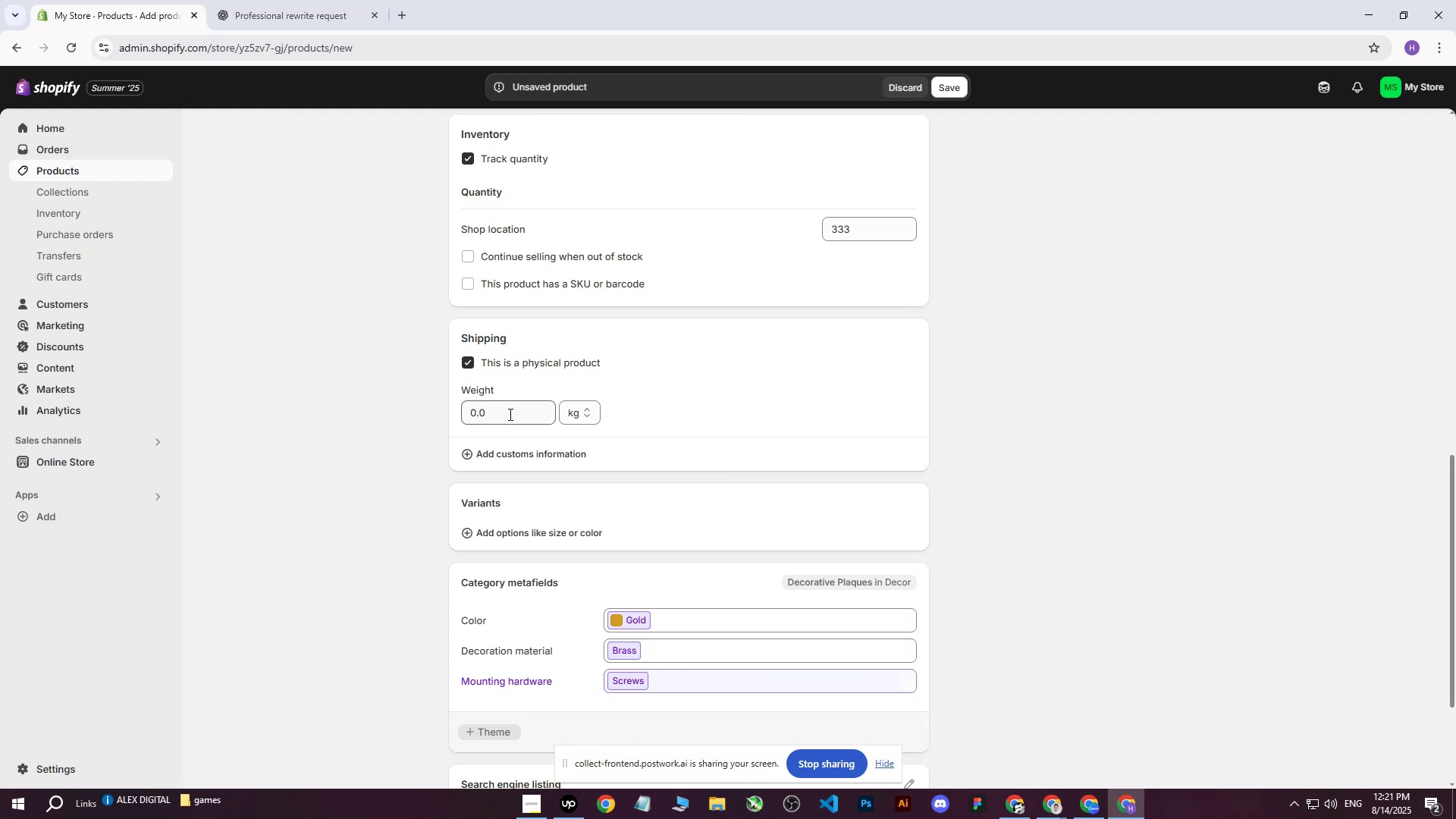 
left_click([509, 414])
 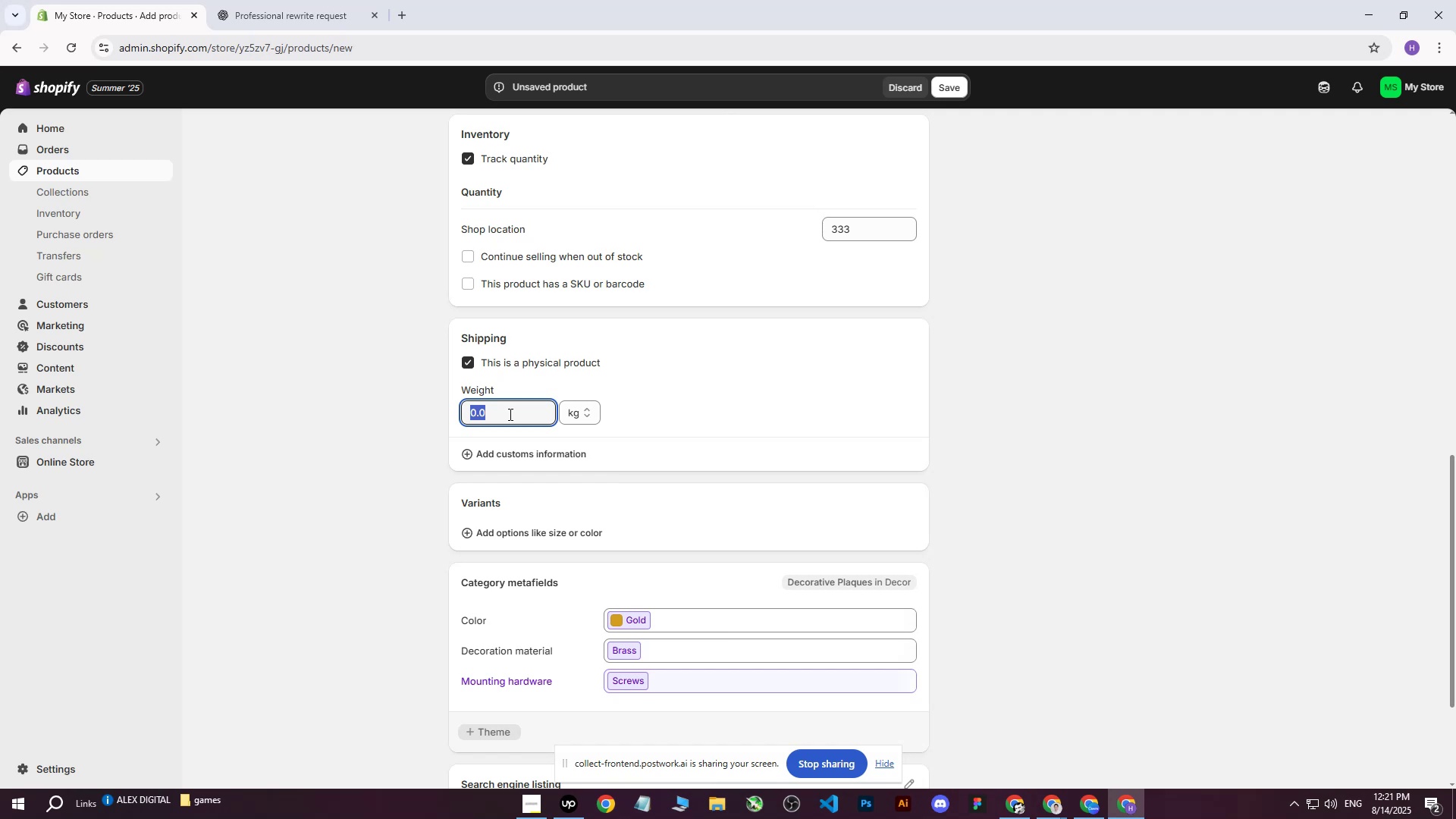 
scroll: coordinate [604, 499], scroll_direction: none, amount: 0.0
 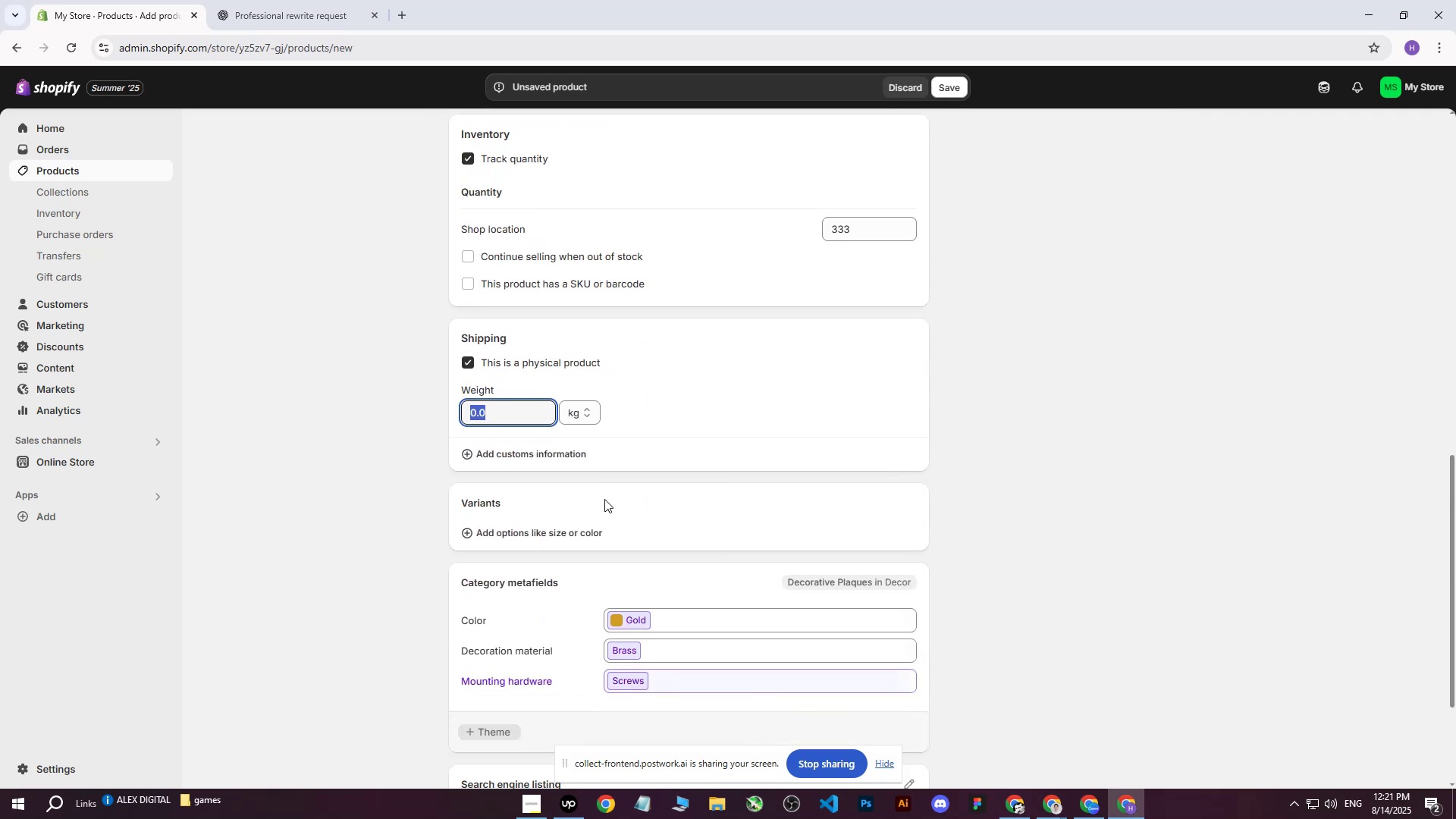 
key(6)
 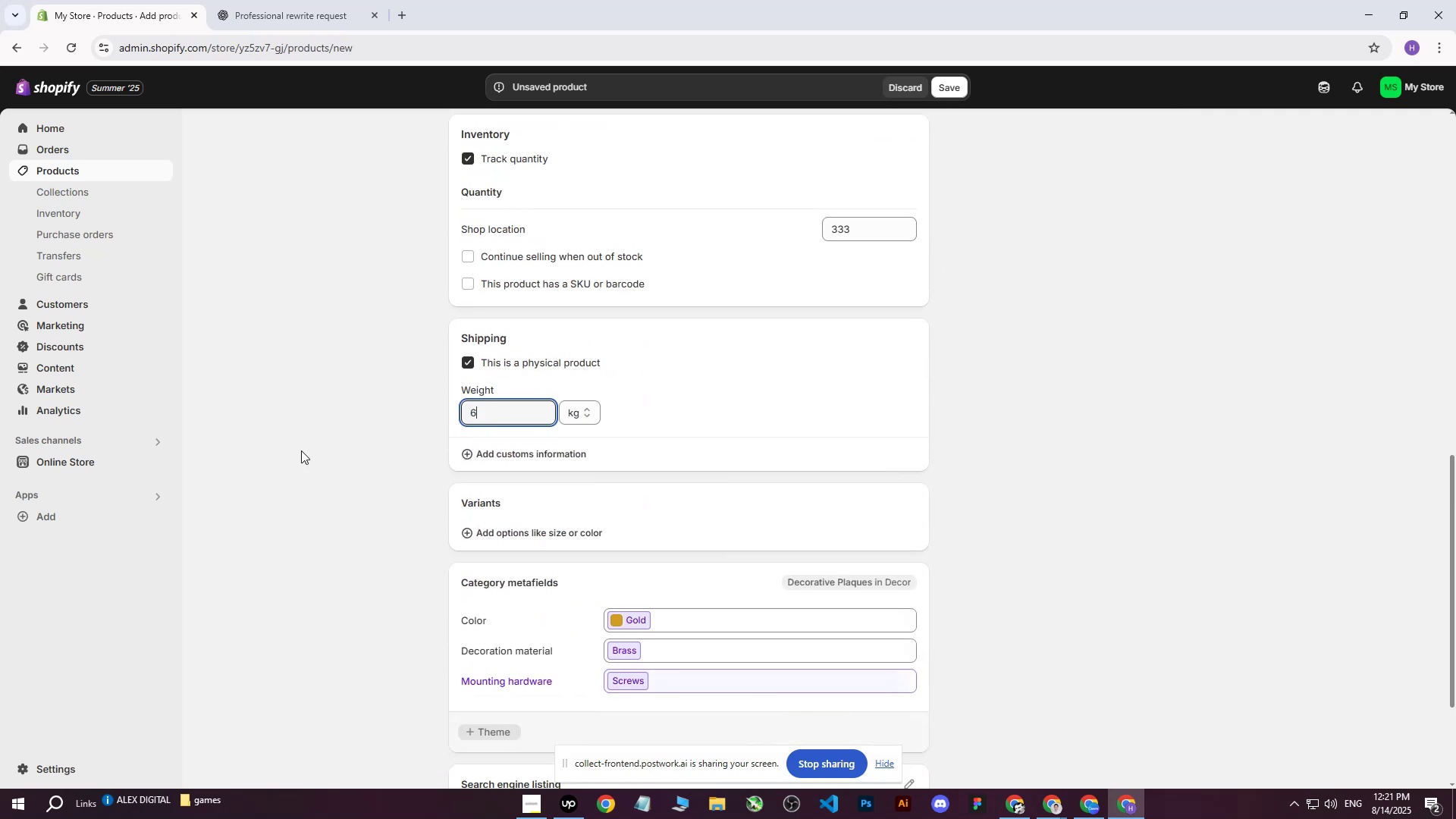 
left_click([301, 450])
 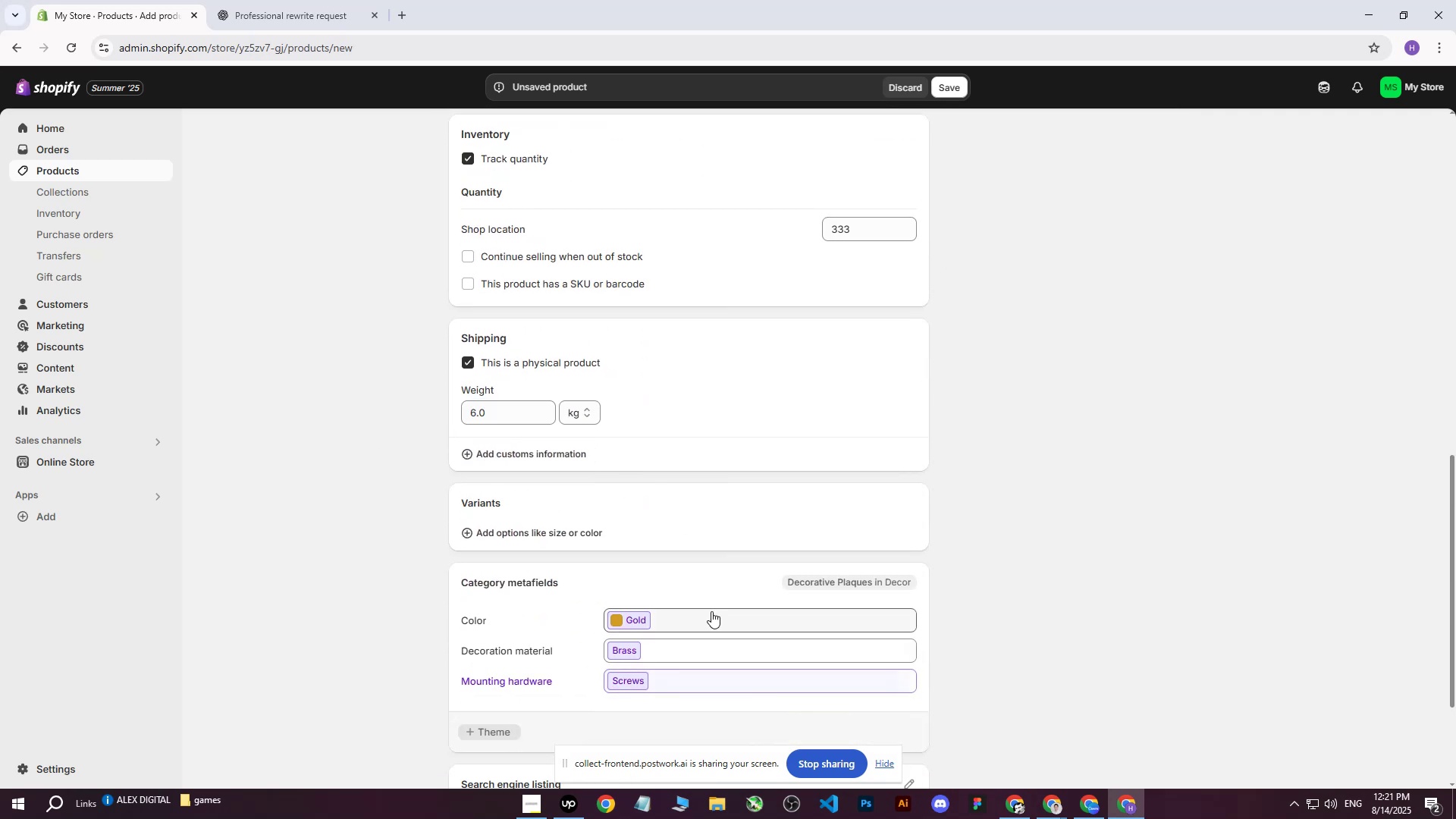 
left_click([711, 611])
 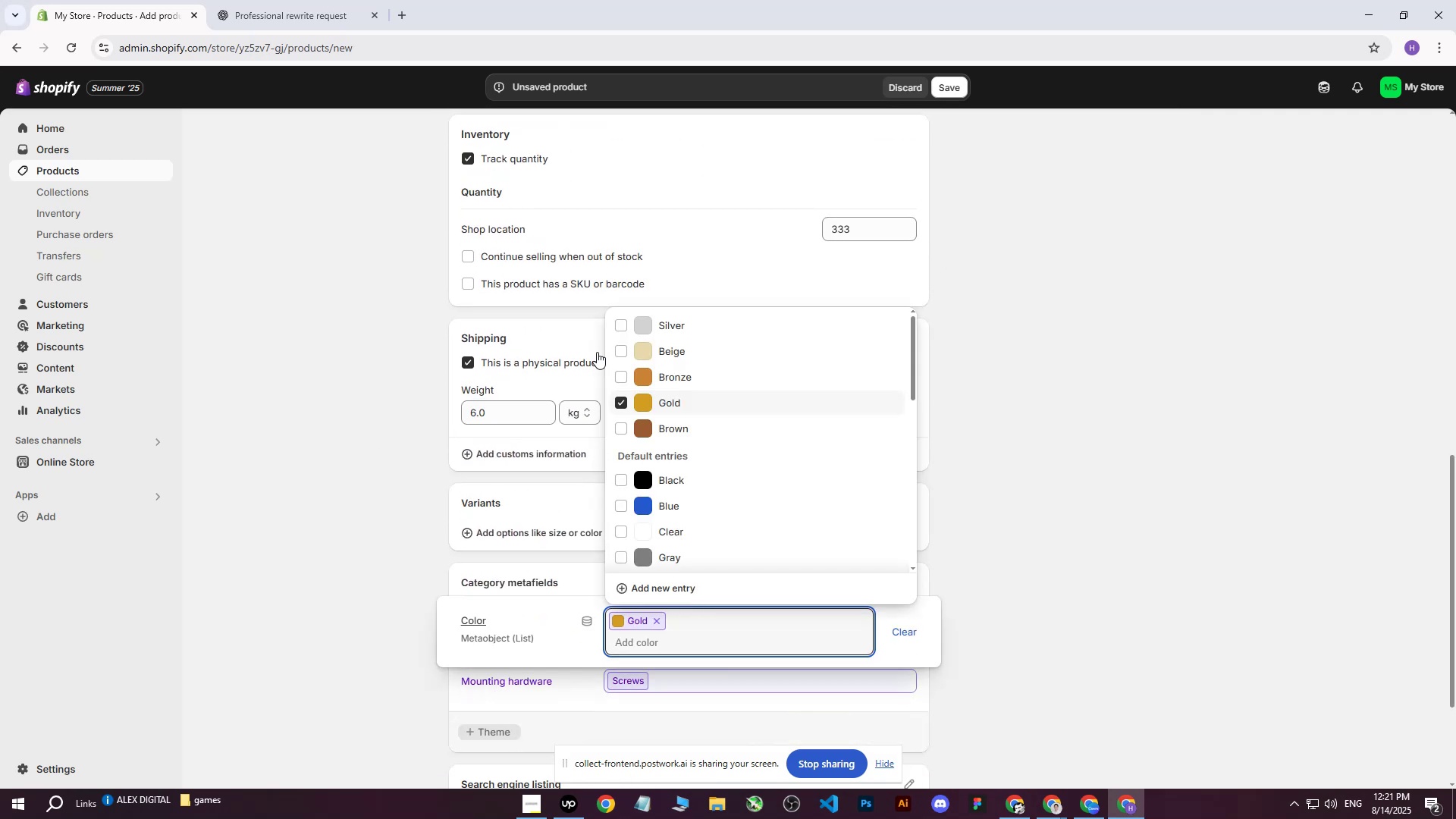 
left_click([611, 354])
 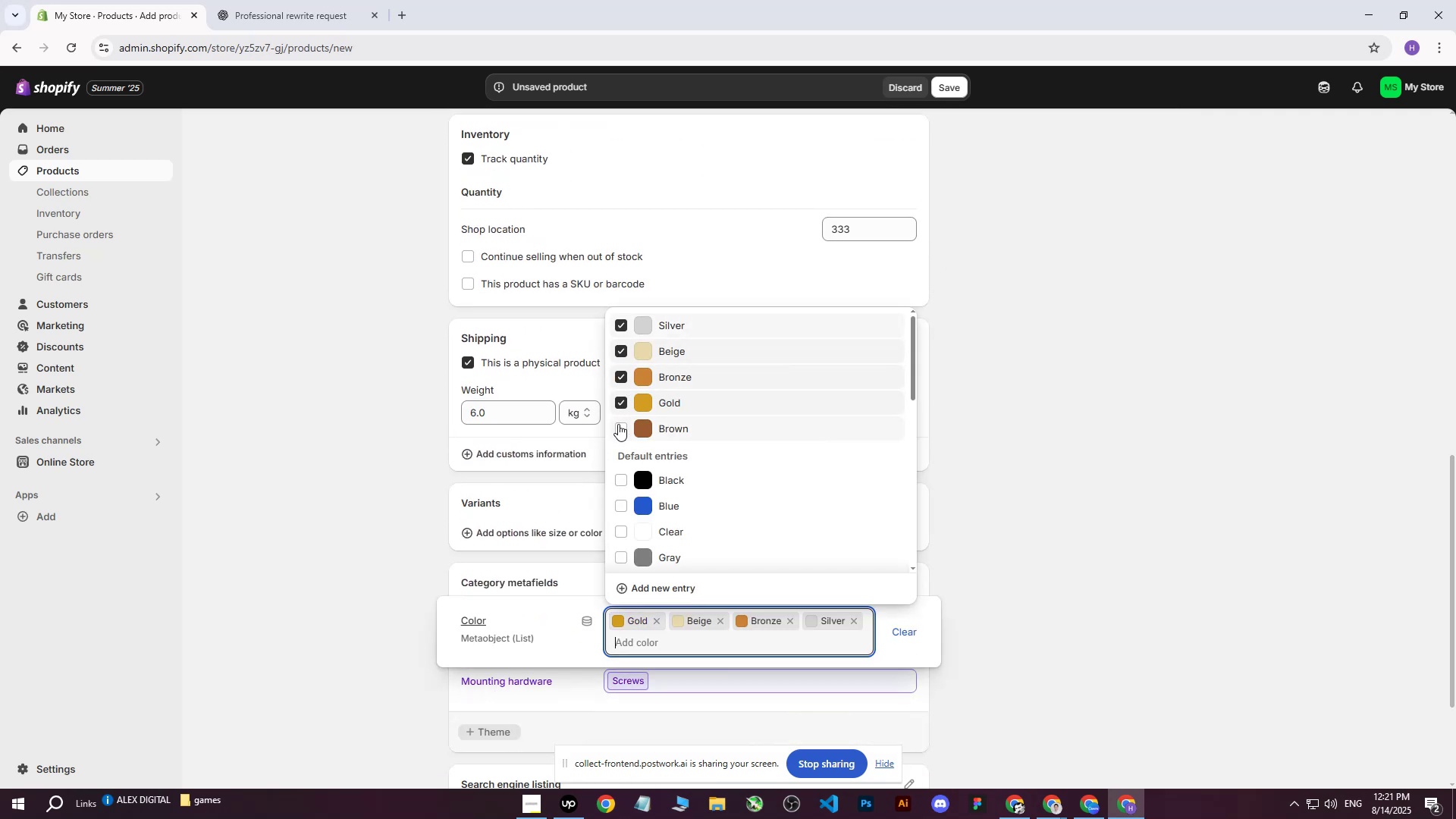 
left_click([620, 425])
 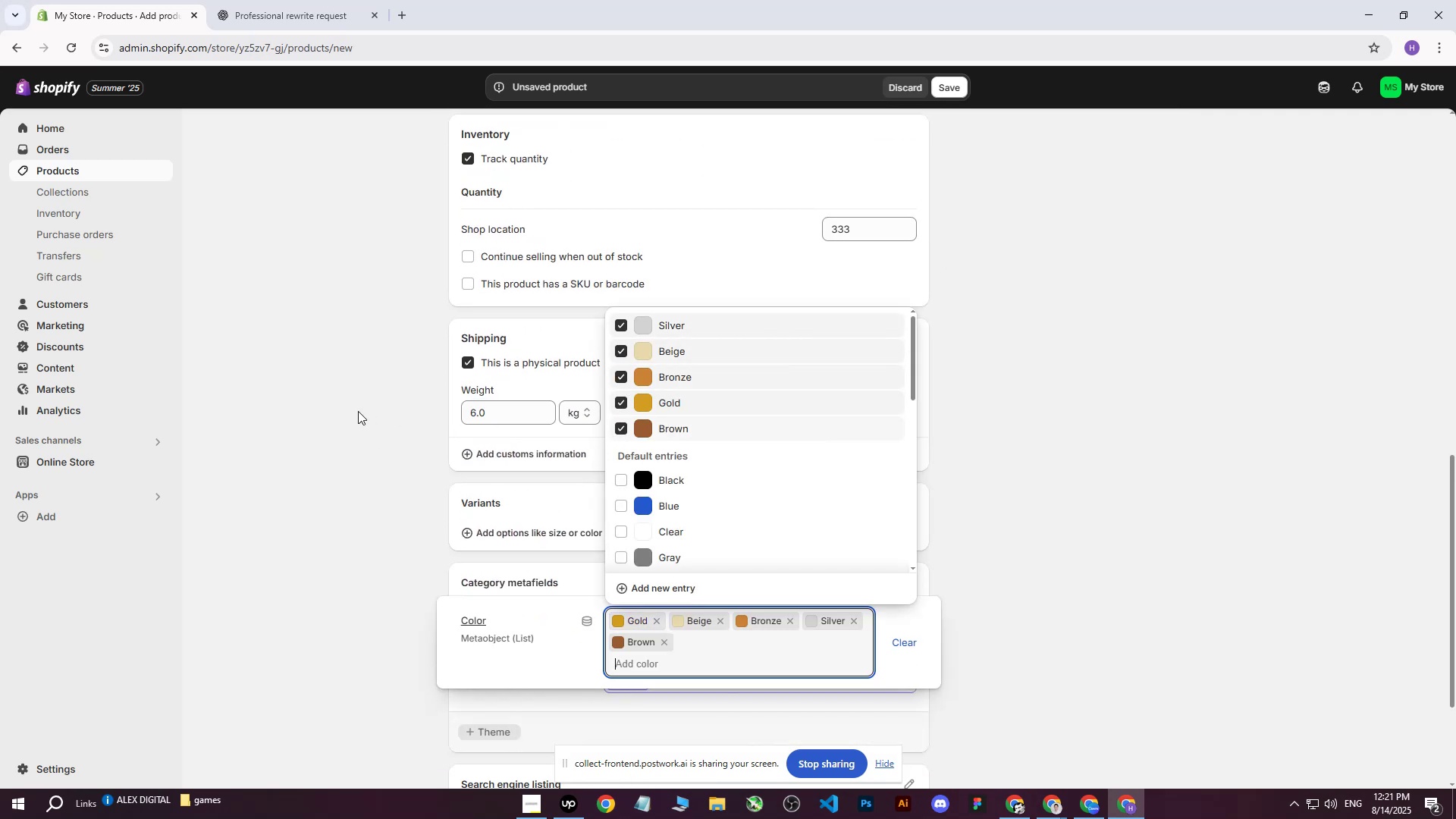 
left_click([358, 411])
 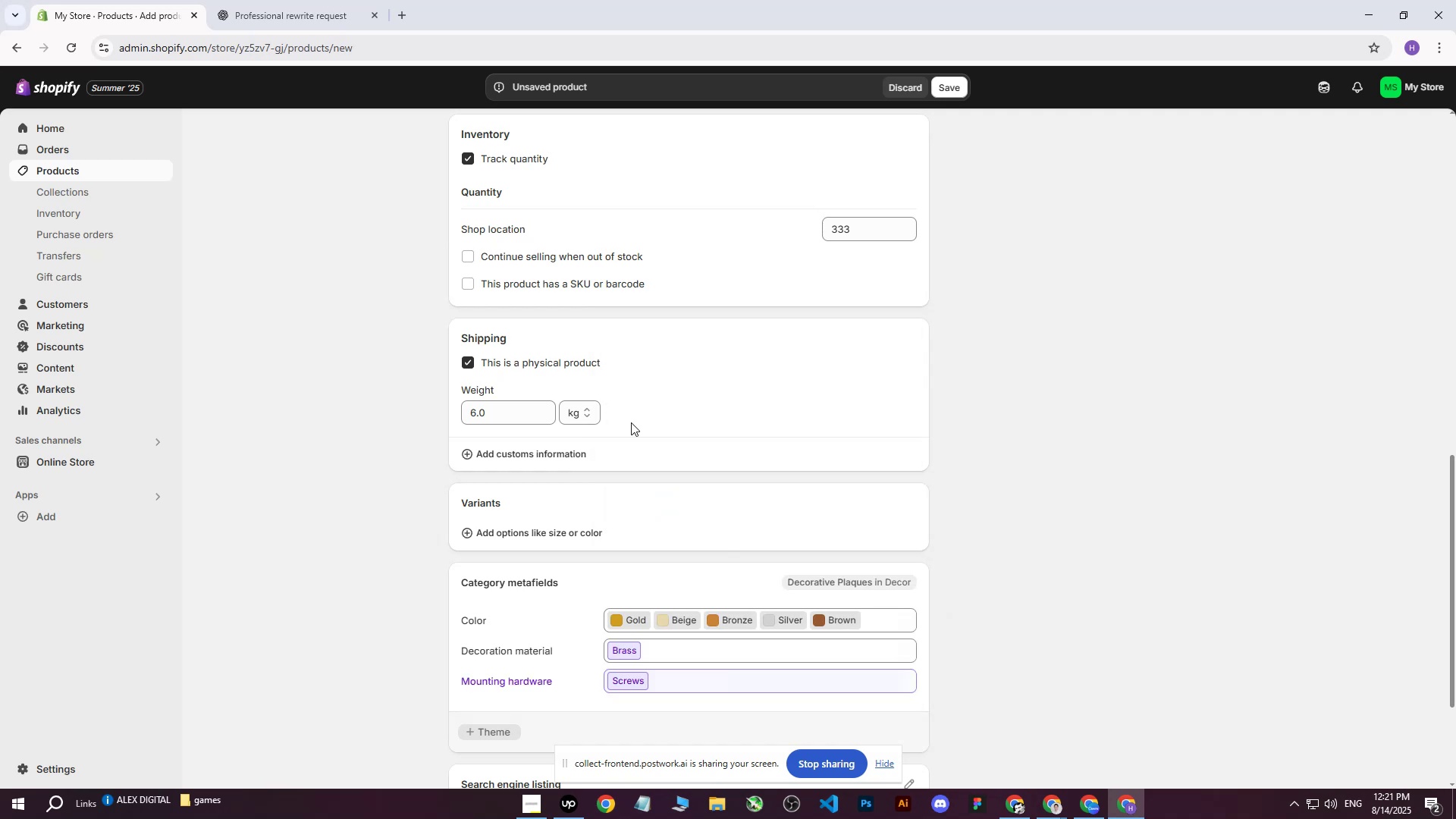 
scroll: coordinate [894, 461], scroll_direction: up, amount: 14.0
 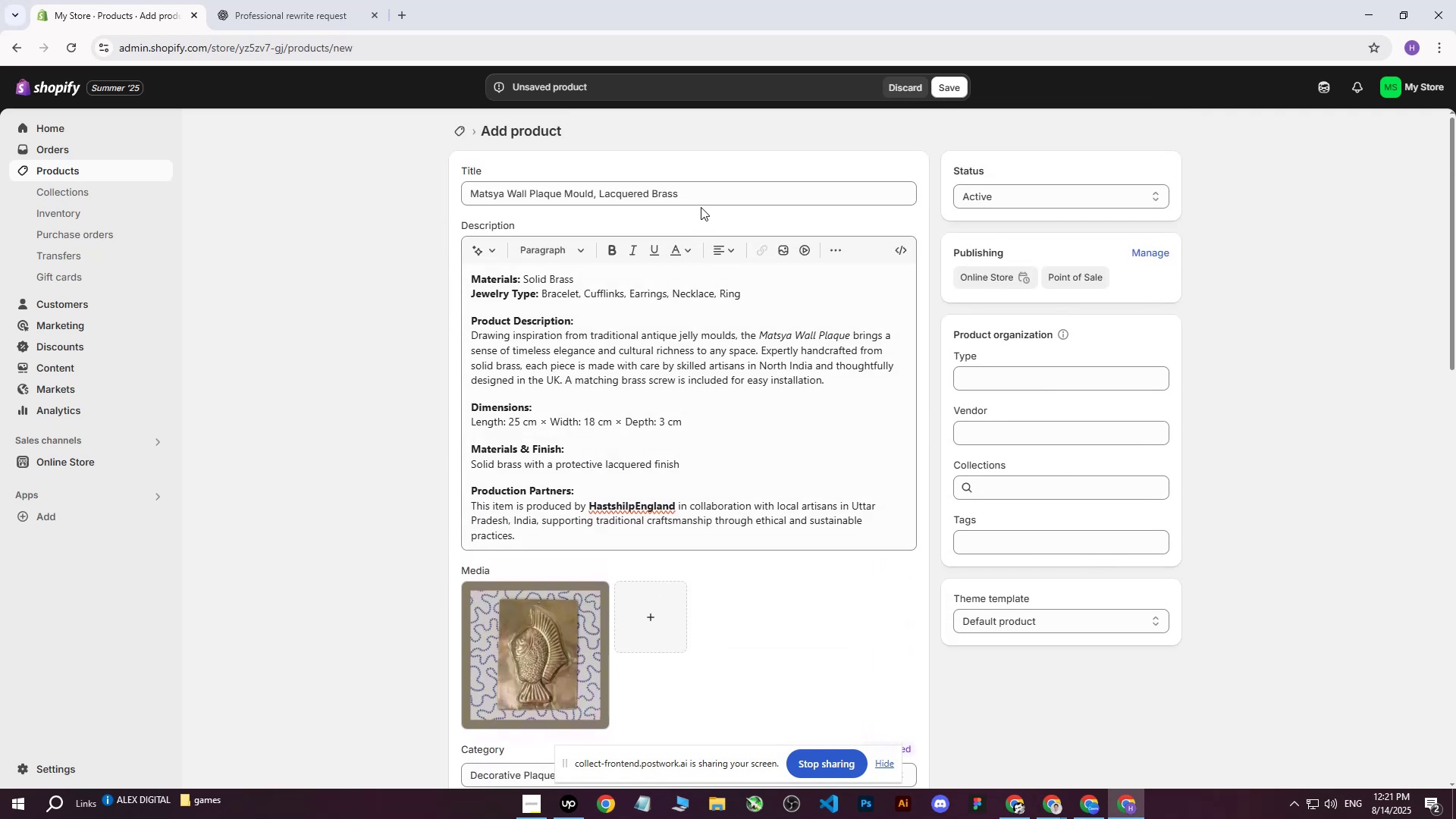 
left_click_drag(start_coordinate=[702, 199], to_coordinate=[332, 213])
 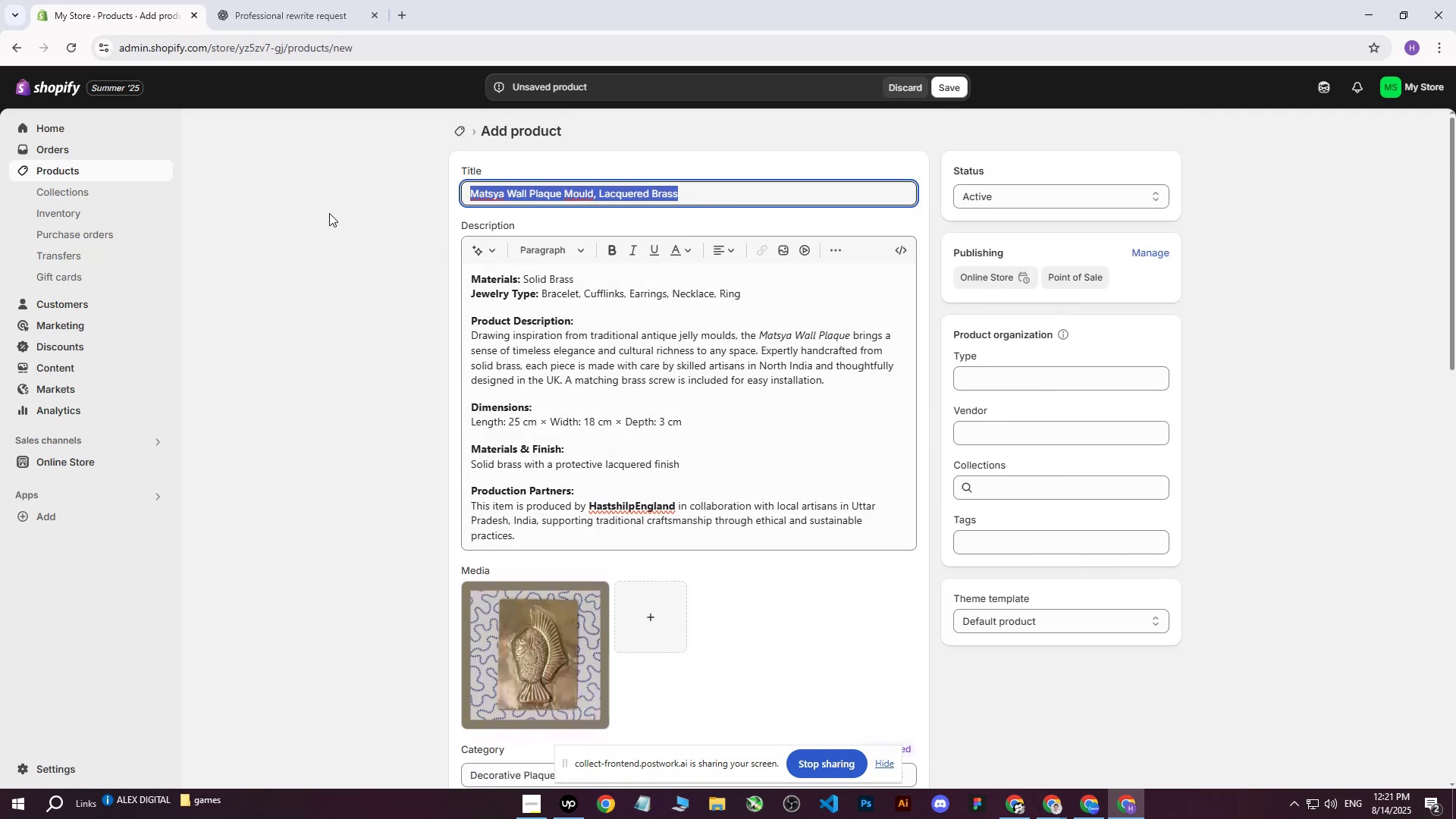 
key(Control+C)
 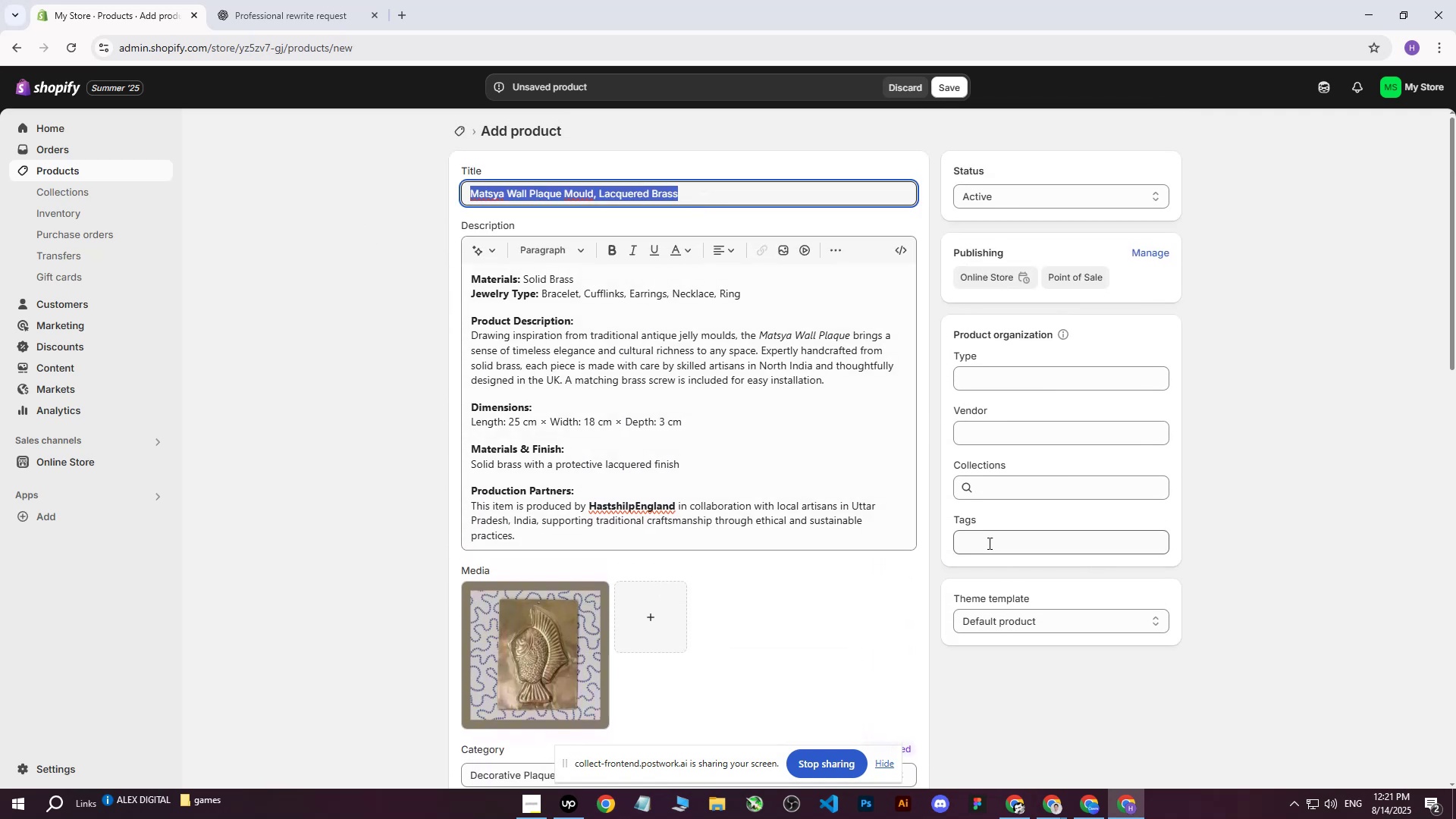 
left_click([987, 543])
 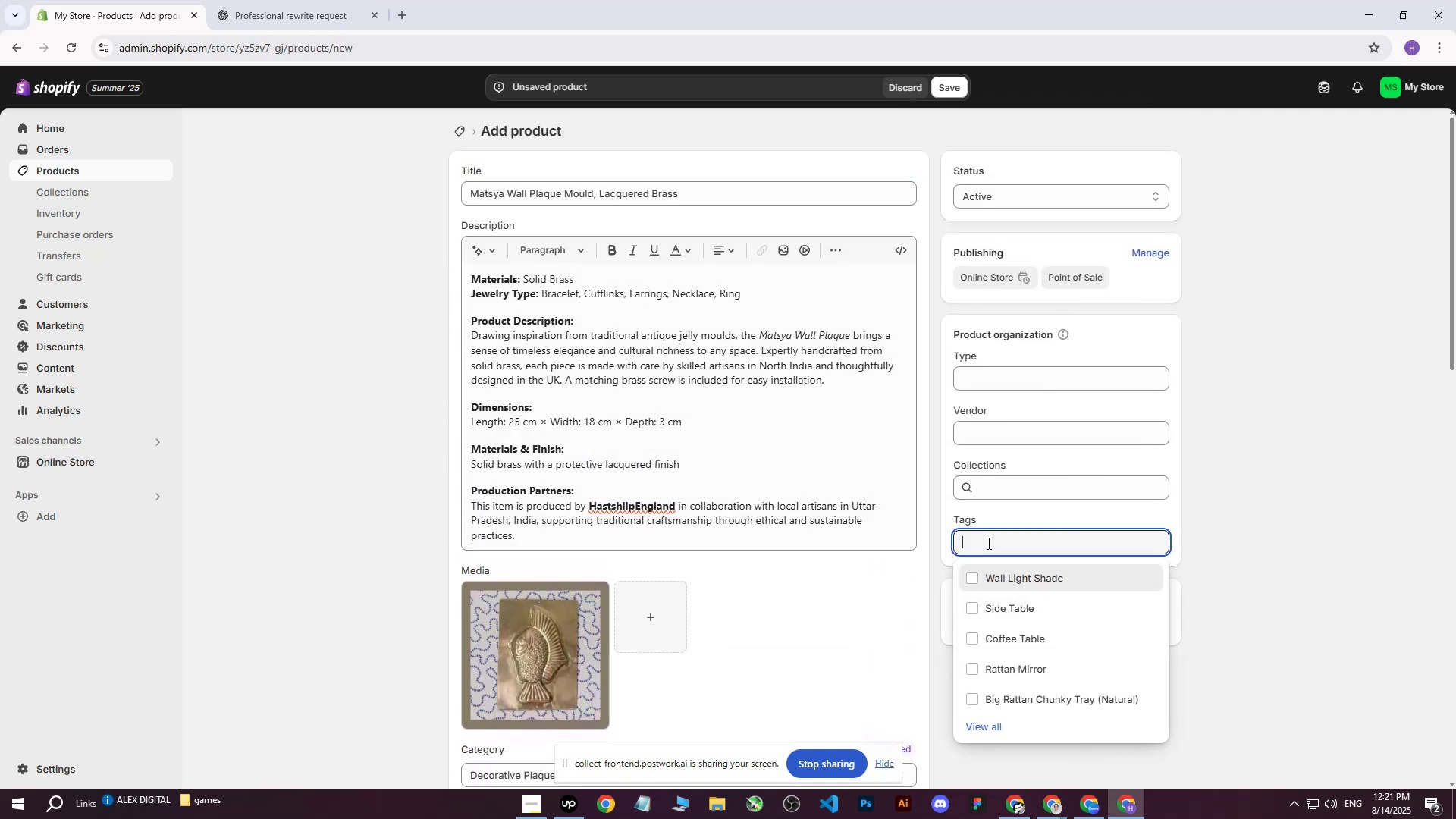 
key(Control+ControlLeft)
 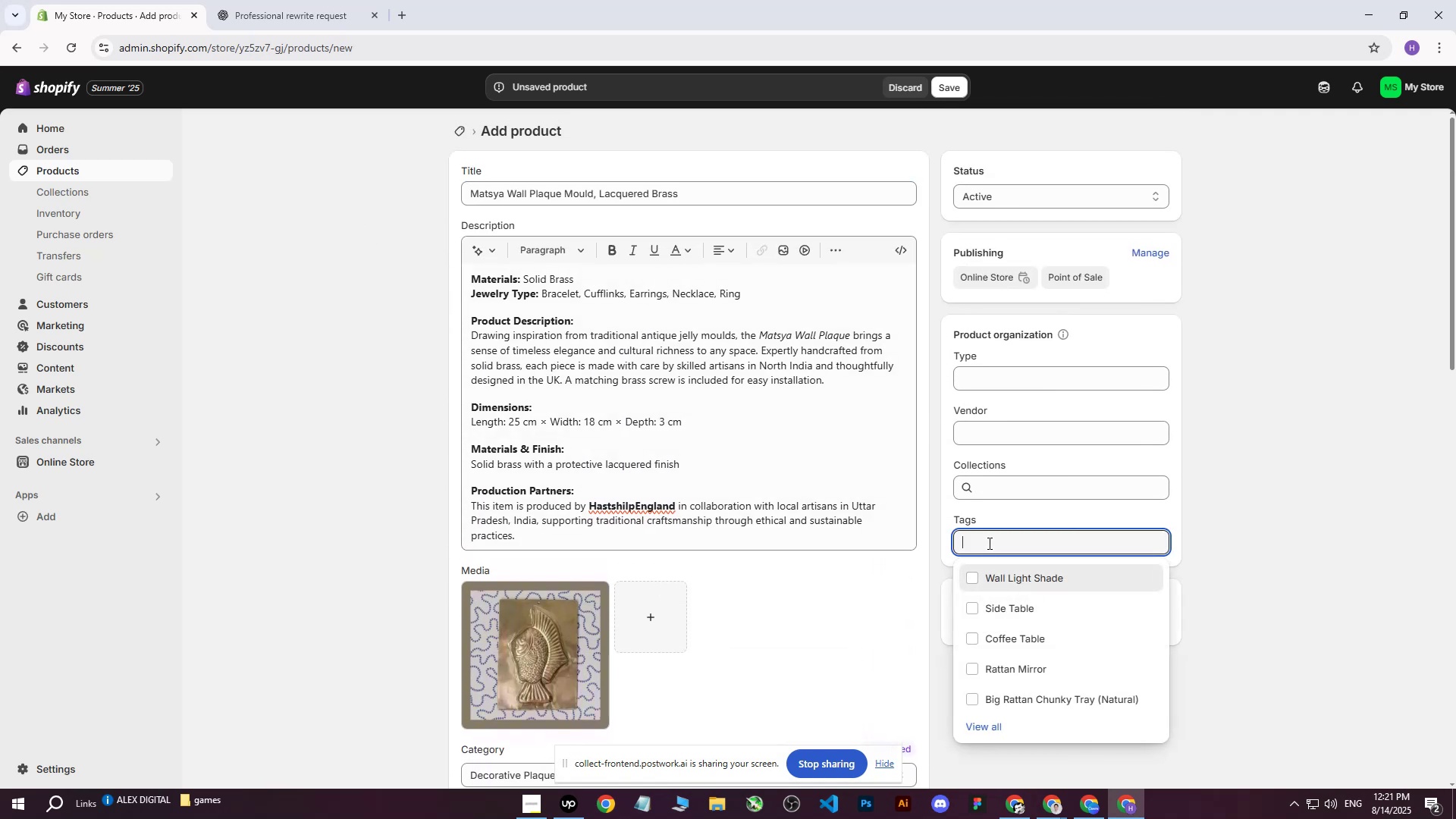 
key(Control+V)
 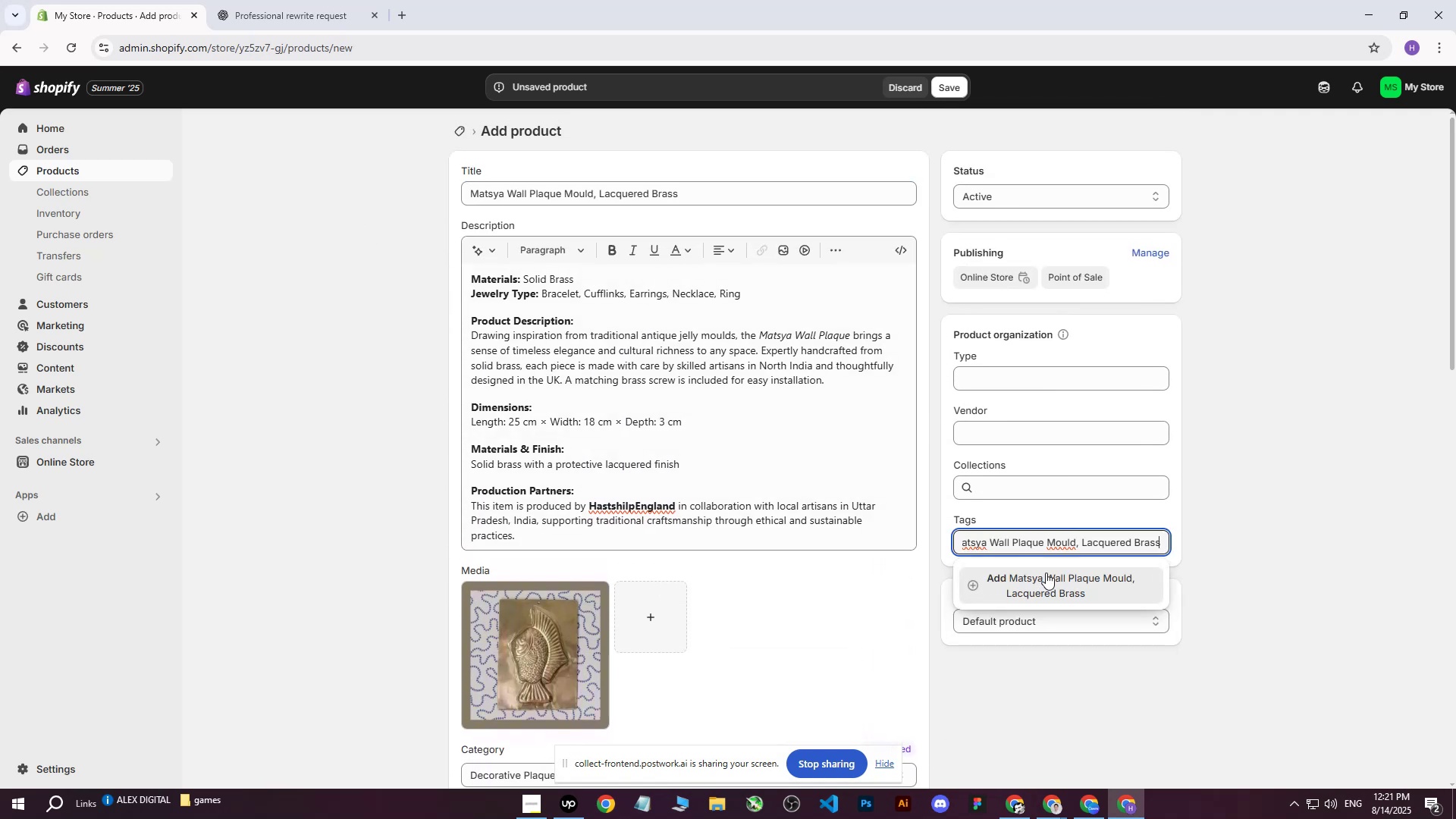 
left_click([1049, 575])
 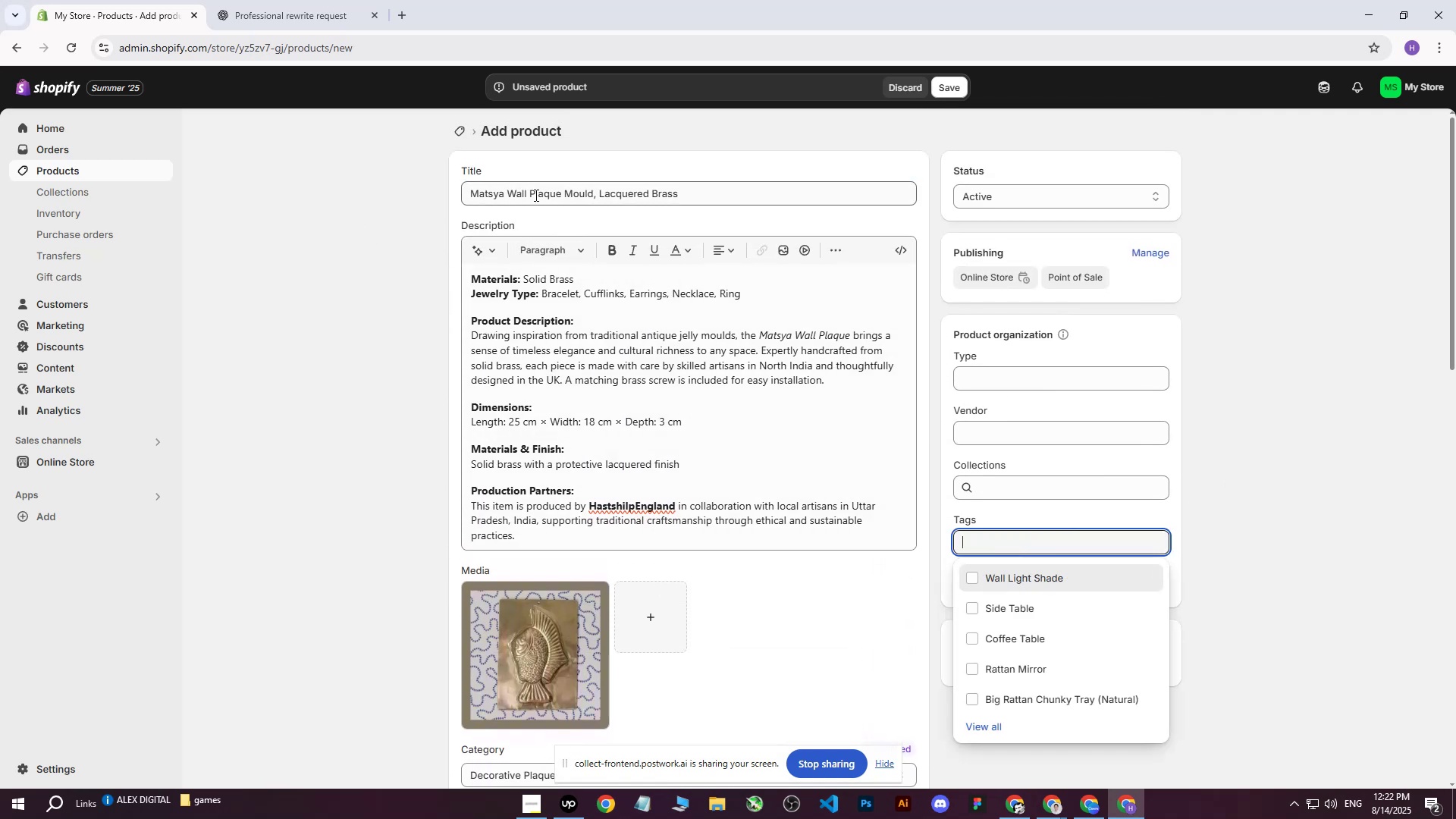 
left_click_drag(start_coordinate=[531, 194], to_coordinate=[595, 196])
 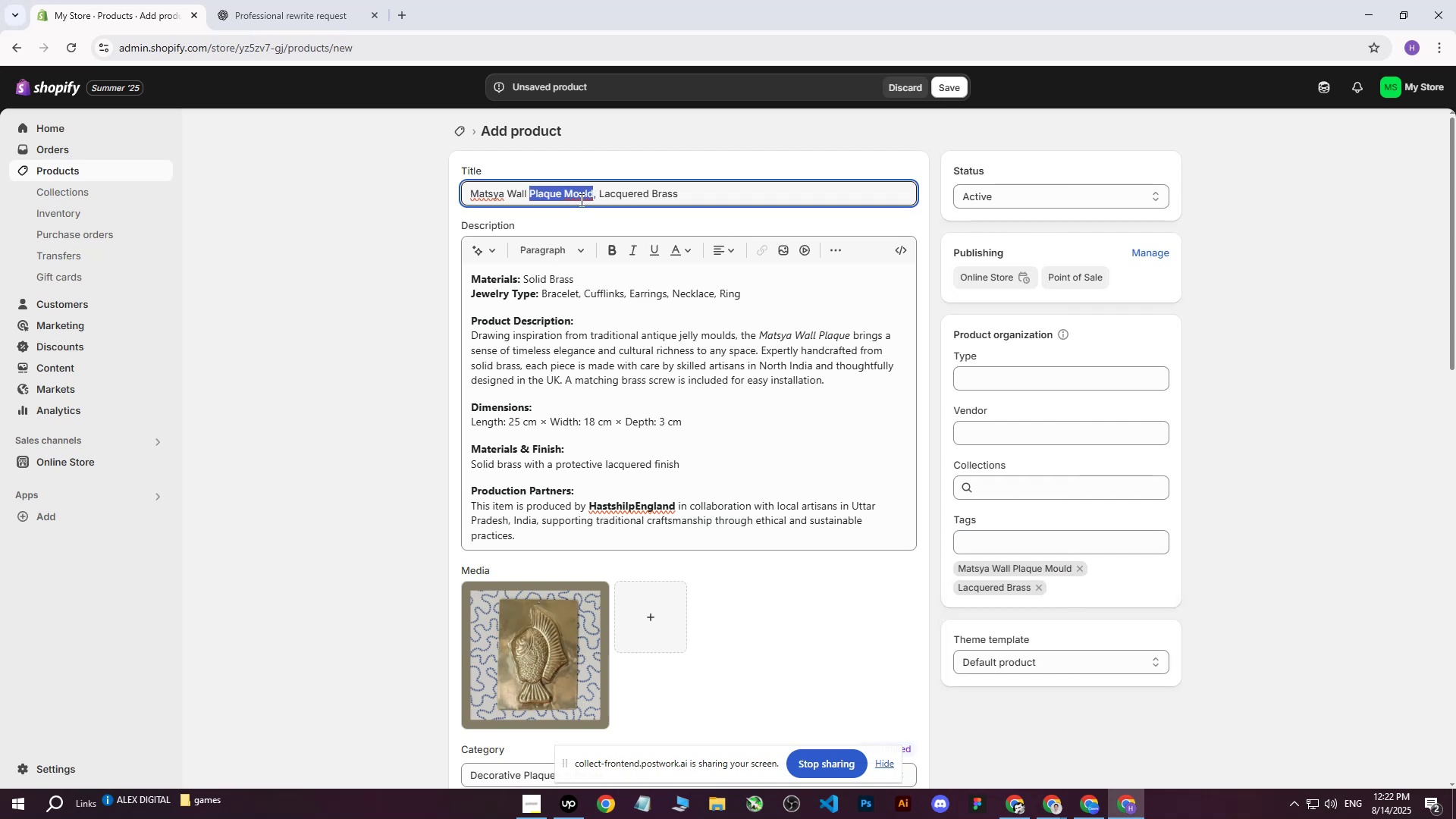 
left_click([527, 196])
 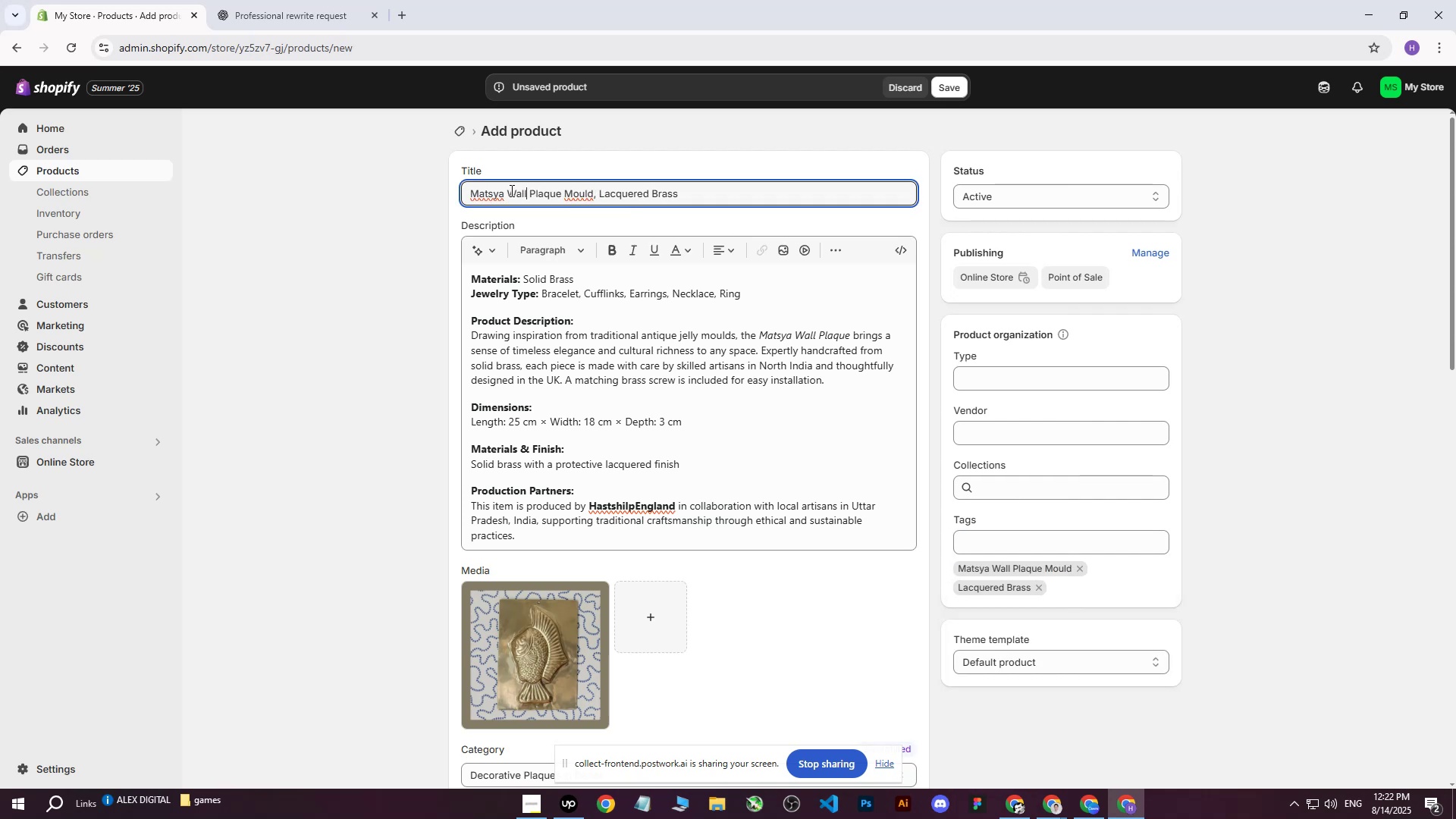 
left_click_drag(start_coordinate=[510, 190], to_coordinate=[561, 194])
 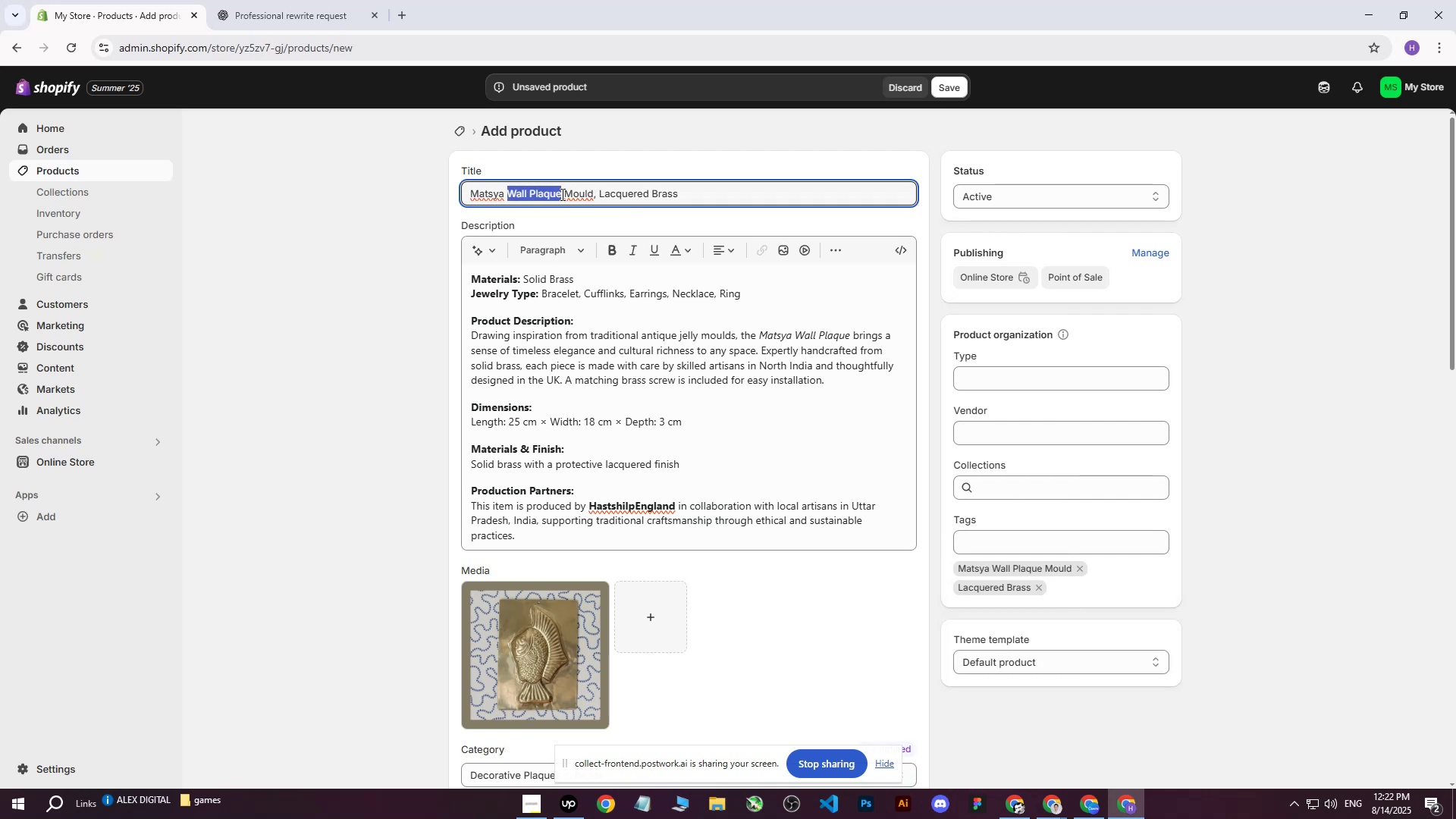 
key(Control+C)
 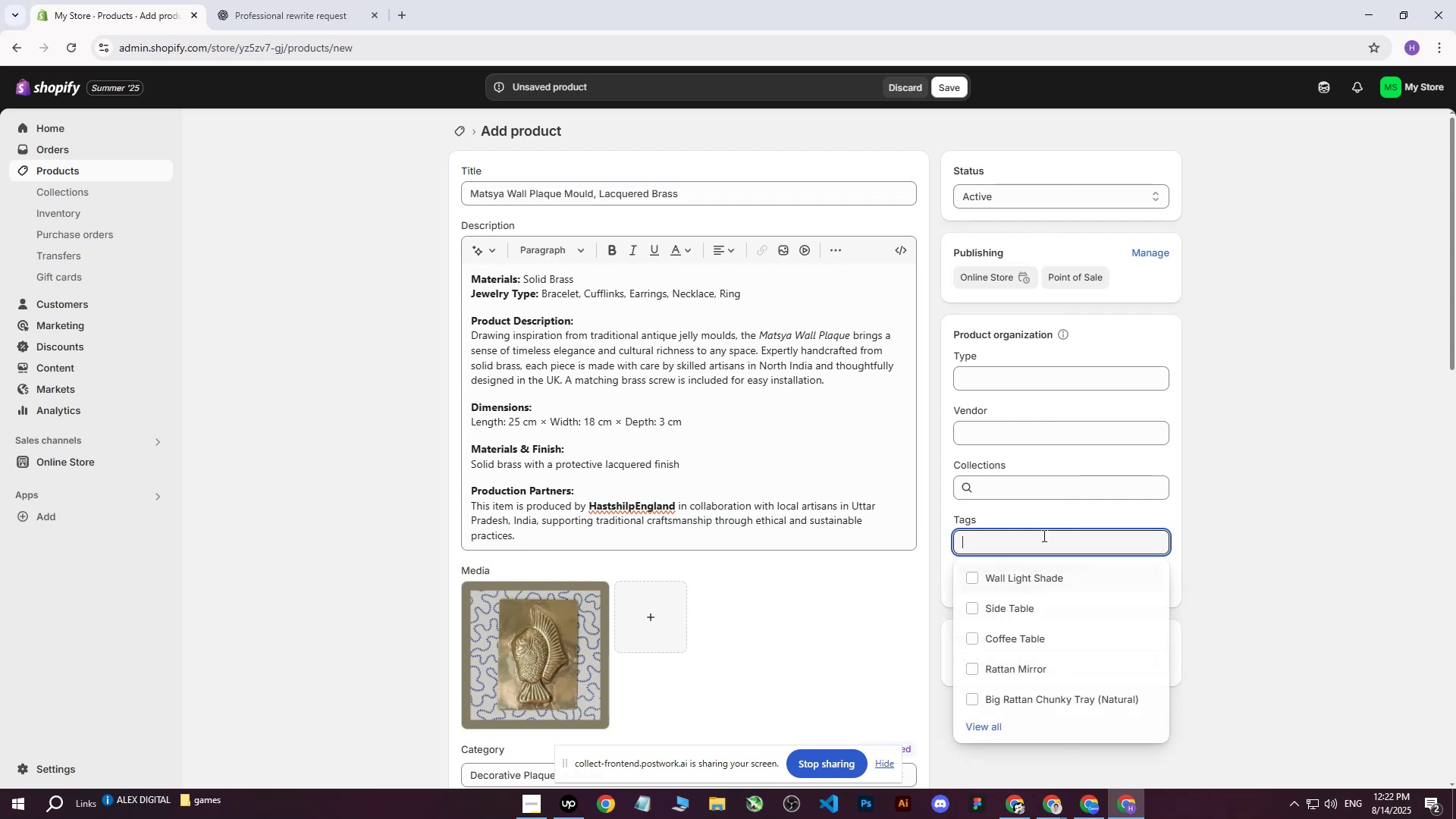 
key(Control+ControlLeft)
 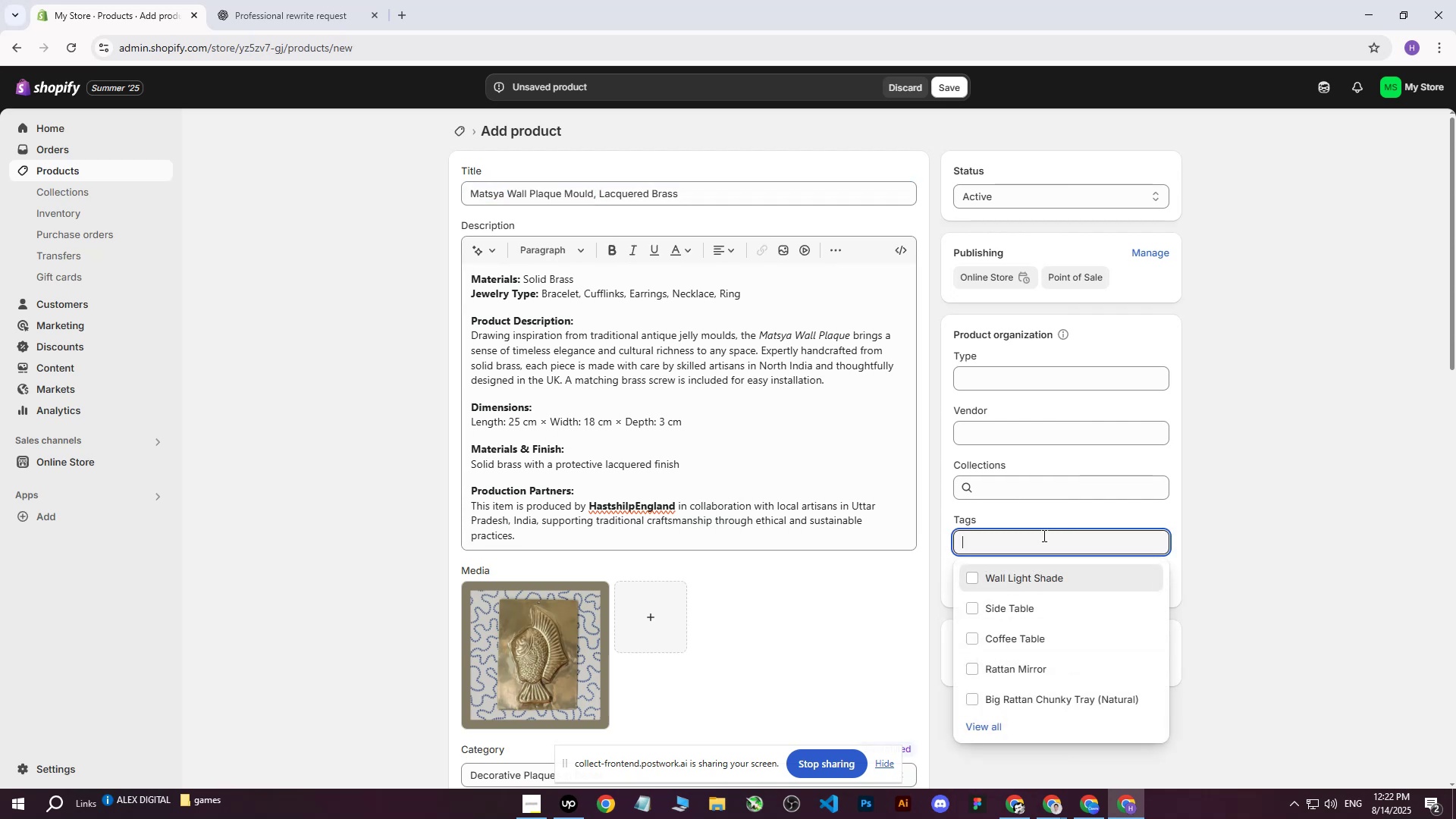 
key(Control+V)
 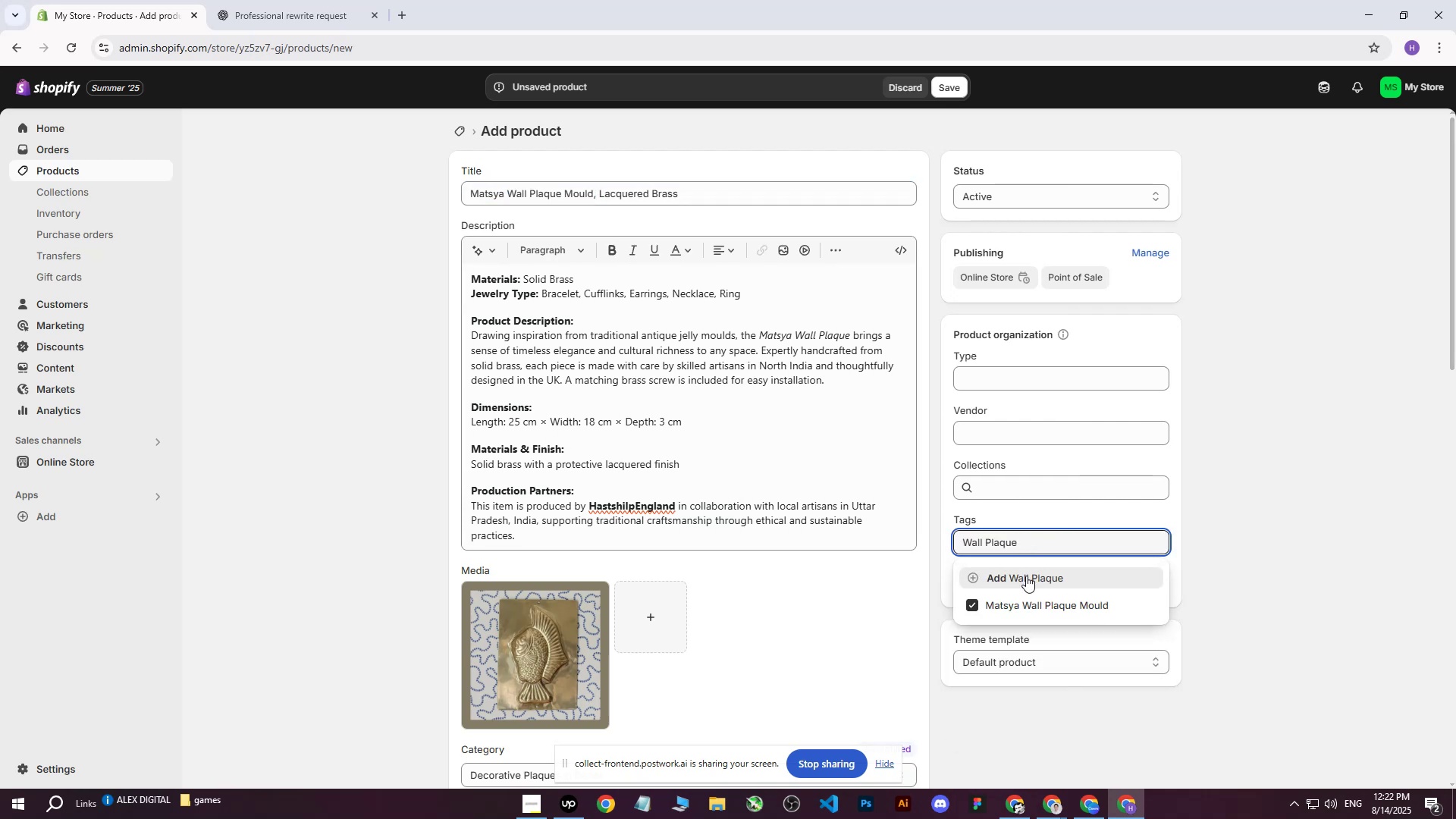 
left_click([1026, 576])
 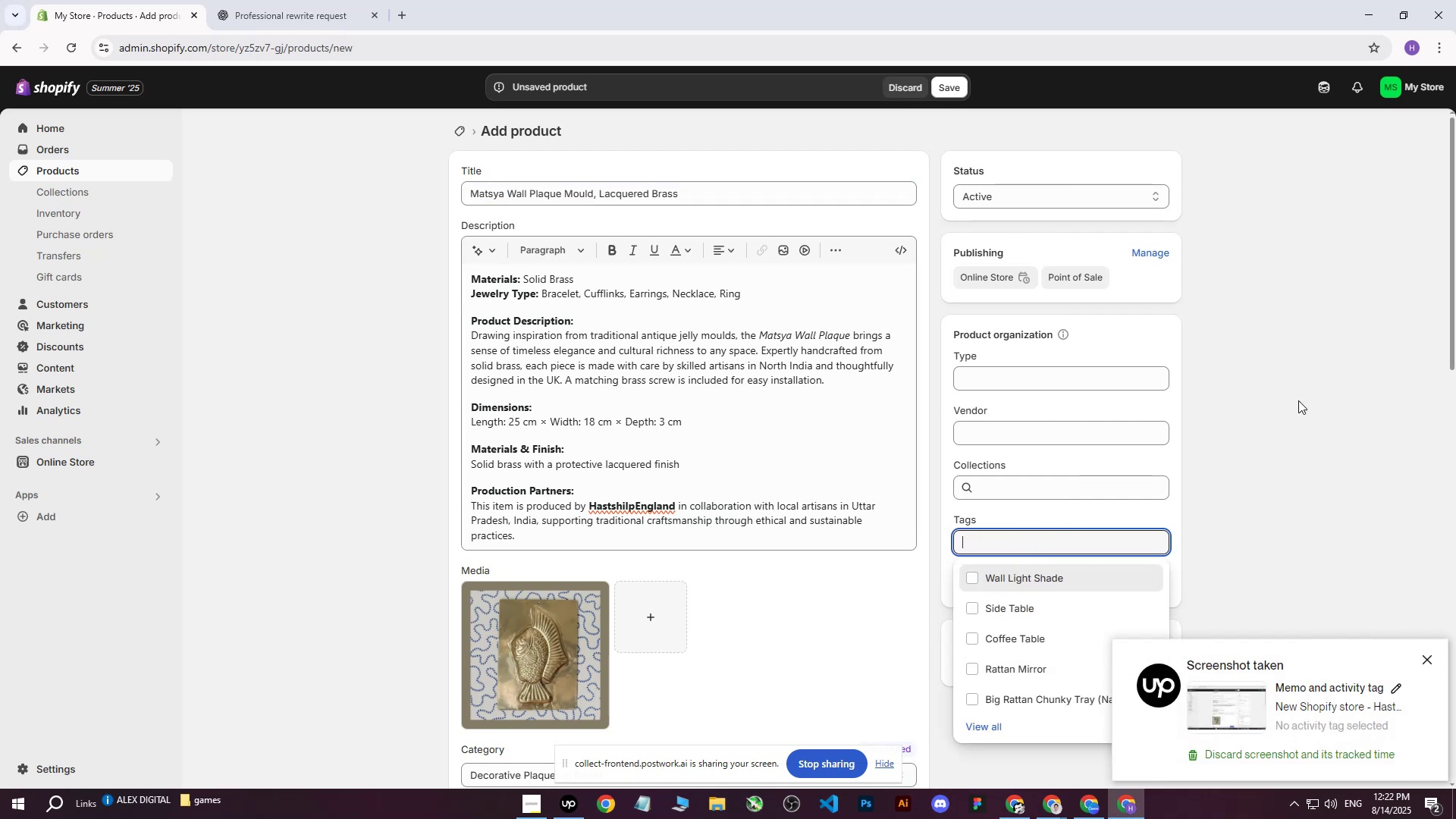 
left_click([1304, 390])
 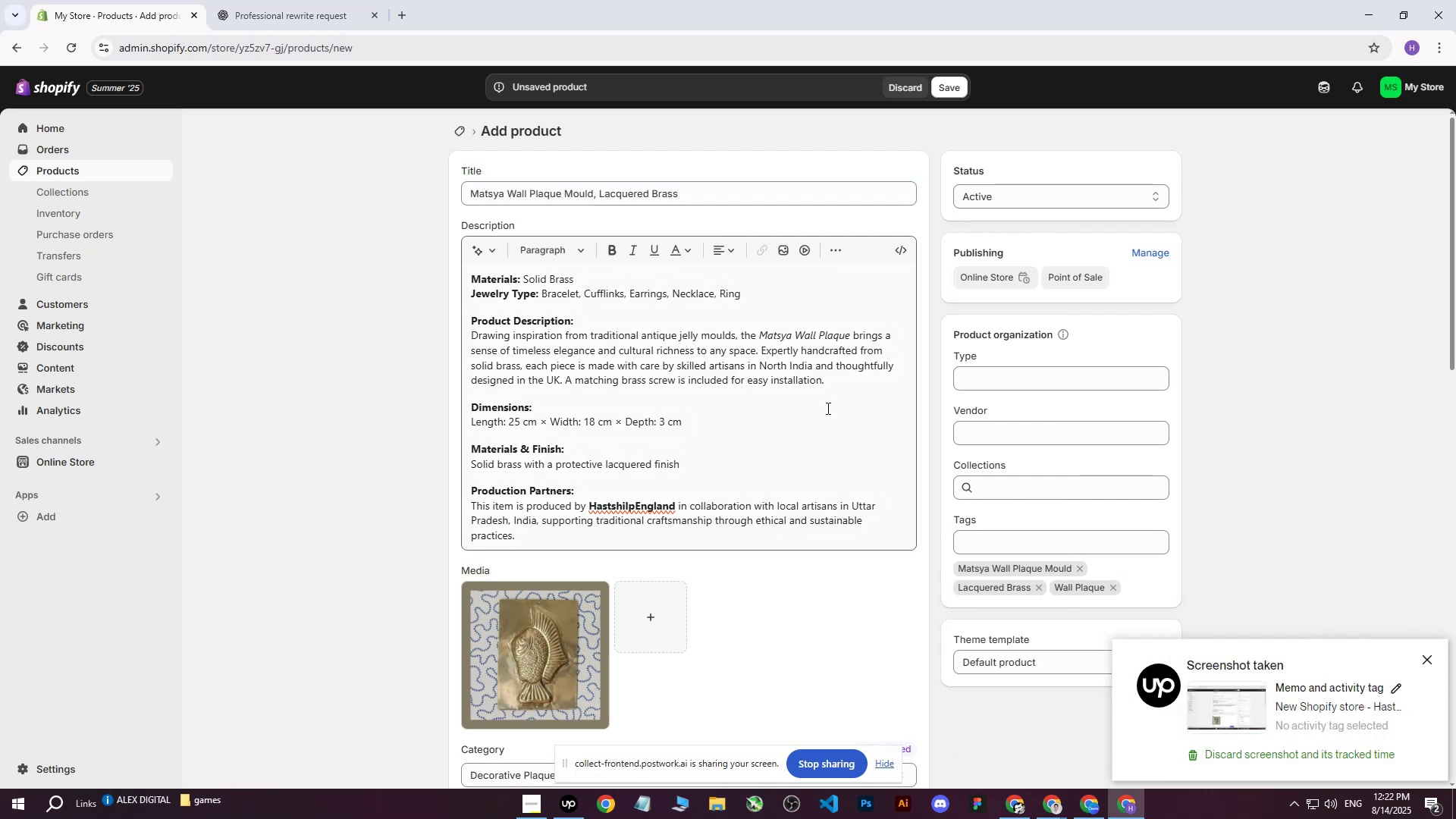 
scroll: coordinate [827, 408], scroll_direction: down, amount: 8.0
 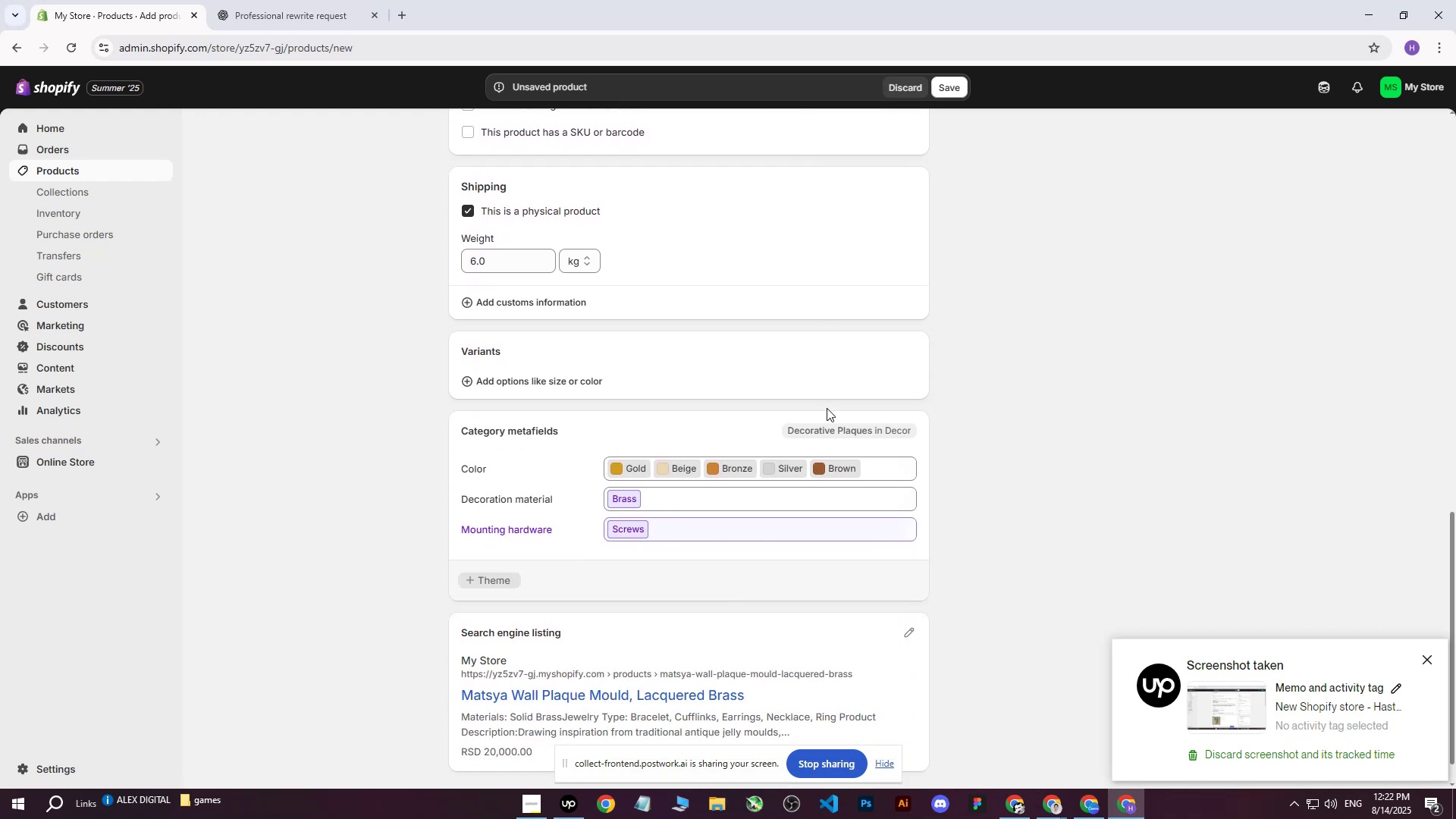 
scroll: coordinate [826, 410], scroll_direction: up, amount: 12.0
 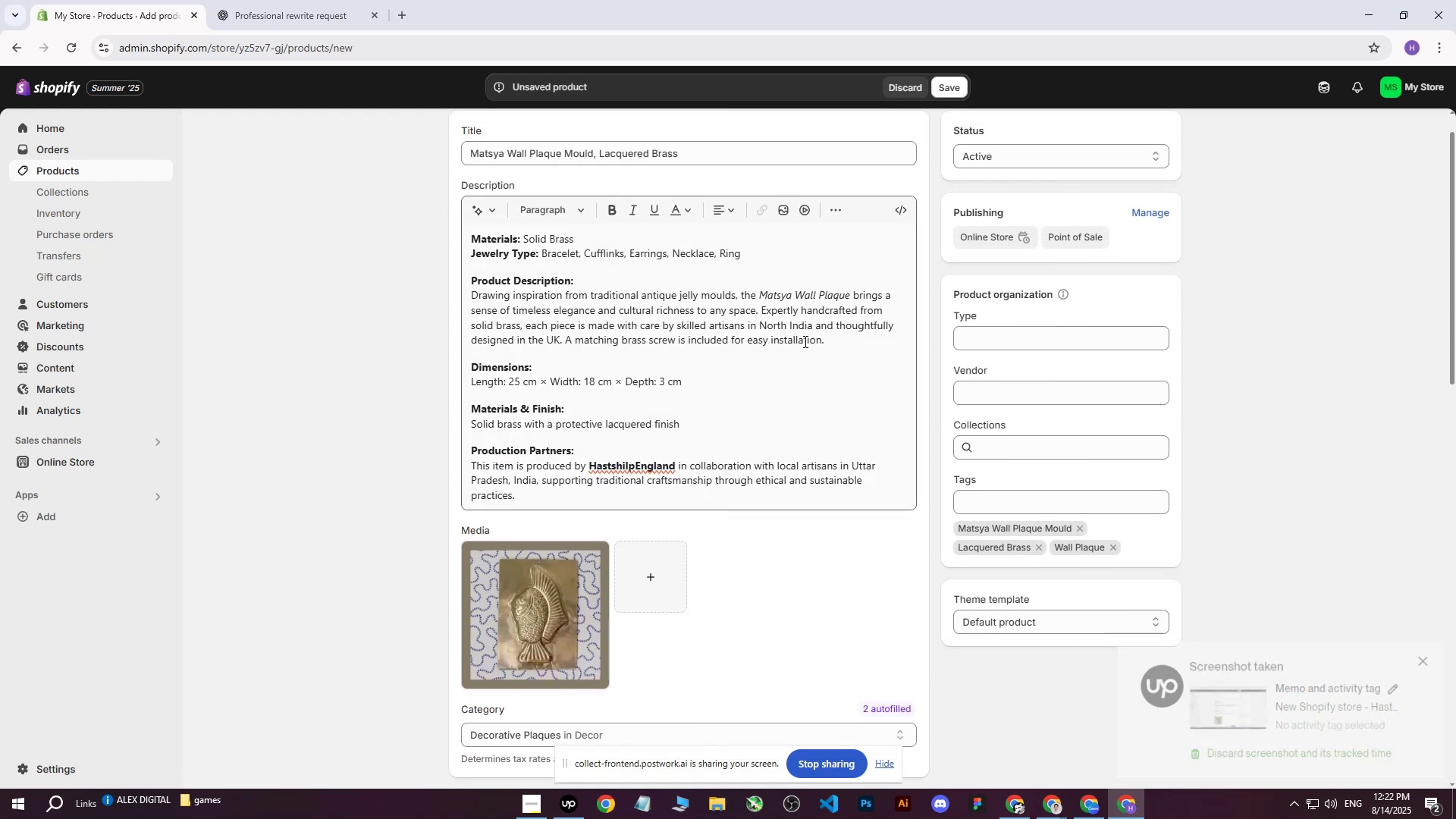 
left_click([949, 89])
 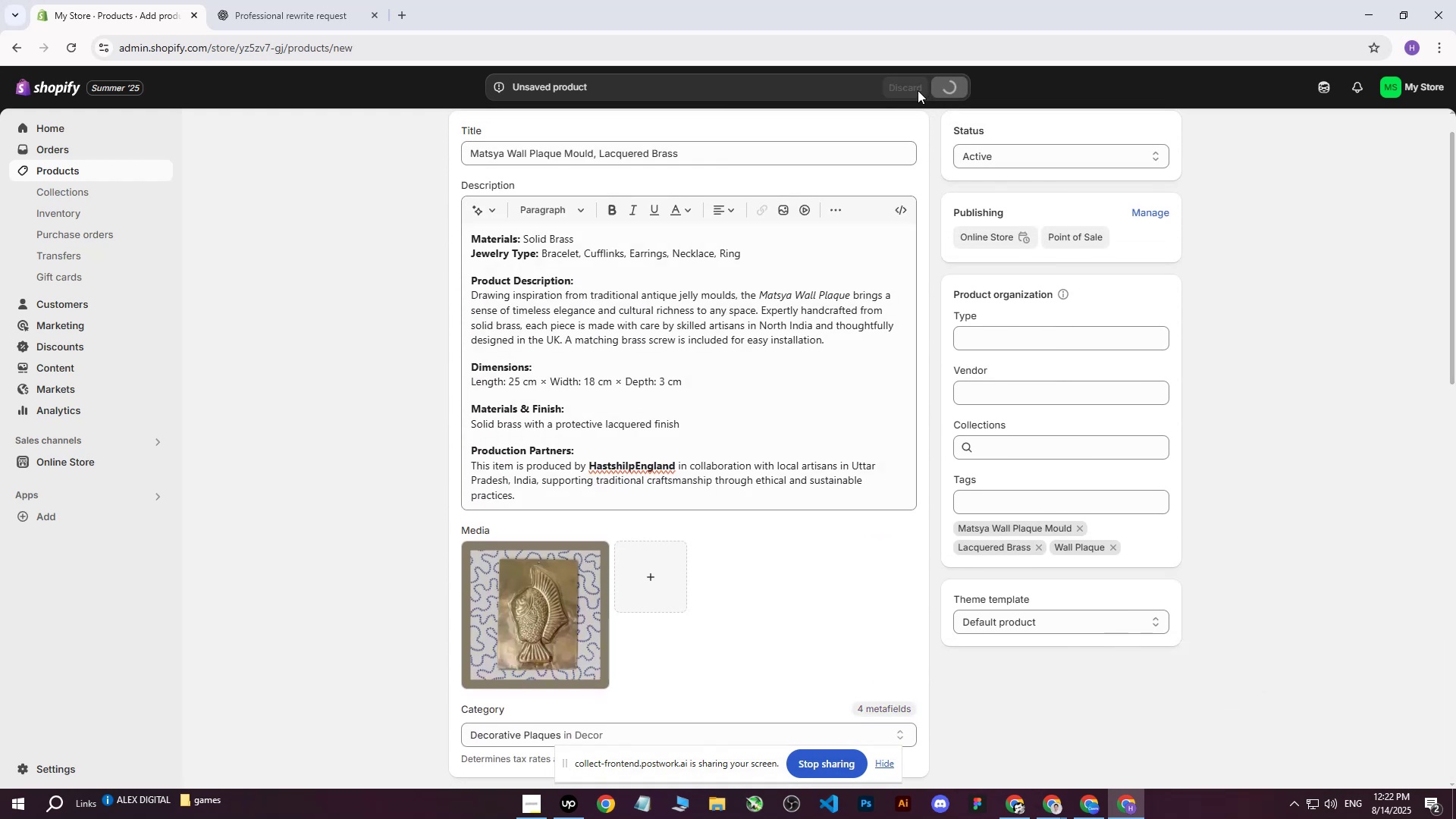 
mouse_move([897, 101])
 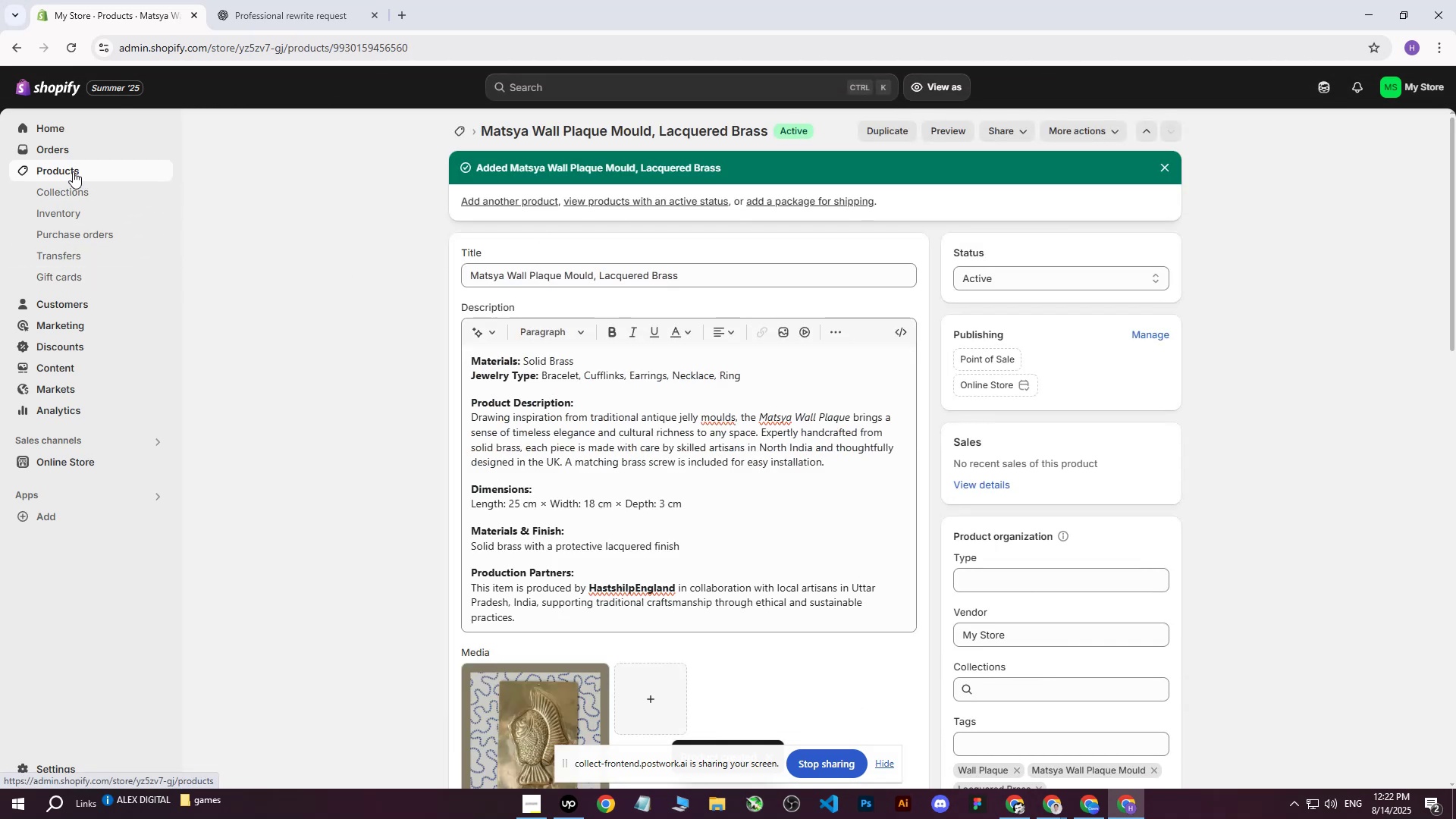 
left_click([73, 171])
 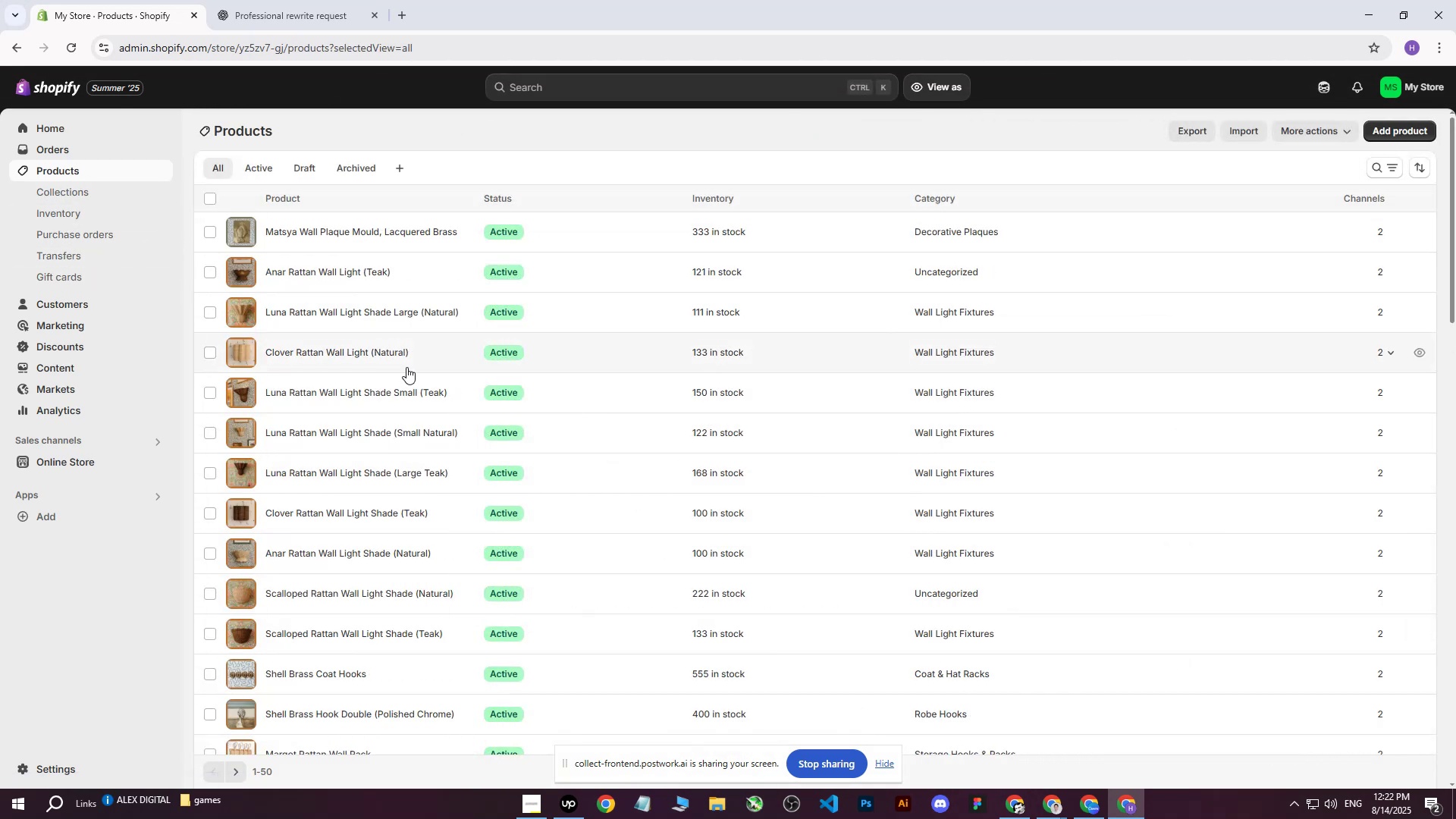 
wait(6.08)
 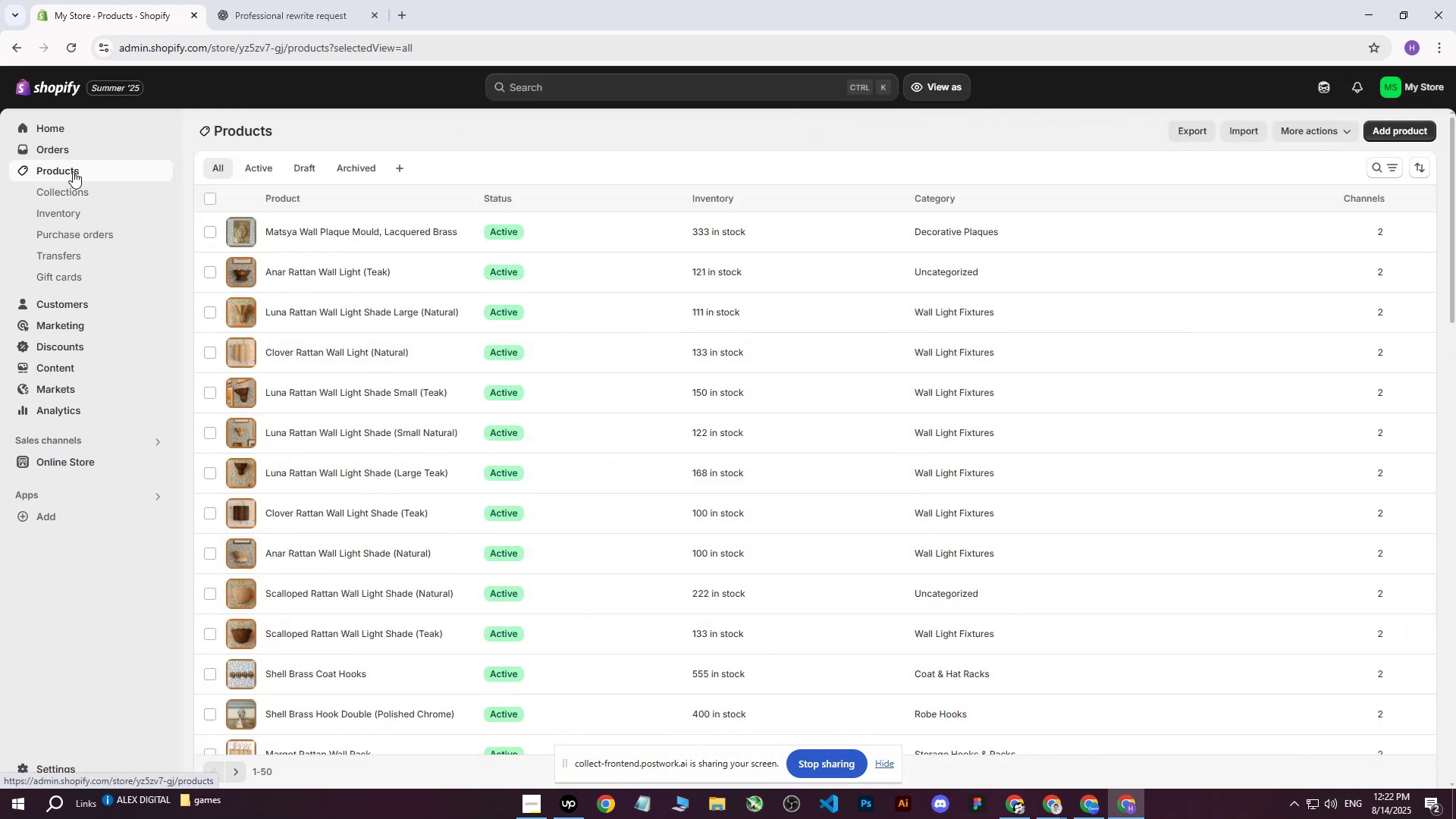 
left_click([1398, 135])
 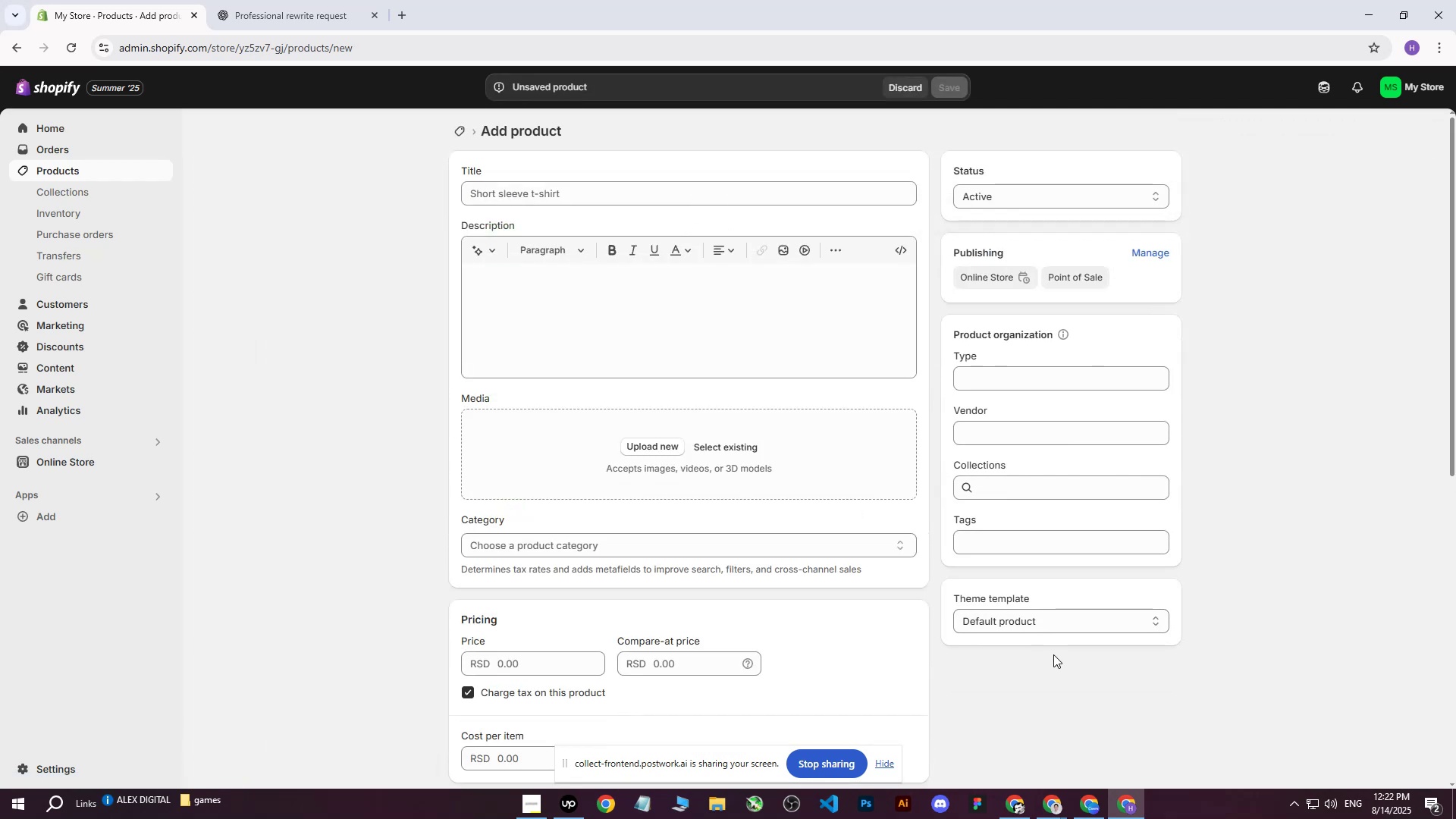 
mouse_move([1043, 798])
 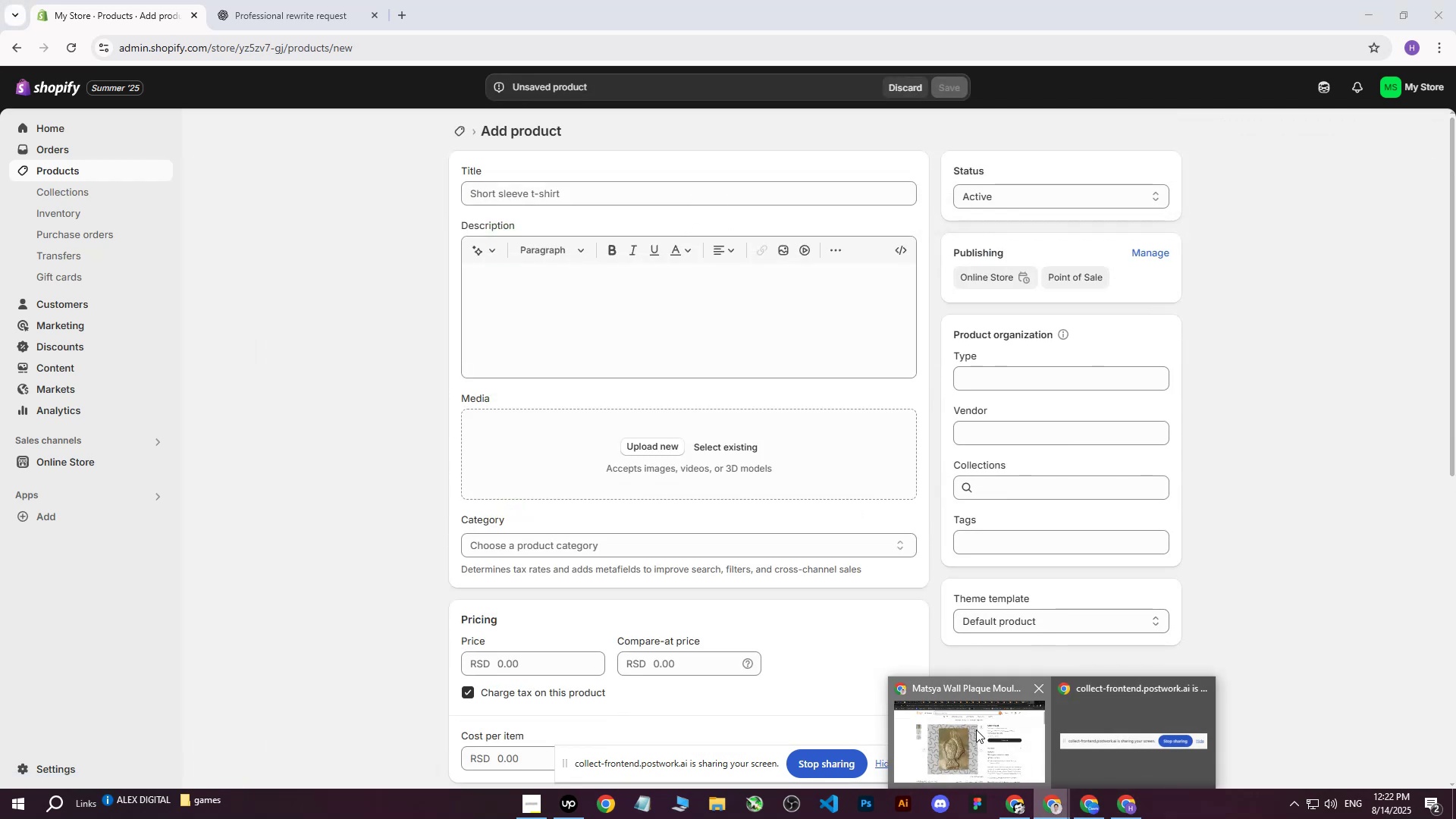 
double_click([976, 730])
 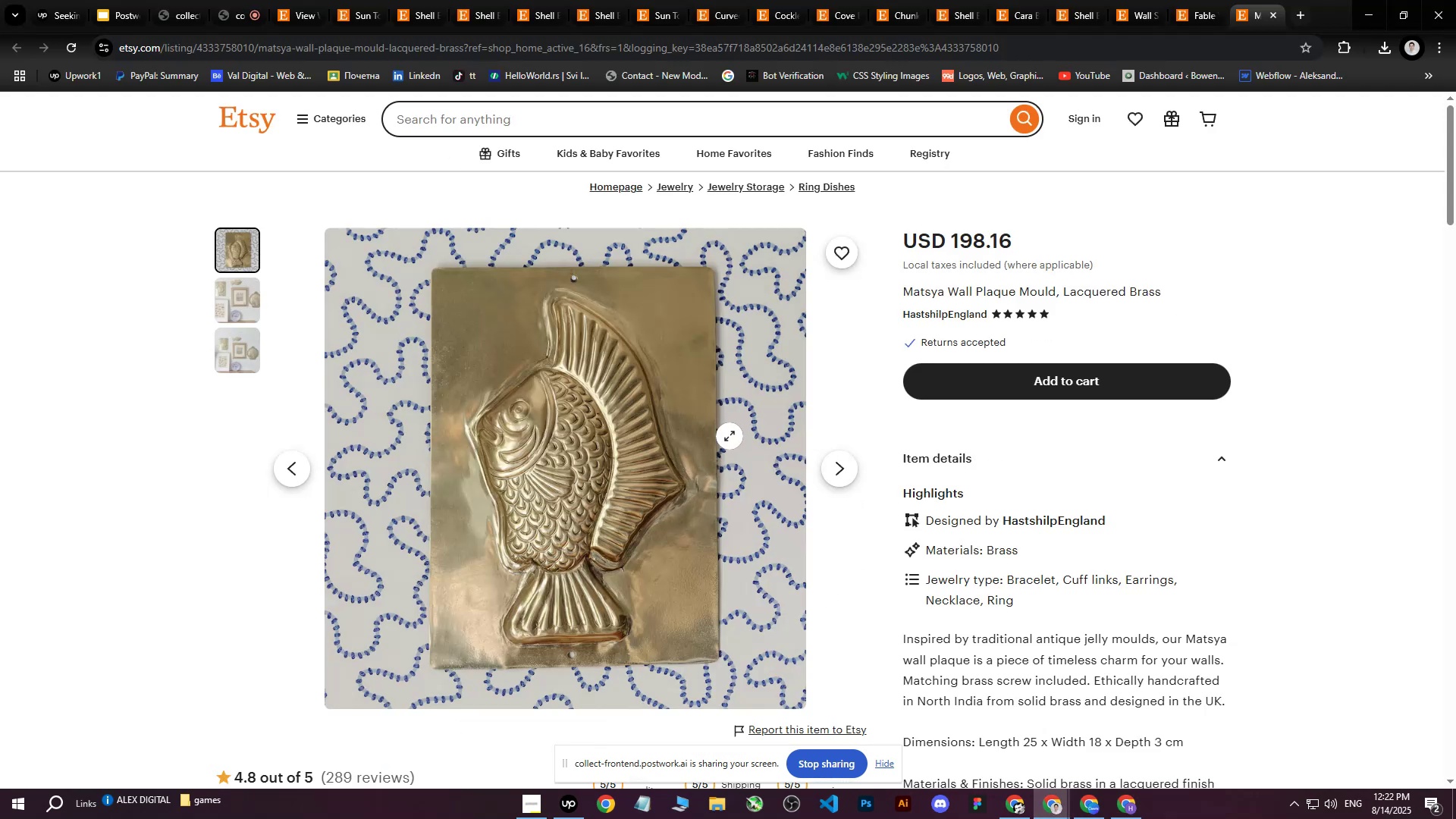 
left_click([1253, 6])
 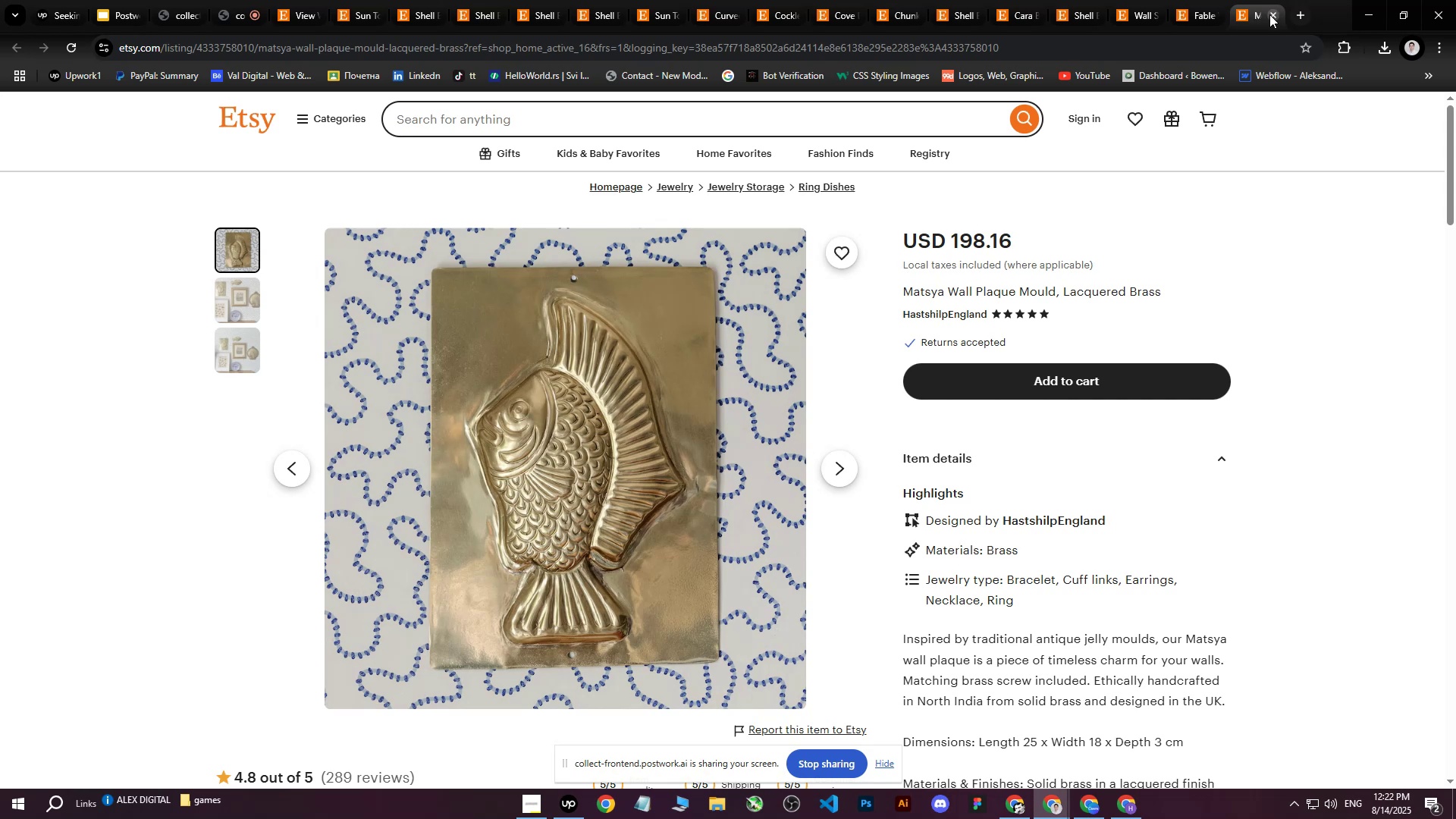 
double_click([1269, 14])
 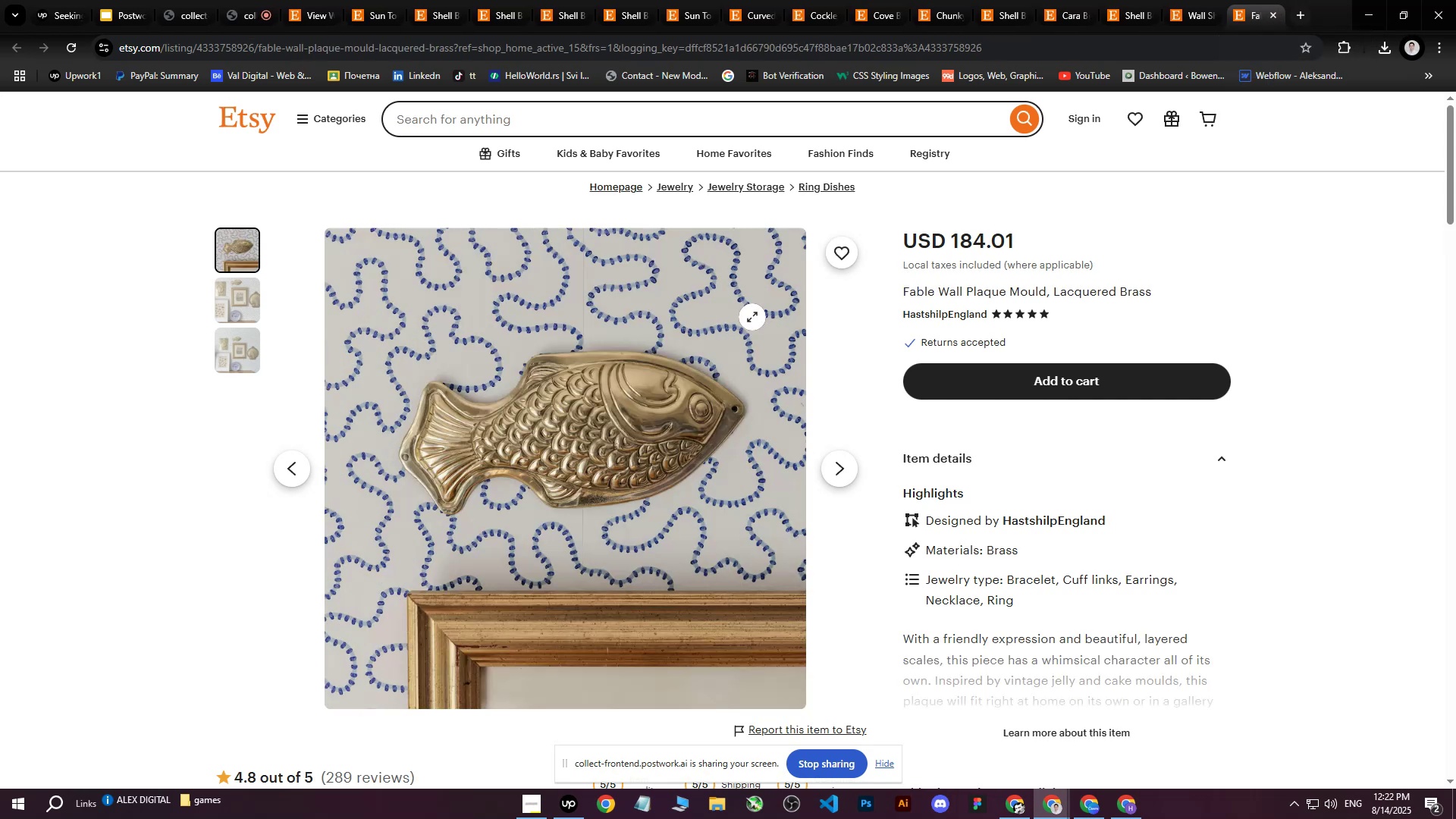 
right_click([607, 359])
 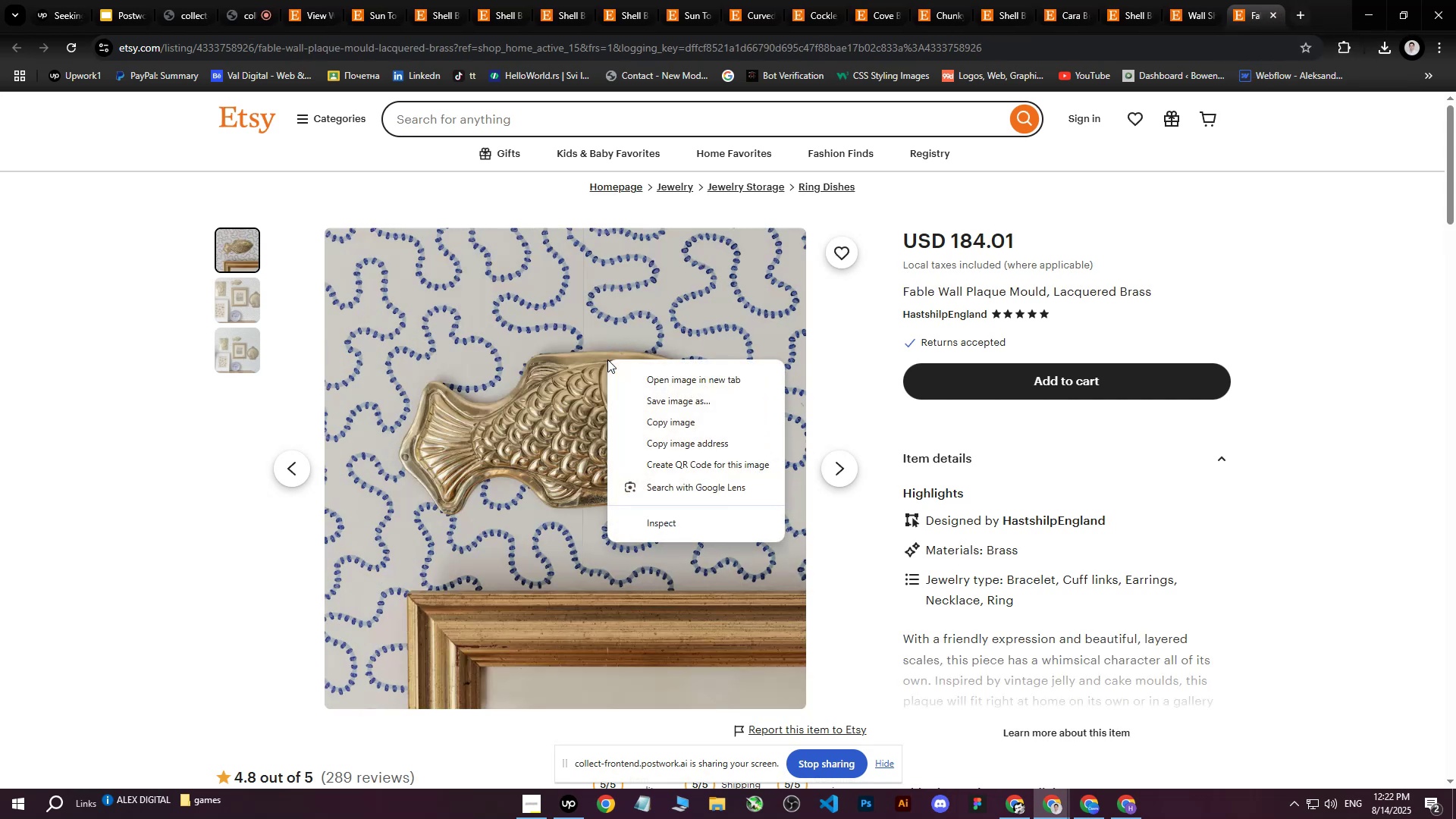 
scroll: coordinate [626, 438], scroll_direction: up, amount: 1.0
 